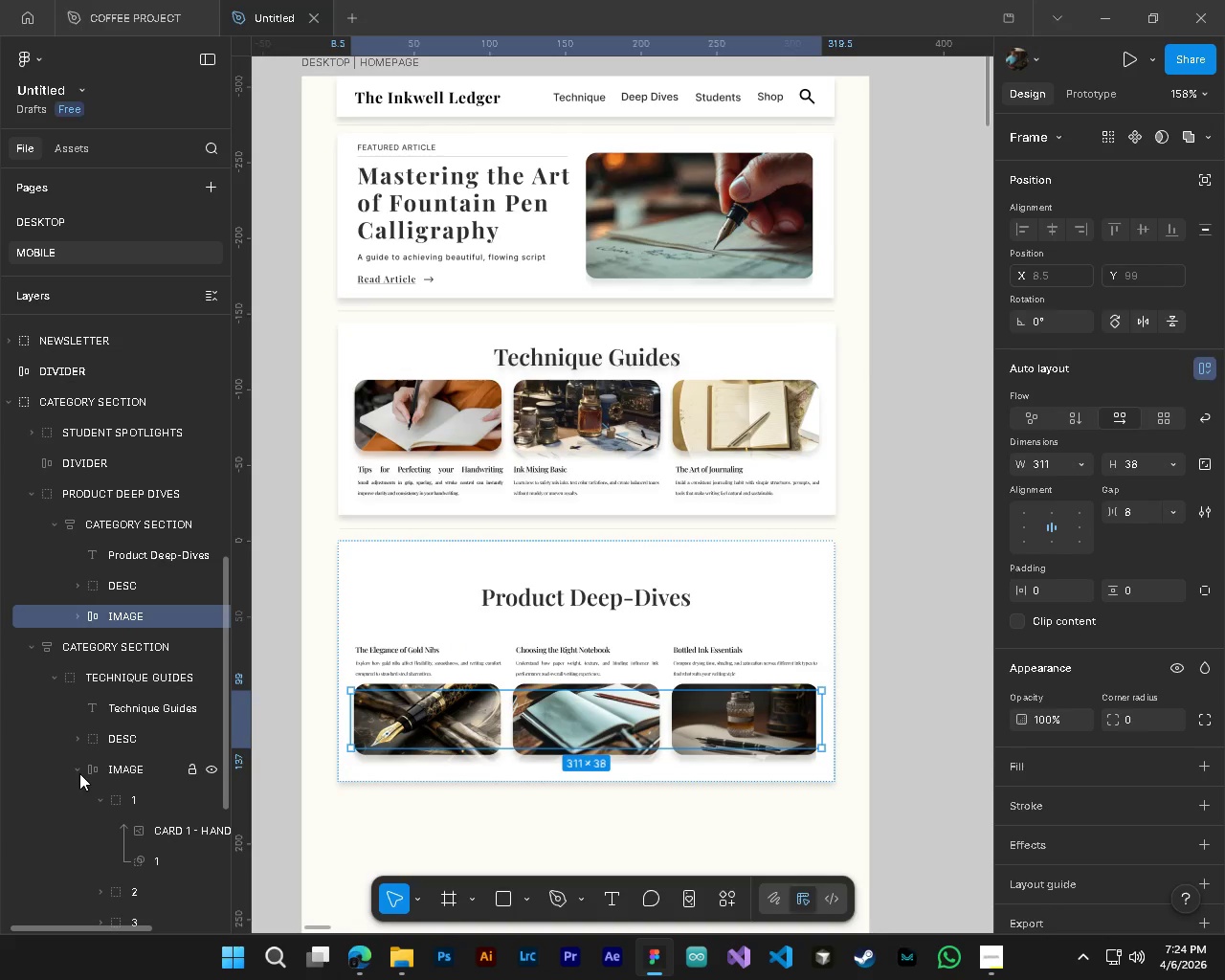 
scroll: coordinate [79, 773], scroll_direction: down, amount: 1.0
 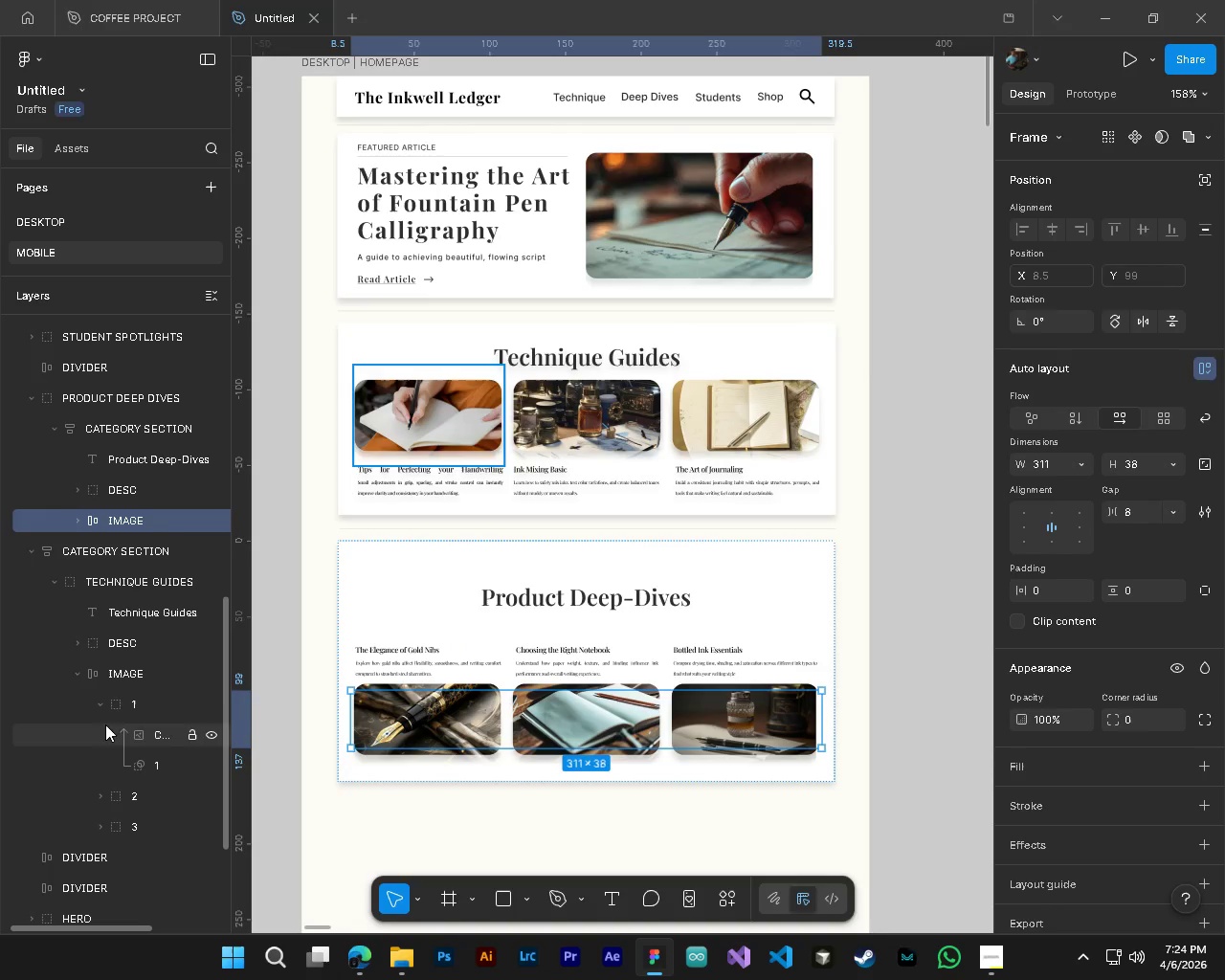 
left_click([99, 705])
 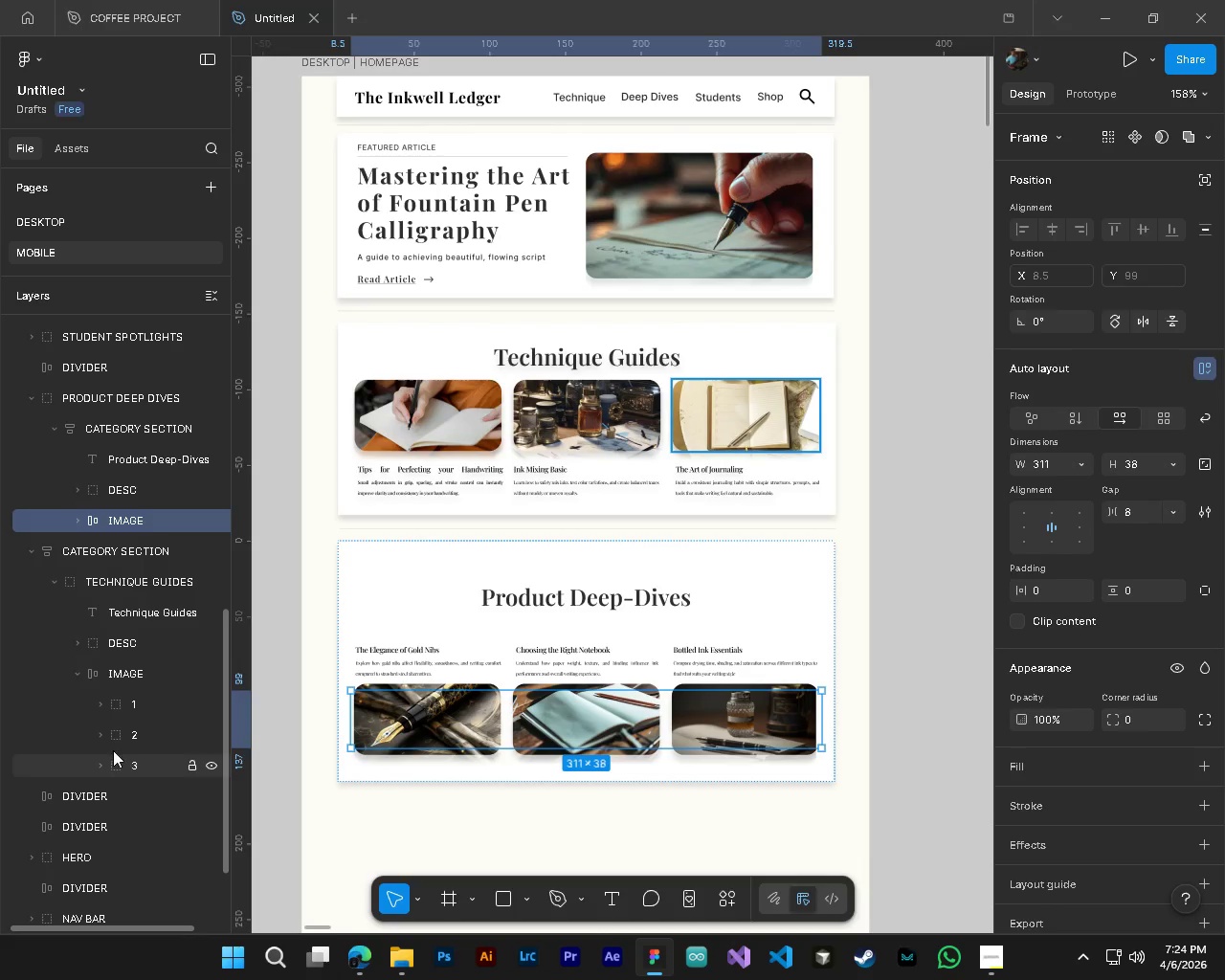 
hold_key(key=ShiftLeft, duration=0.52)
 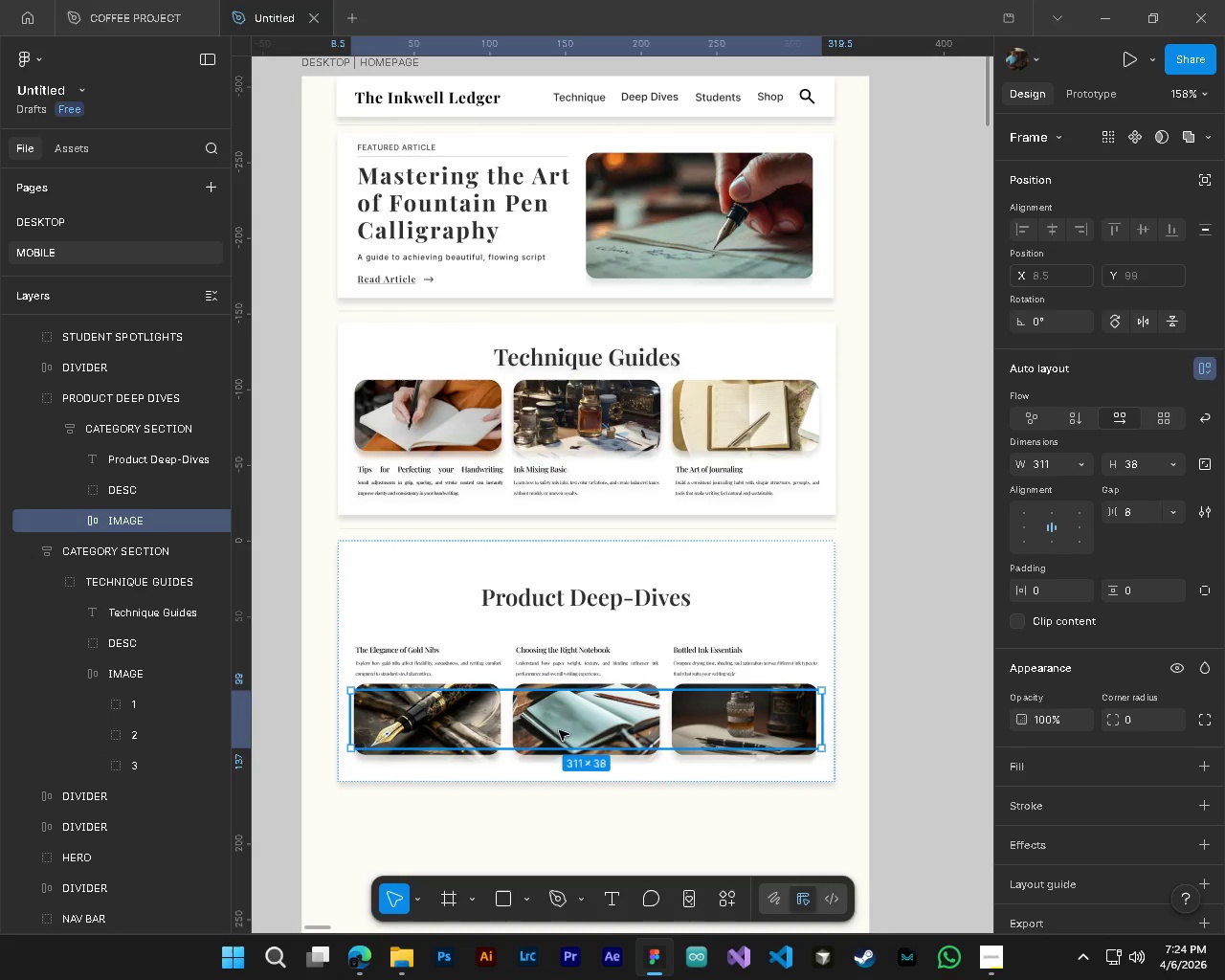 
hold_key(key=ShiftLeft, duration=0.31)
scroll: coordinate [559, 730], scroll_direction: up, amount: 2.0
 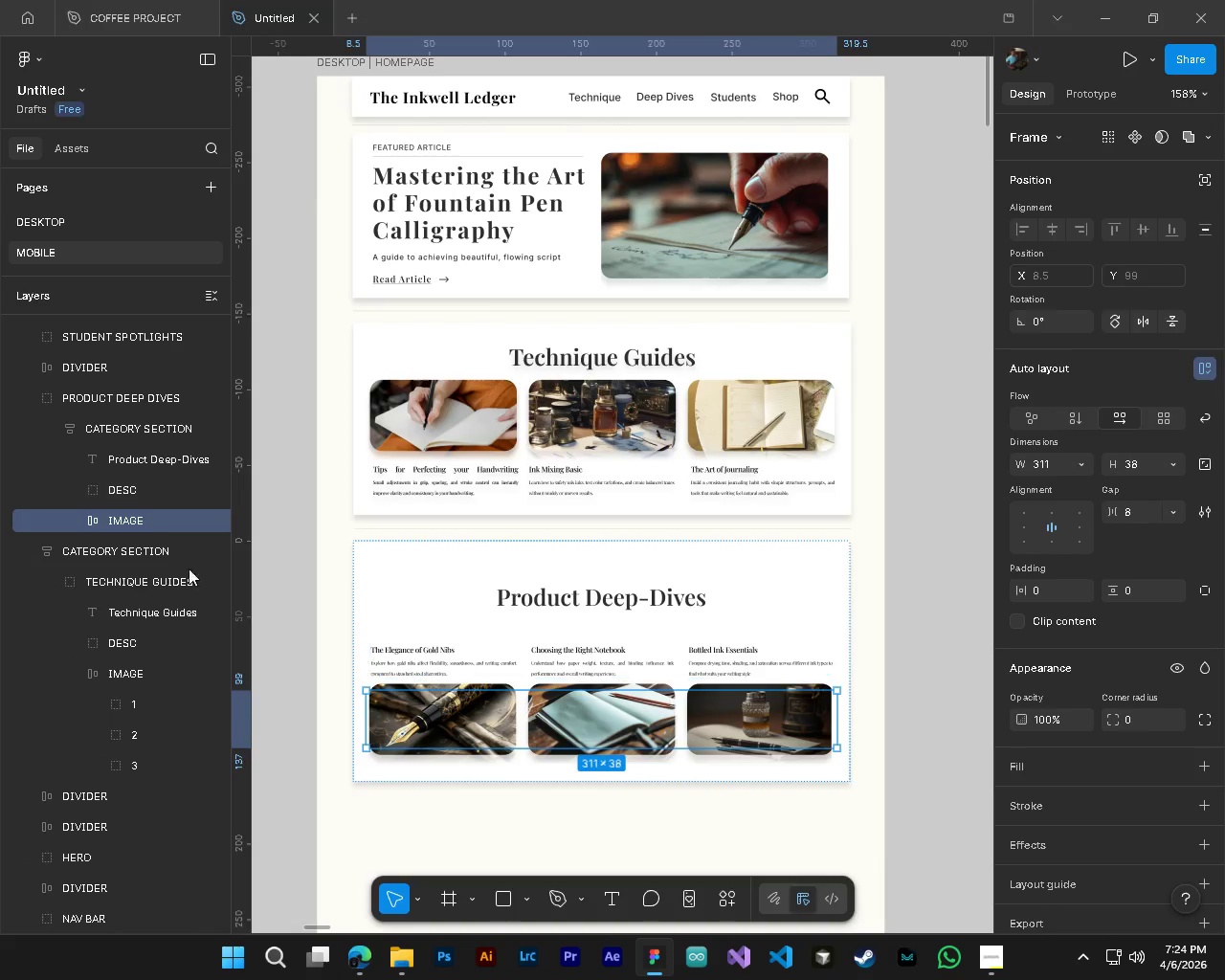 
wait(10.26)
 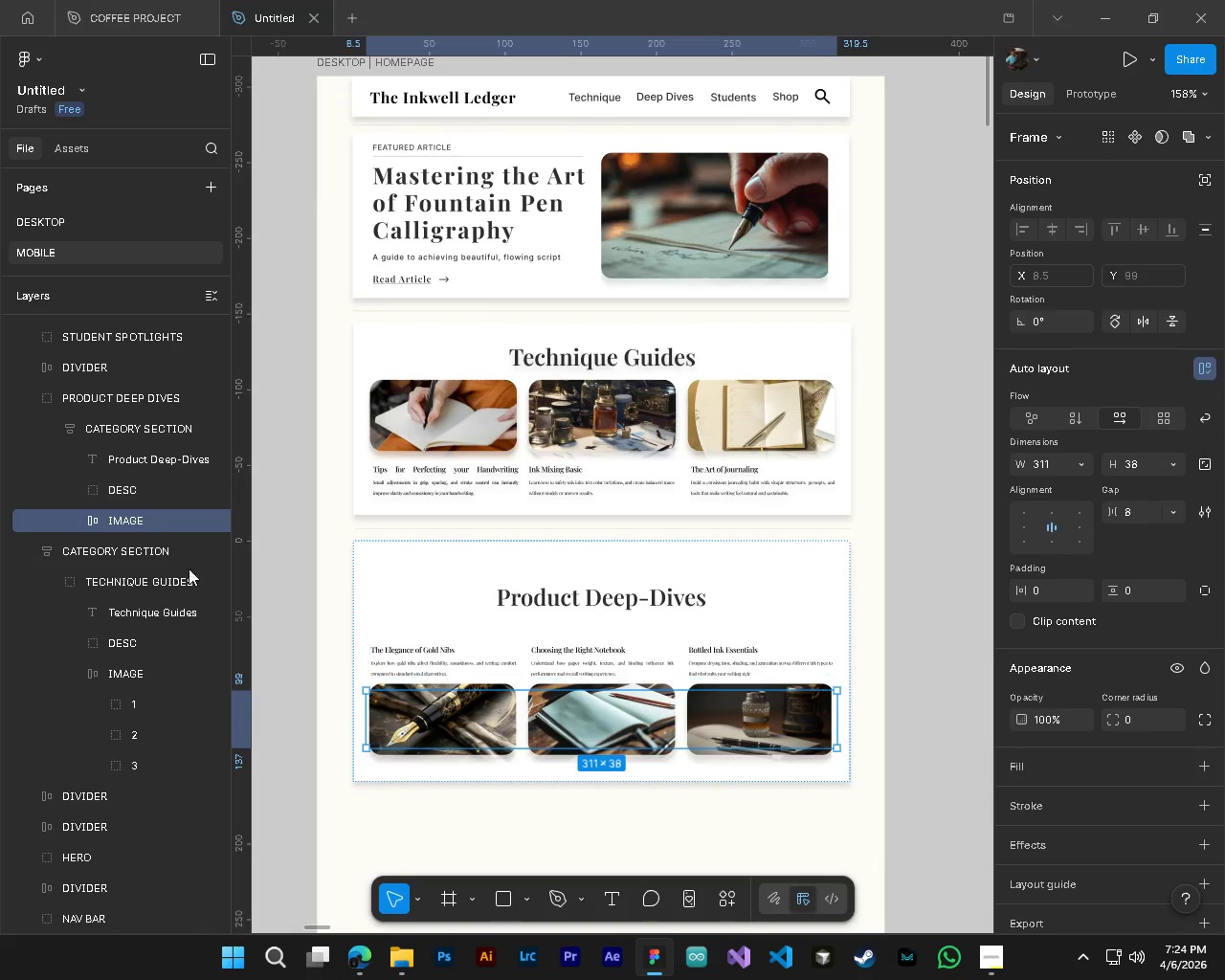 
hold_key(key=ShiftLeft, duration=1.5)
left_click([152, 491])
 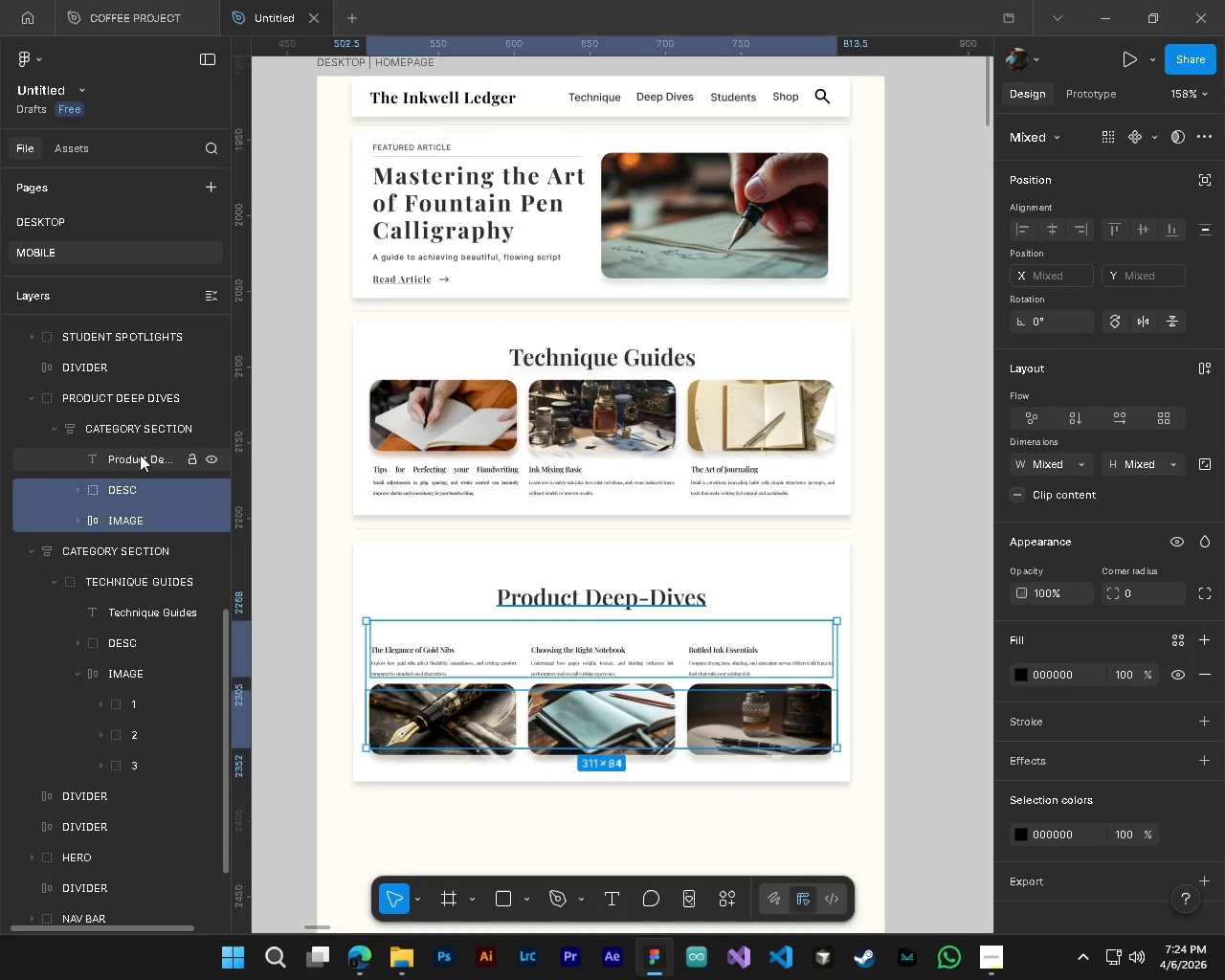 
left_click([140, 456])
 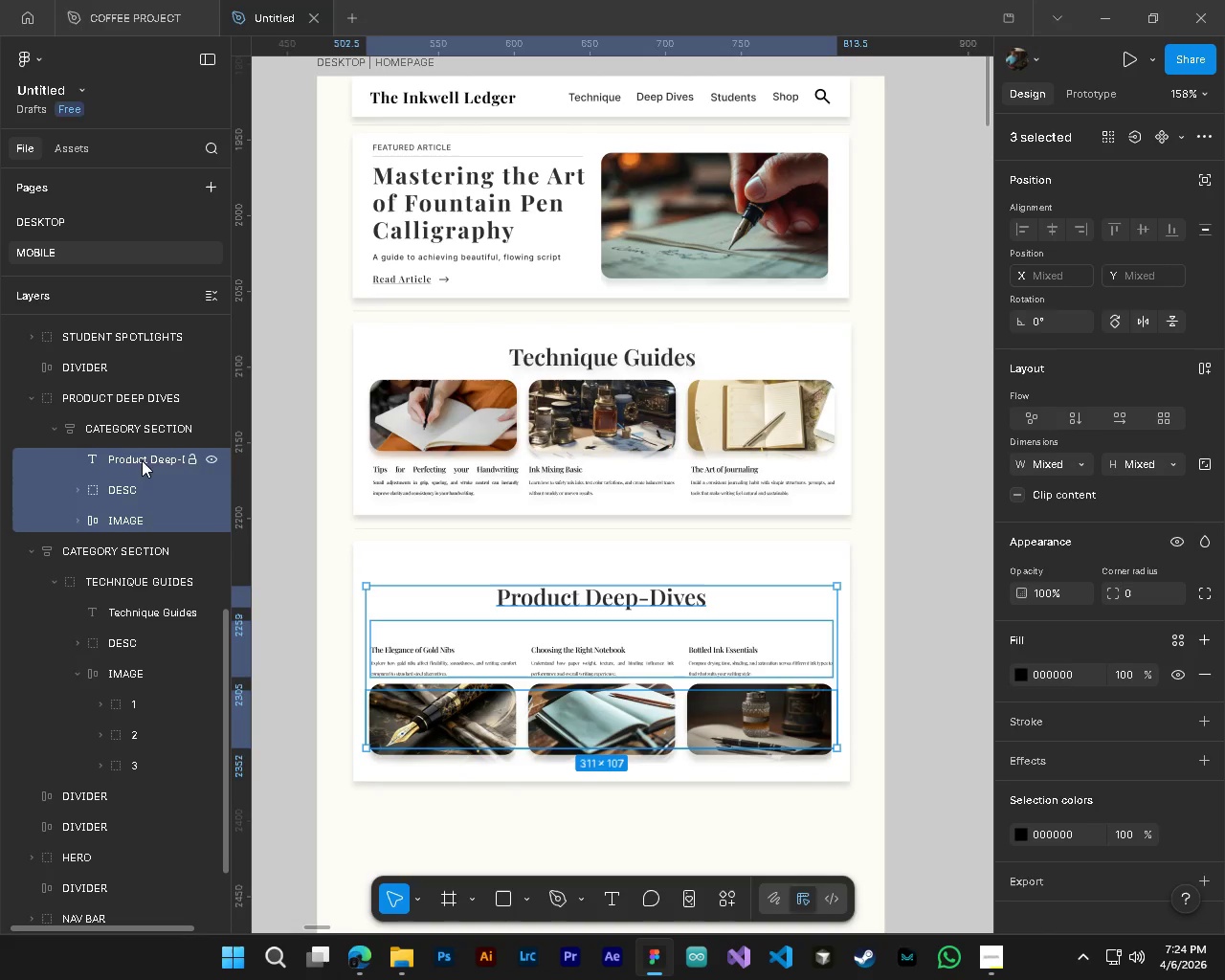 
key(Shift+ShiftLeft)
 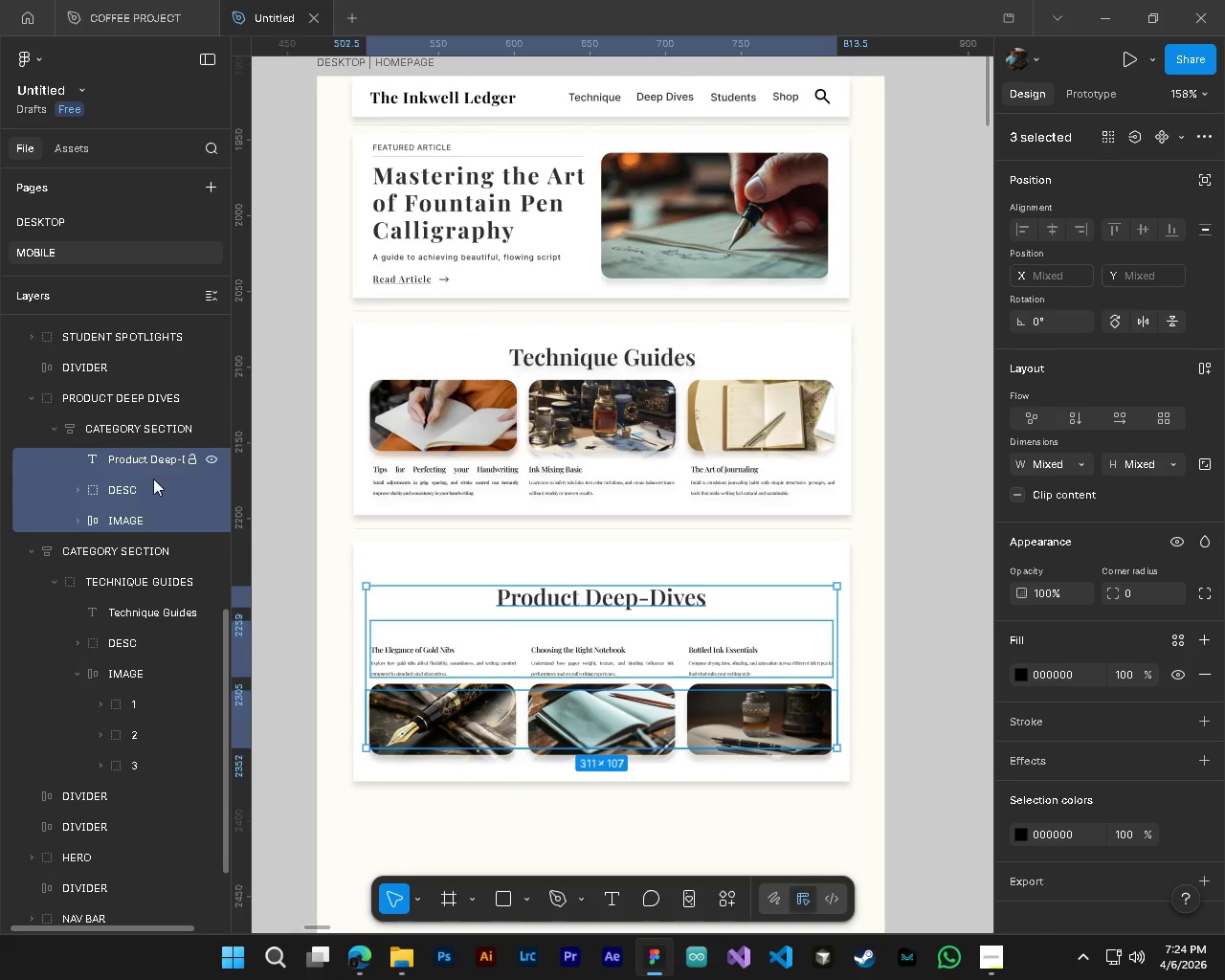 
key(Shift+ShiftLeft)
 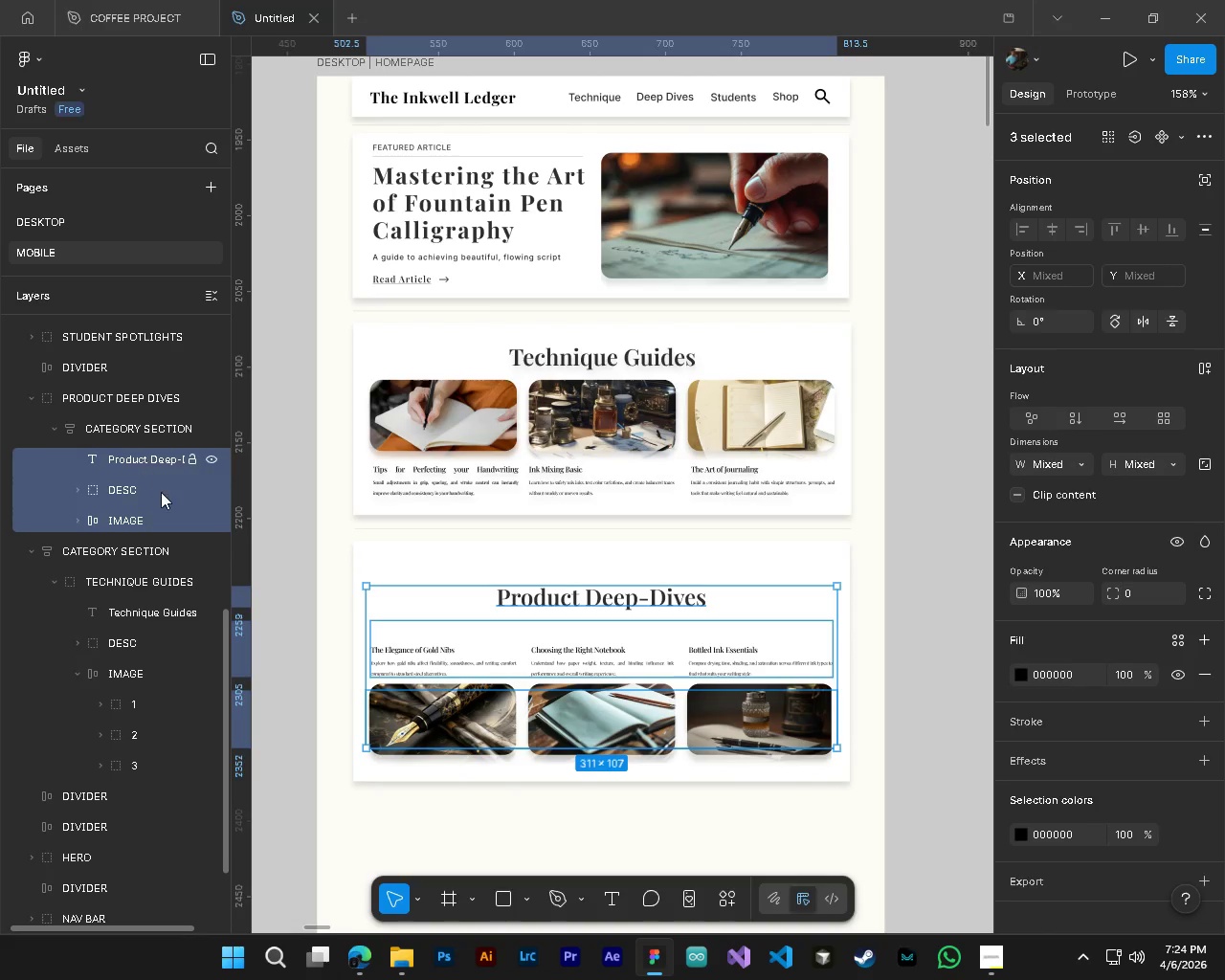 
key(Shift+ShiftLeft)
 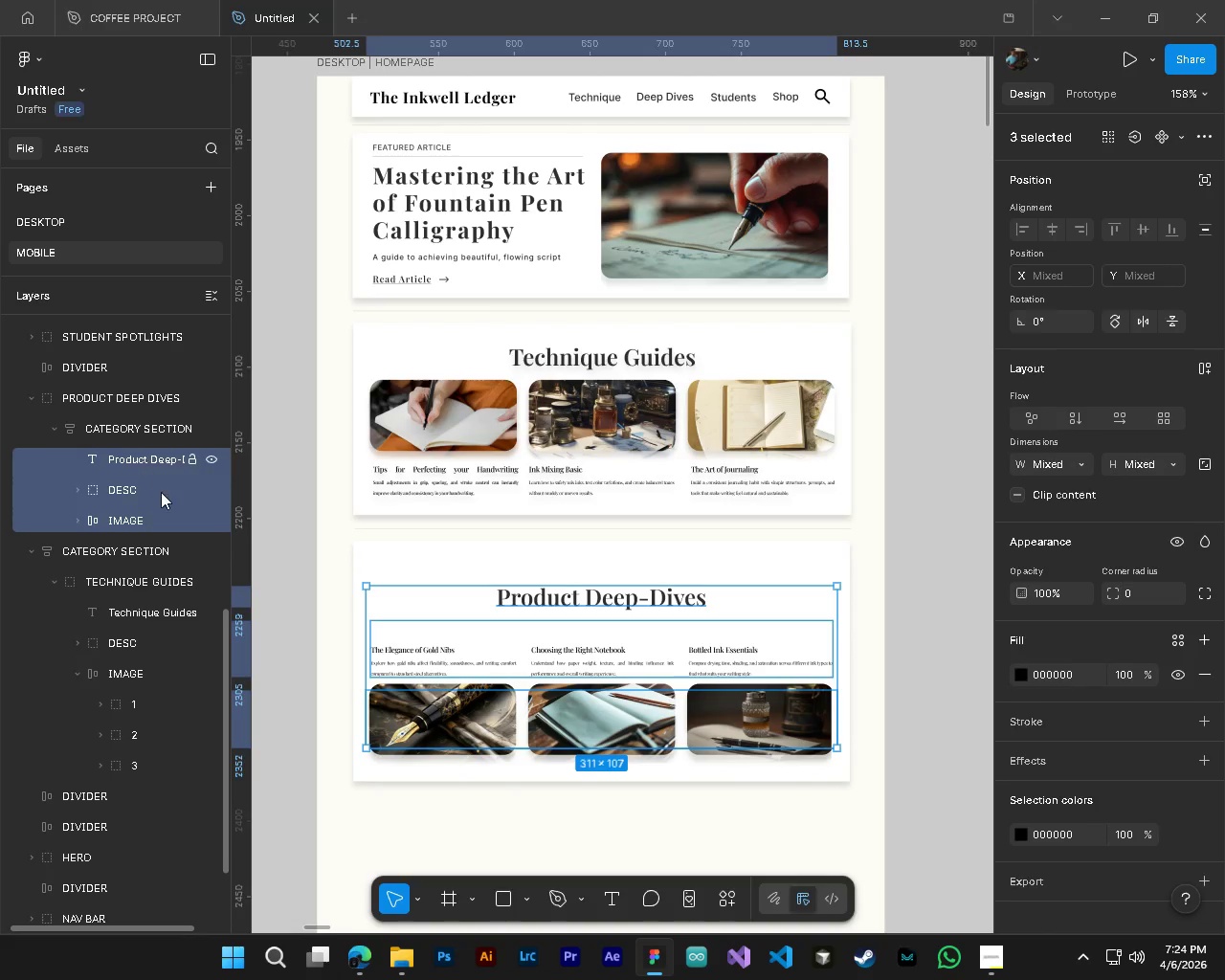 
key(Shift+ShiftLeft)
 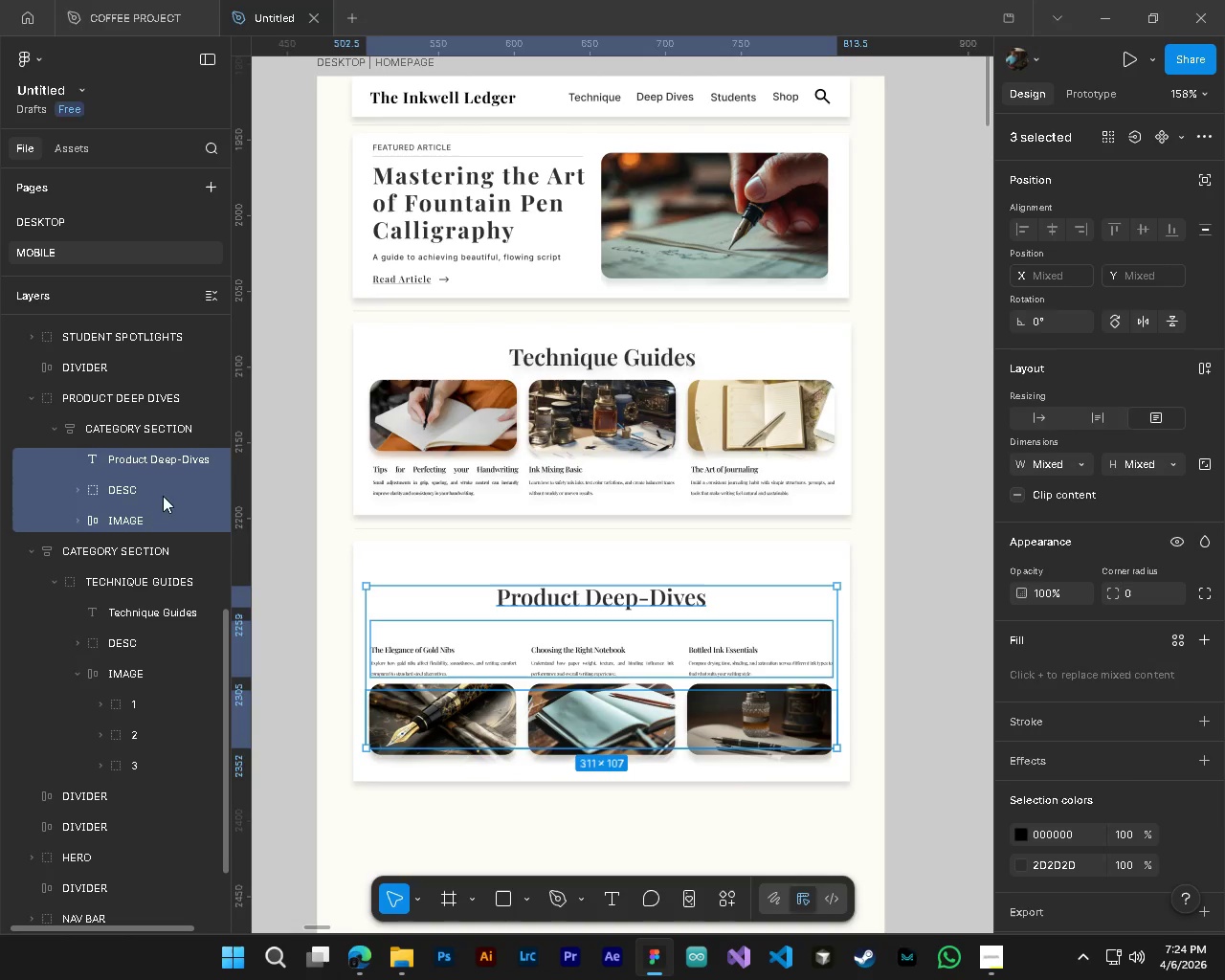 
key(Shift+ShiftLeft)
 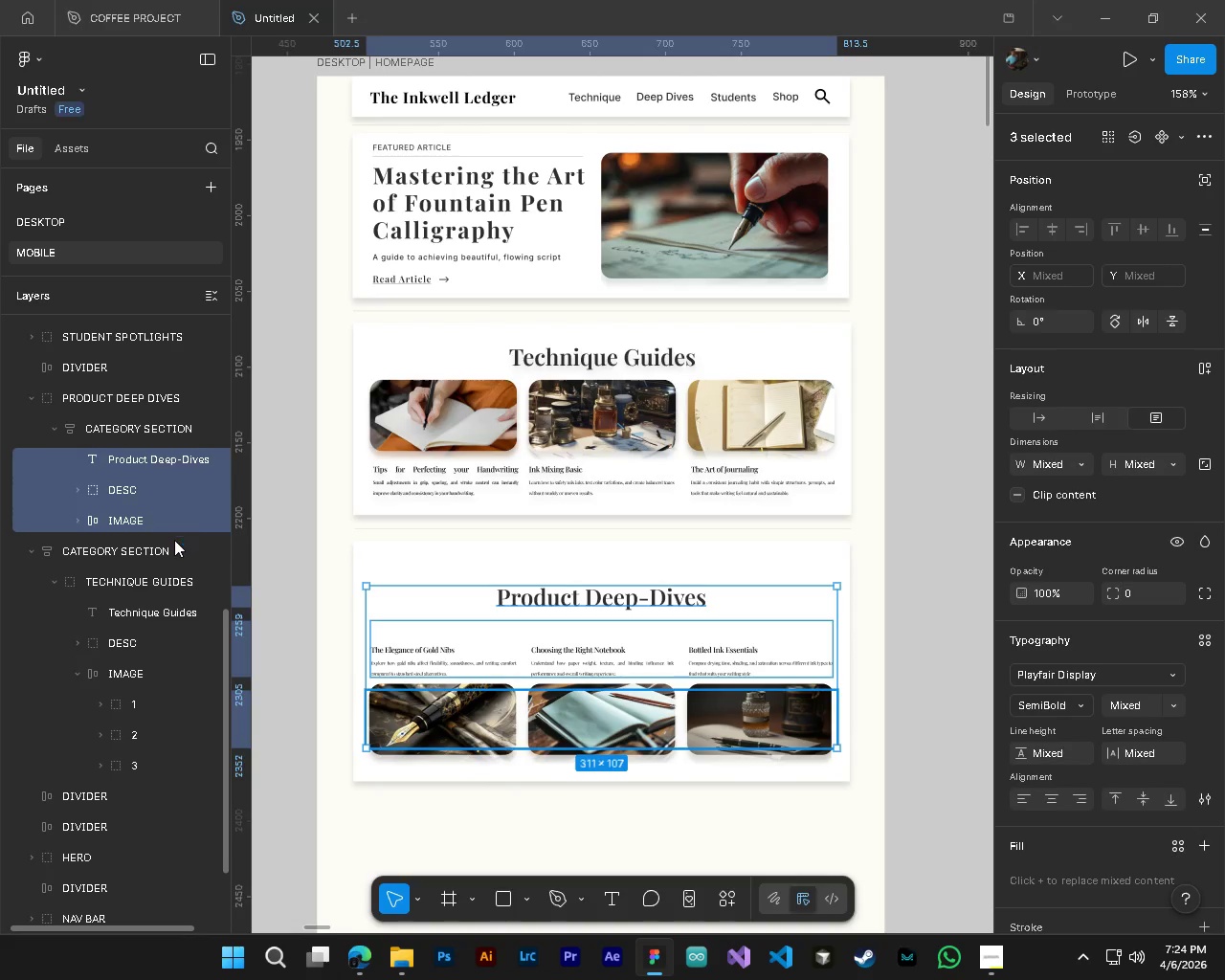 
hold_key(key=ControlLeft, duration=1.12)
 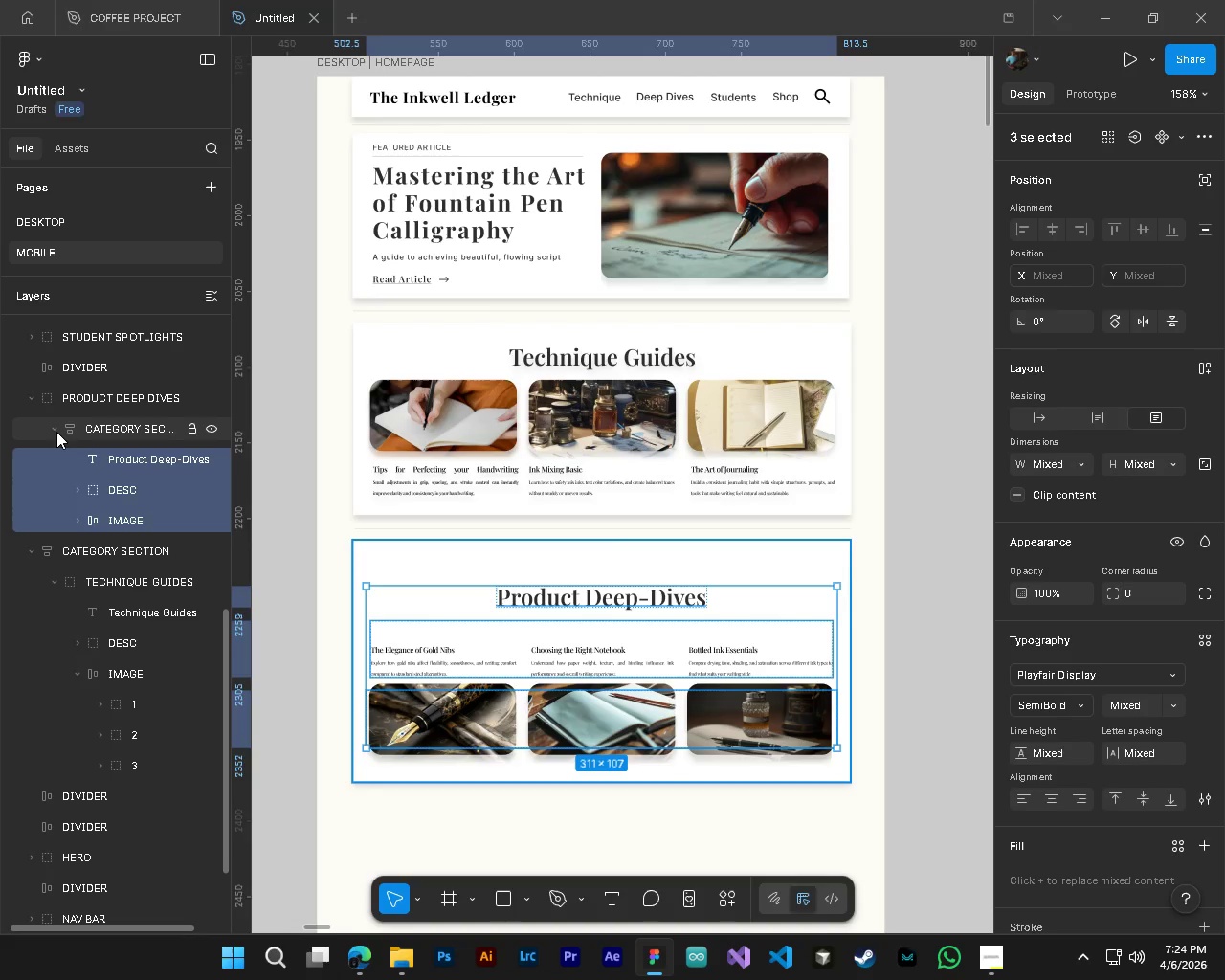 
left_click([53, 430])
 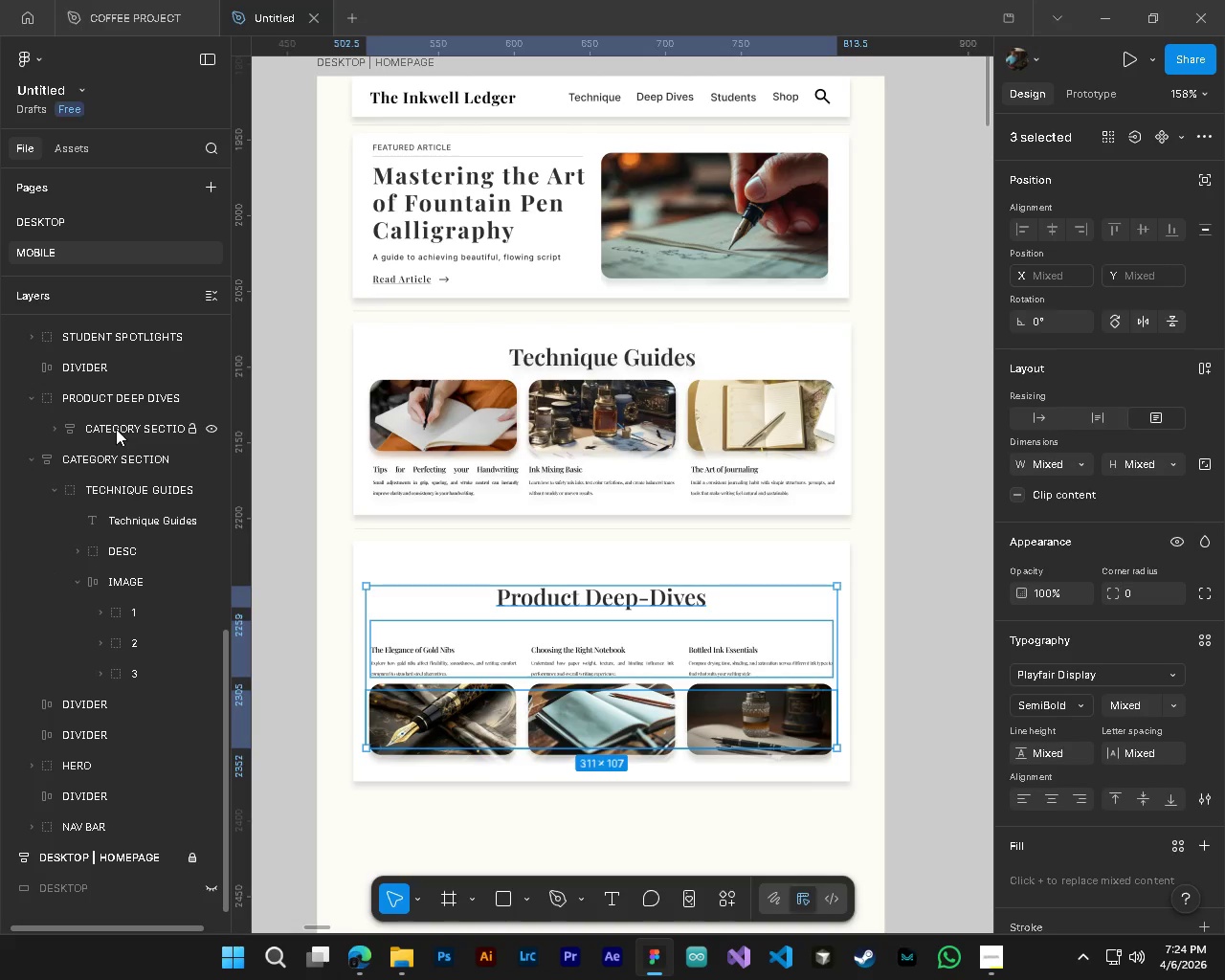 
left_click([116, 429])
 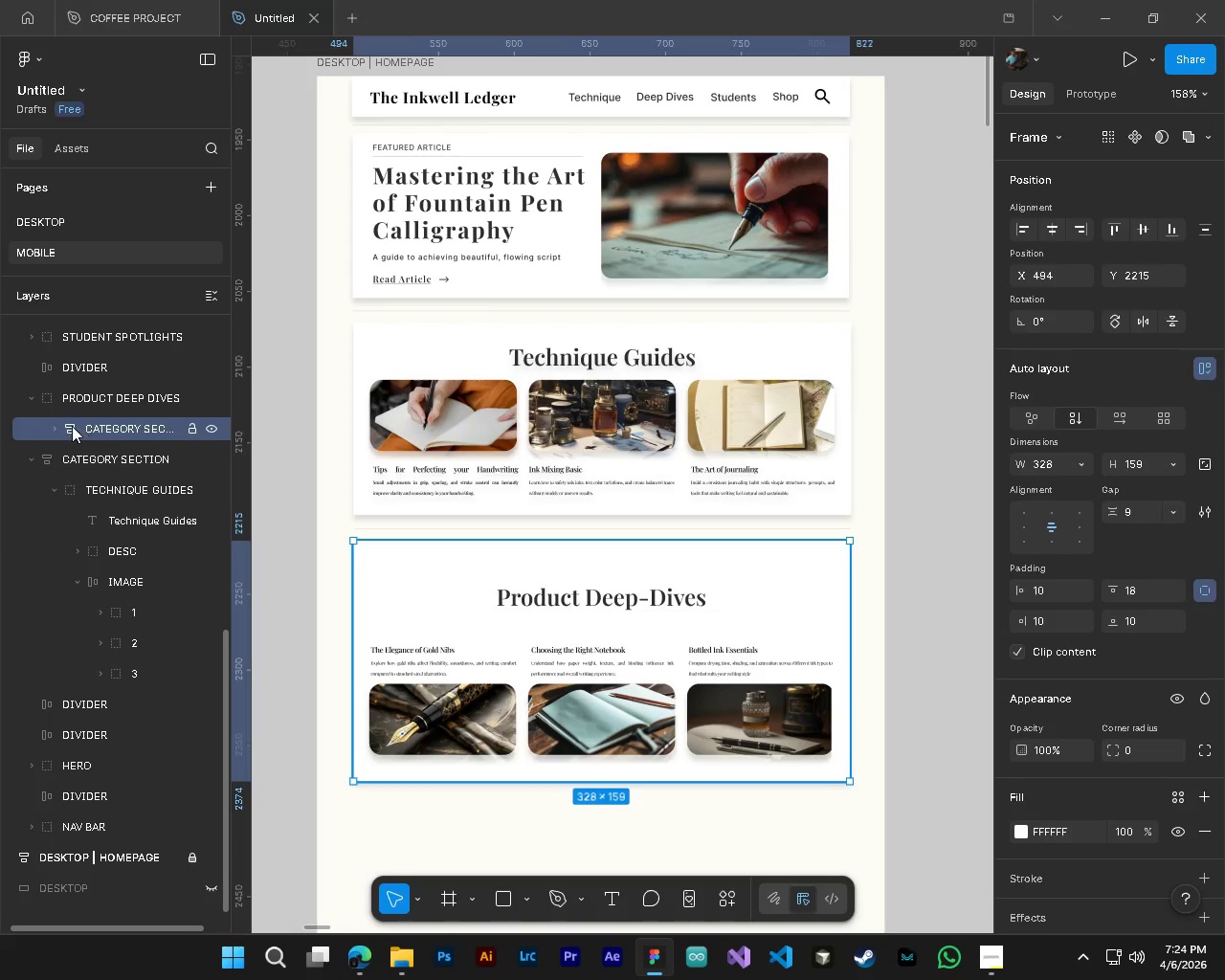 
left_click_drag(start_coordinate=[91, 432], to_coordinate=[93, 386])
 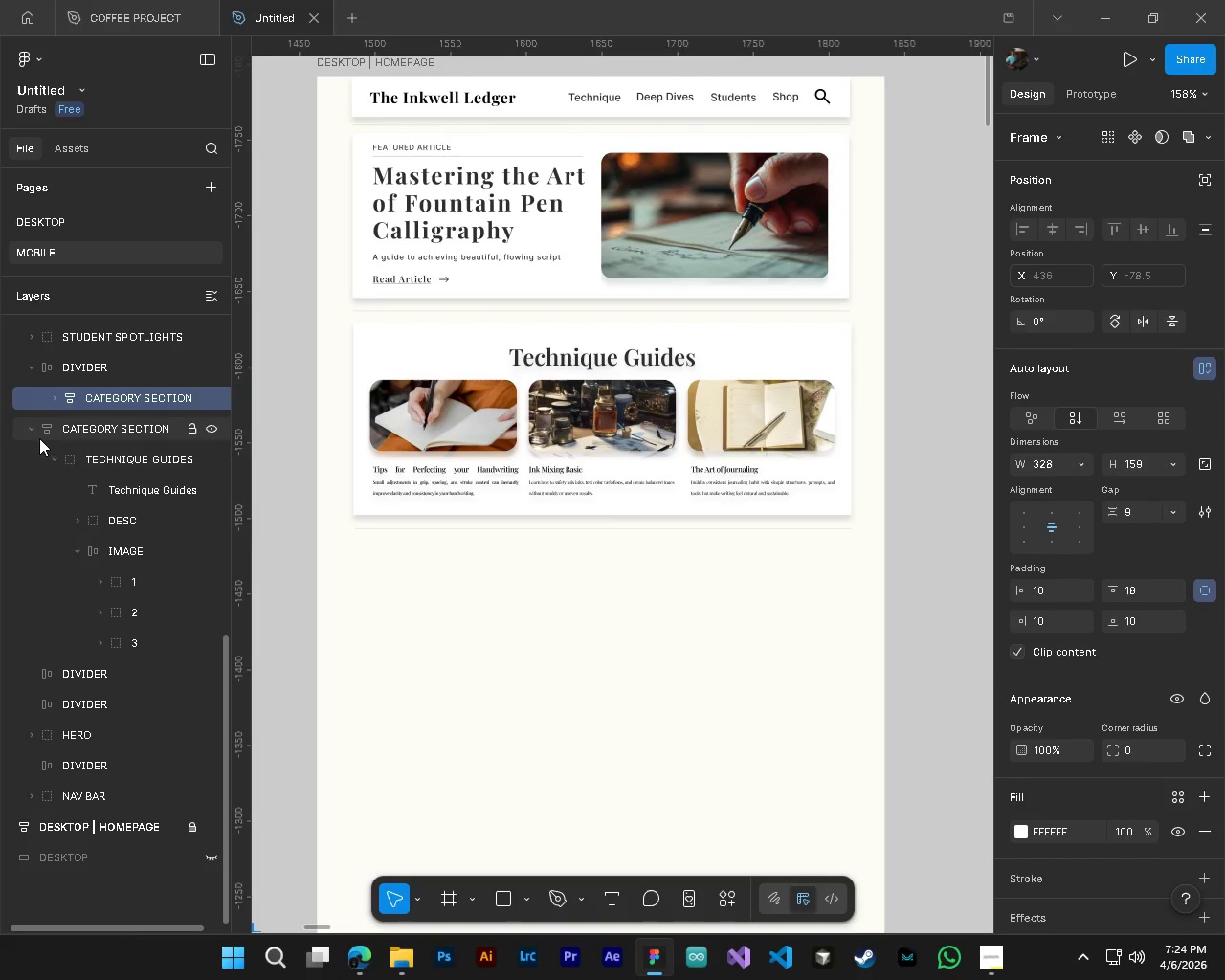 
left_click([35, 432])
 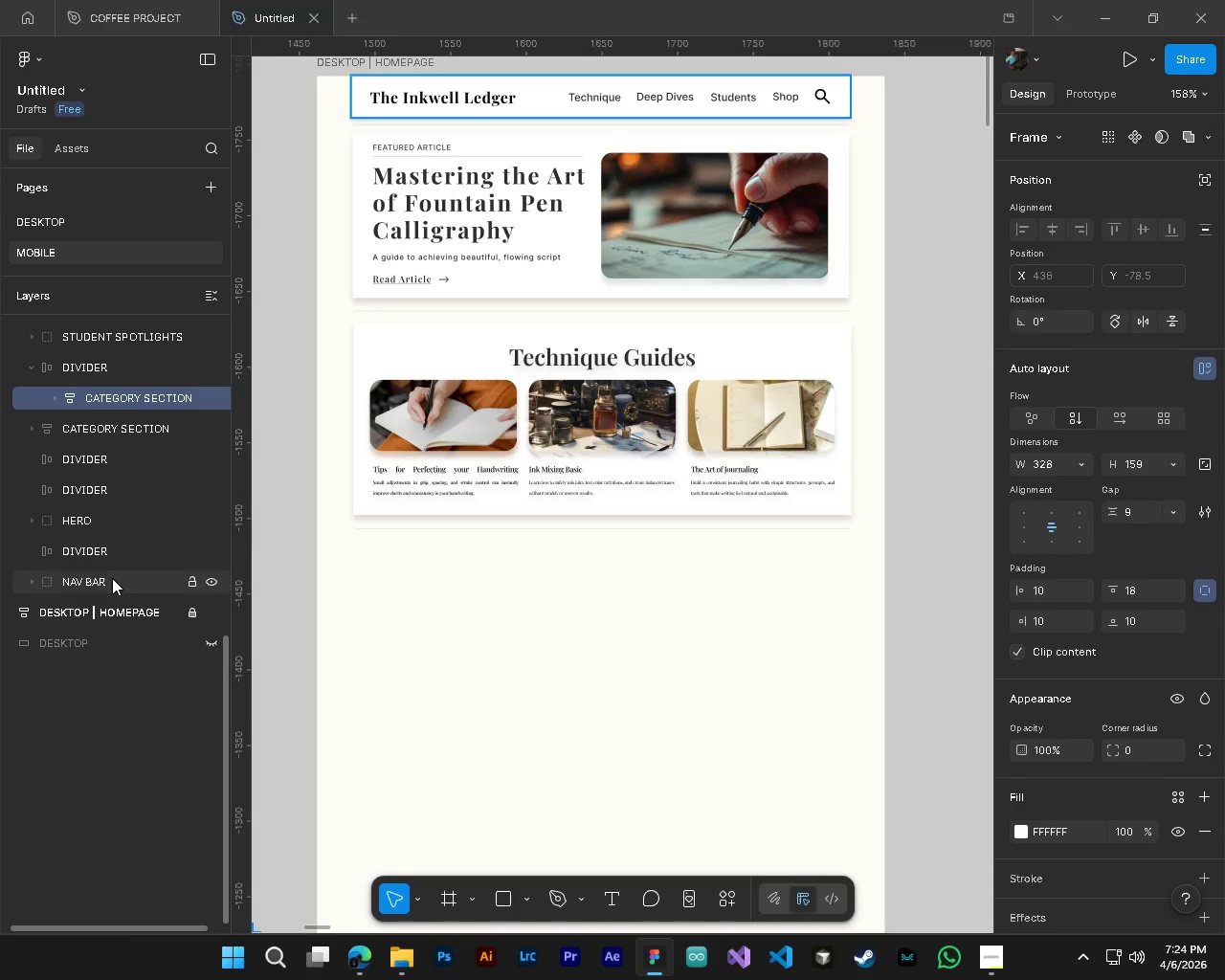 
scroll: coordinate [112, 578], scroll_direction: up, amount: 2.0
 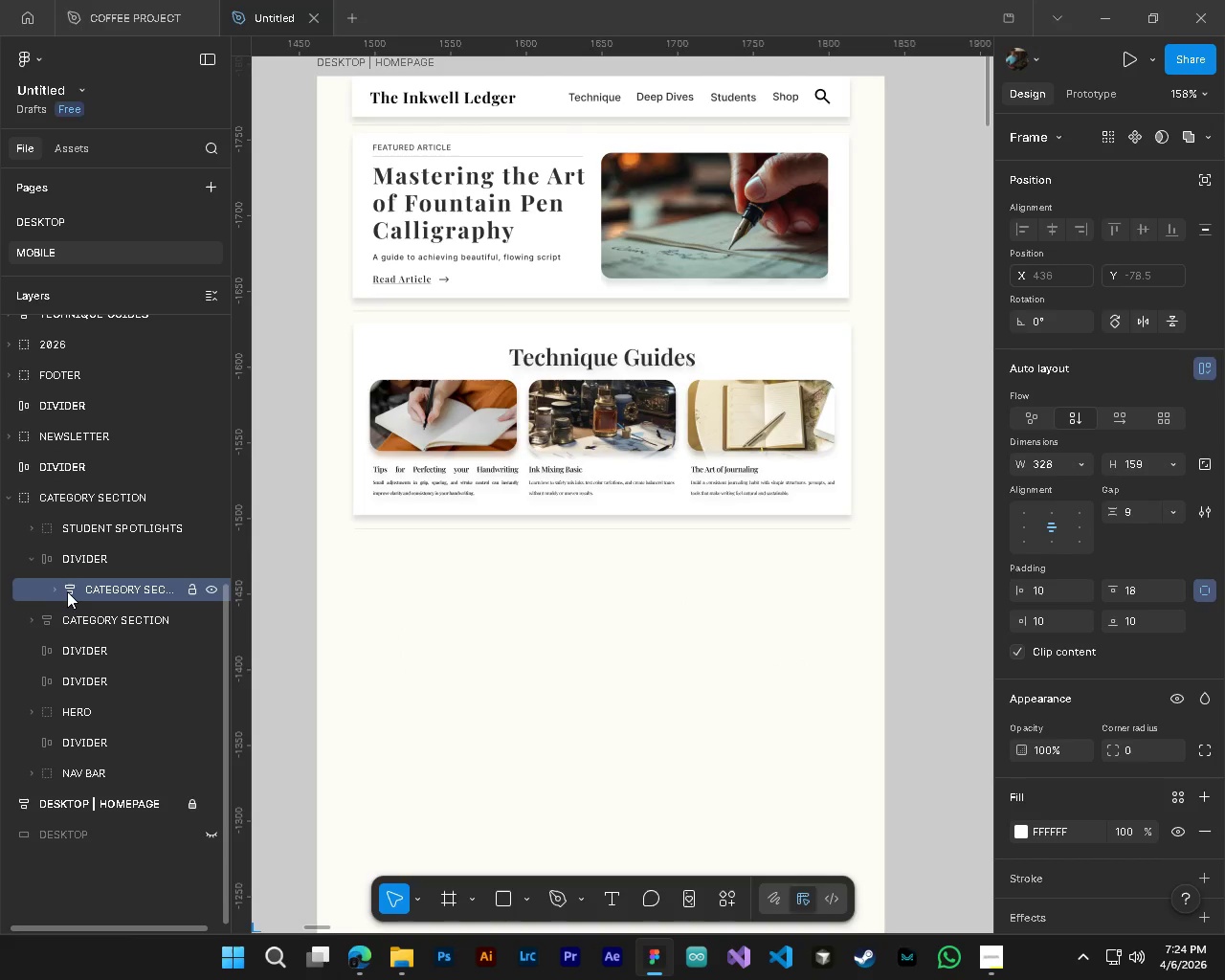 
left_click([55, 588])
 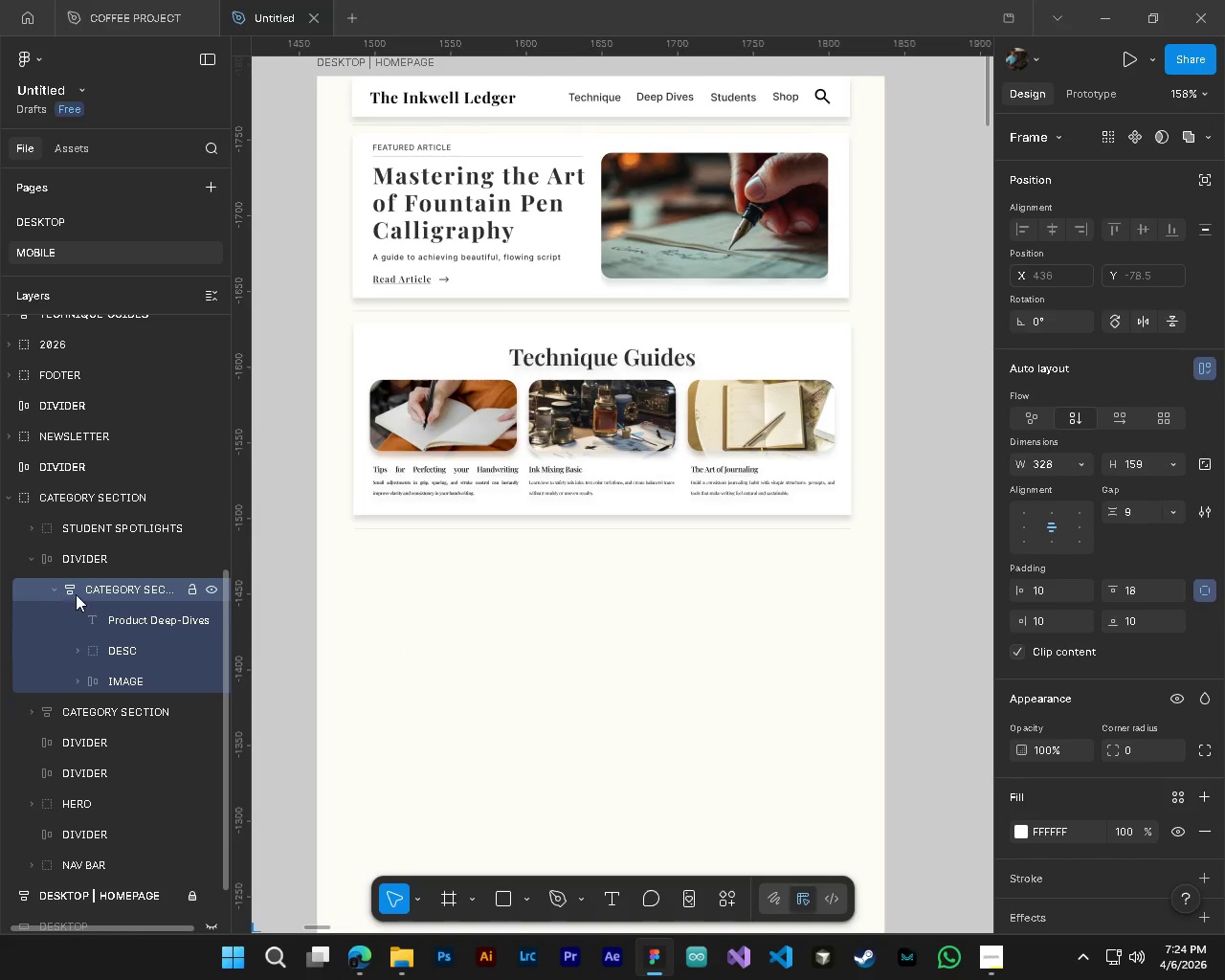 
left_click([56, 589])
 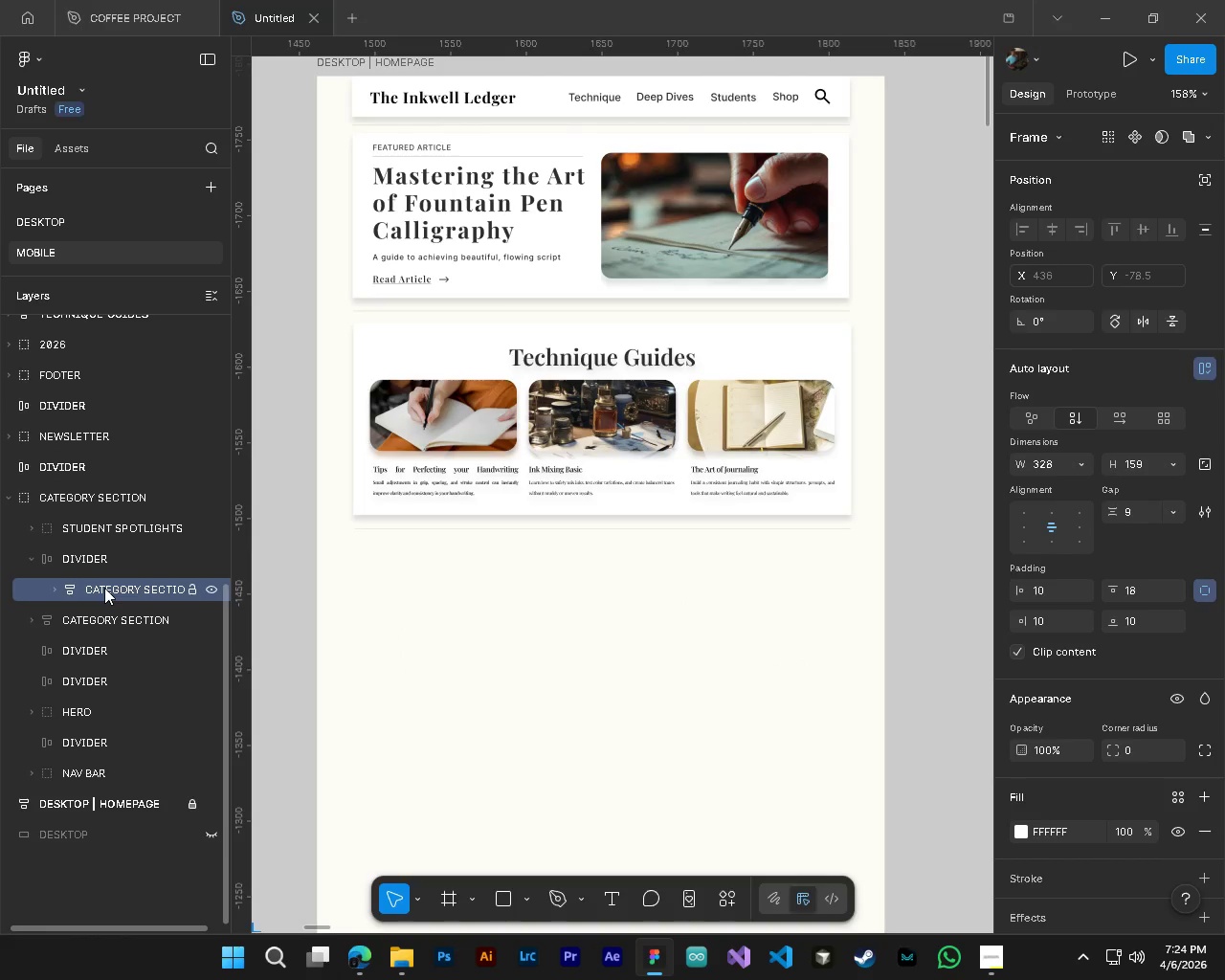 
left_click_drag(start_coordinate=[104, 588], to_coordinate=[16, 597])
 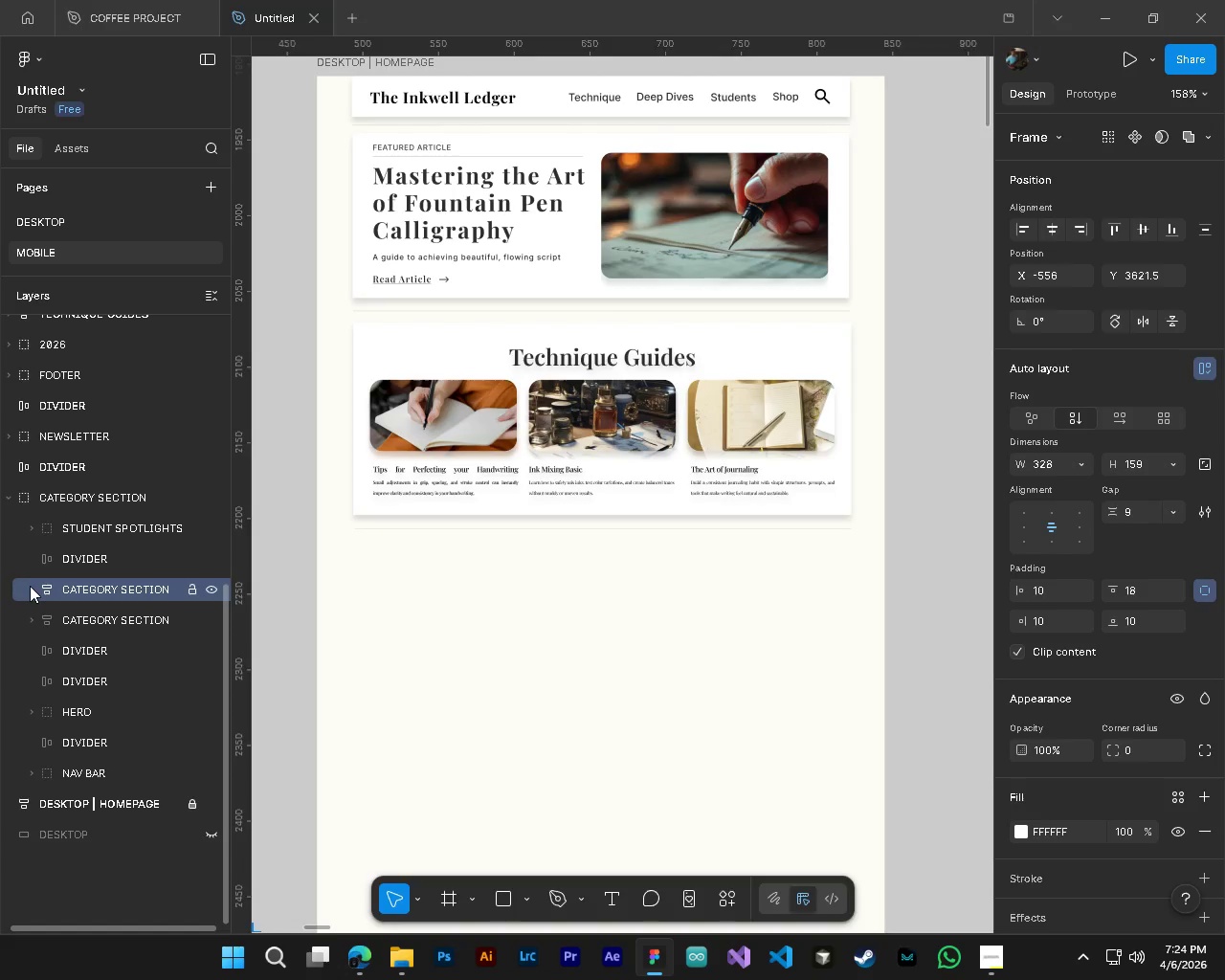 
left_click([32, 591])
 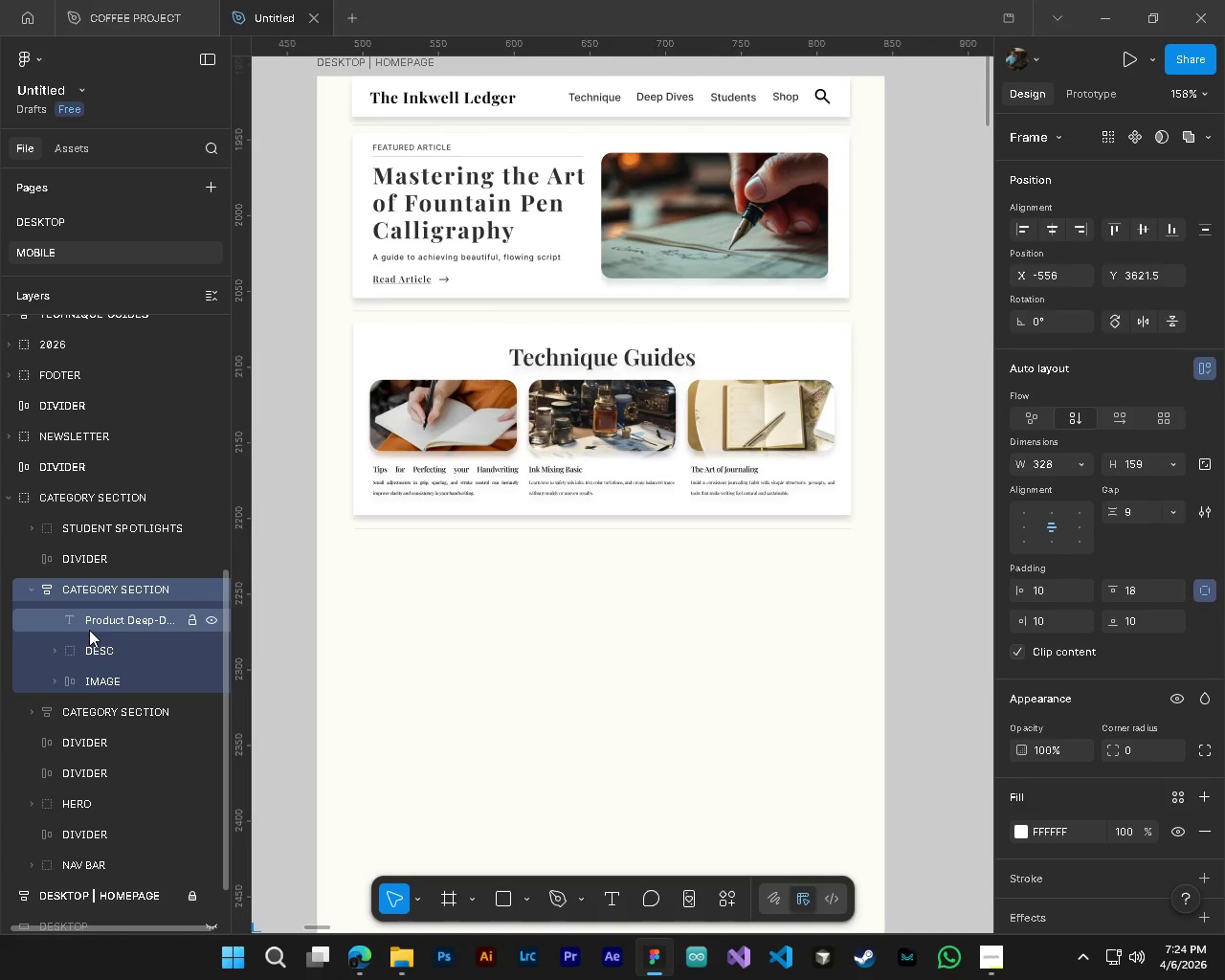 
left_click([89, 630])
 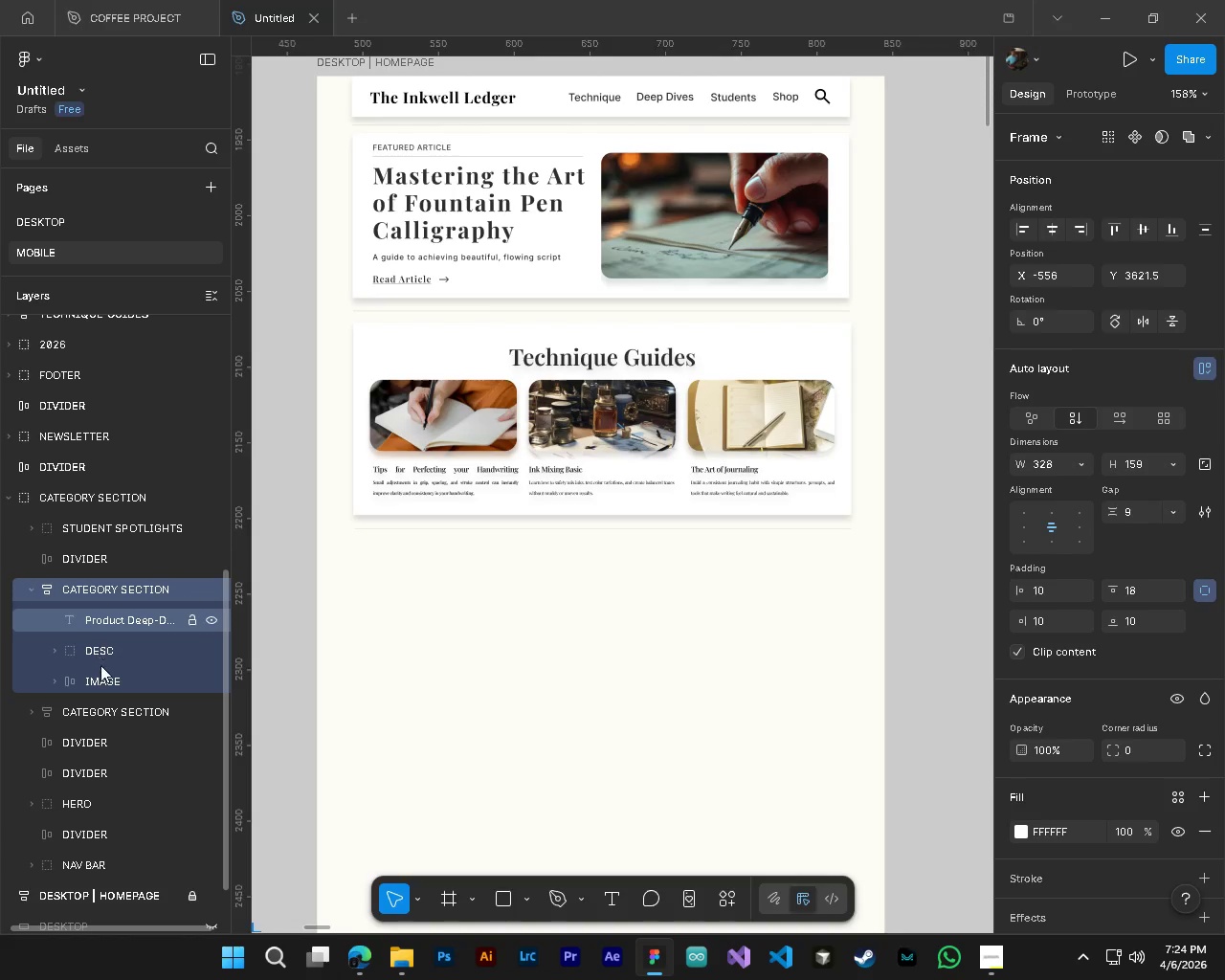 
key(Control+ControlLeft)
 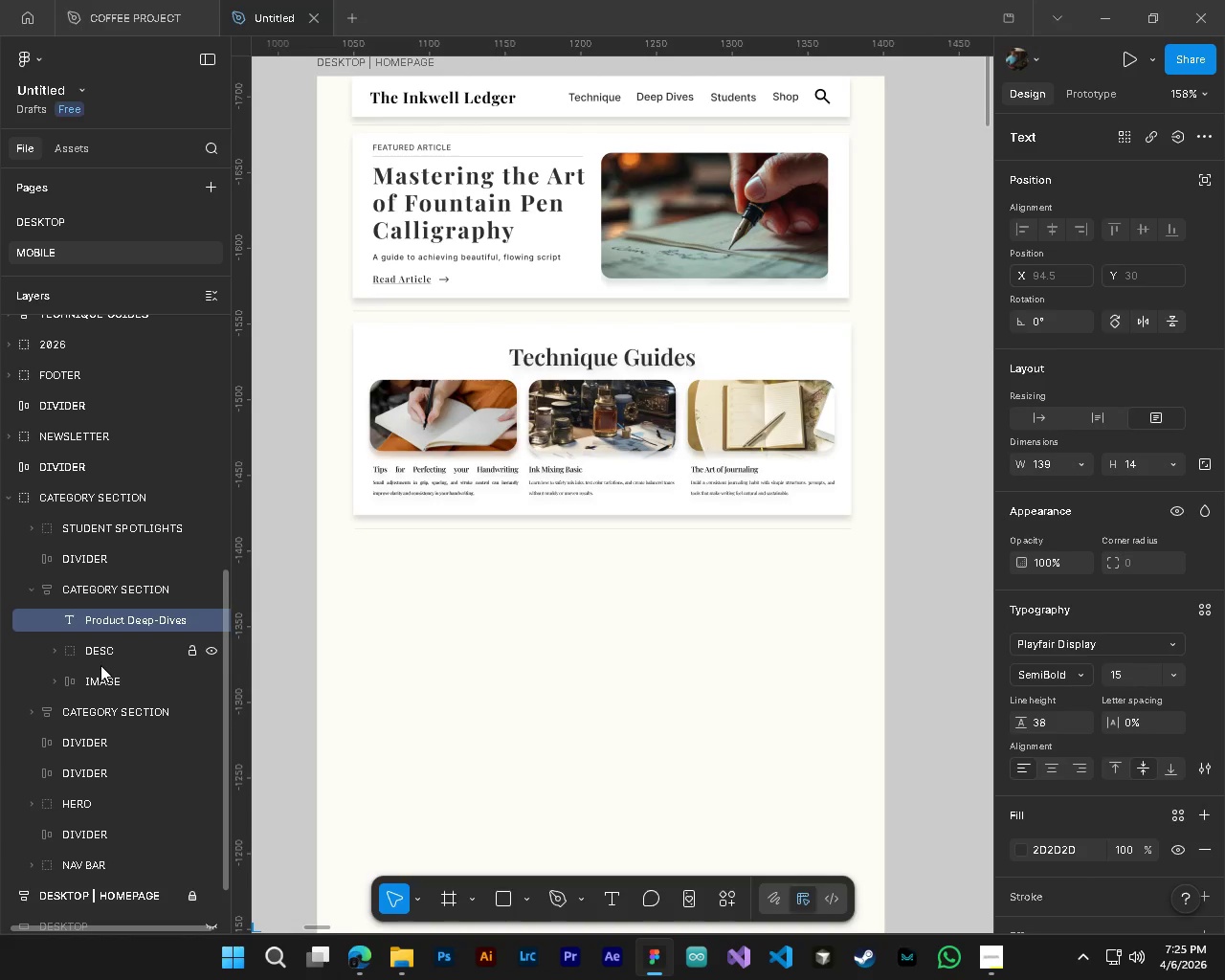 
hold_key(key=ShiftLeft, duration=1.52)
left_click([101, 654])
 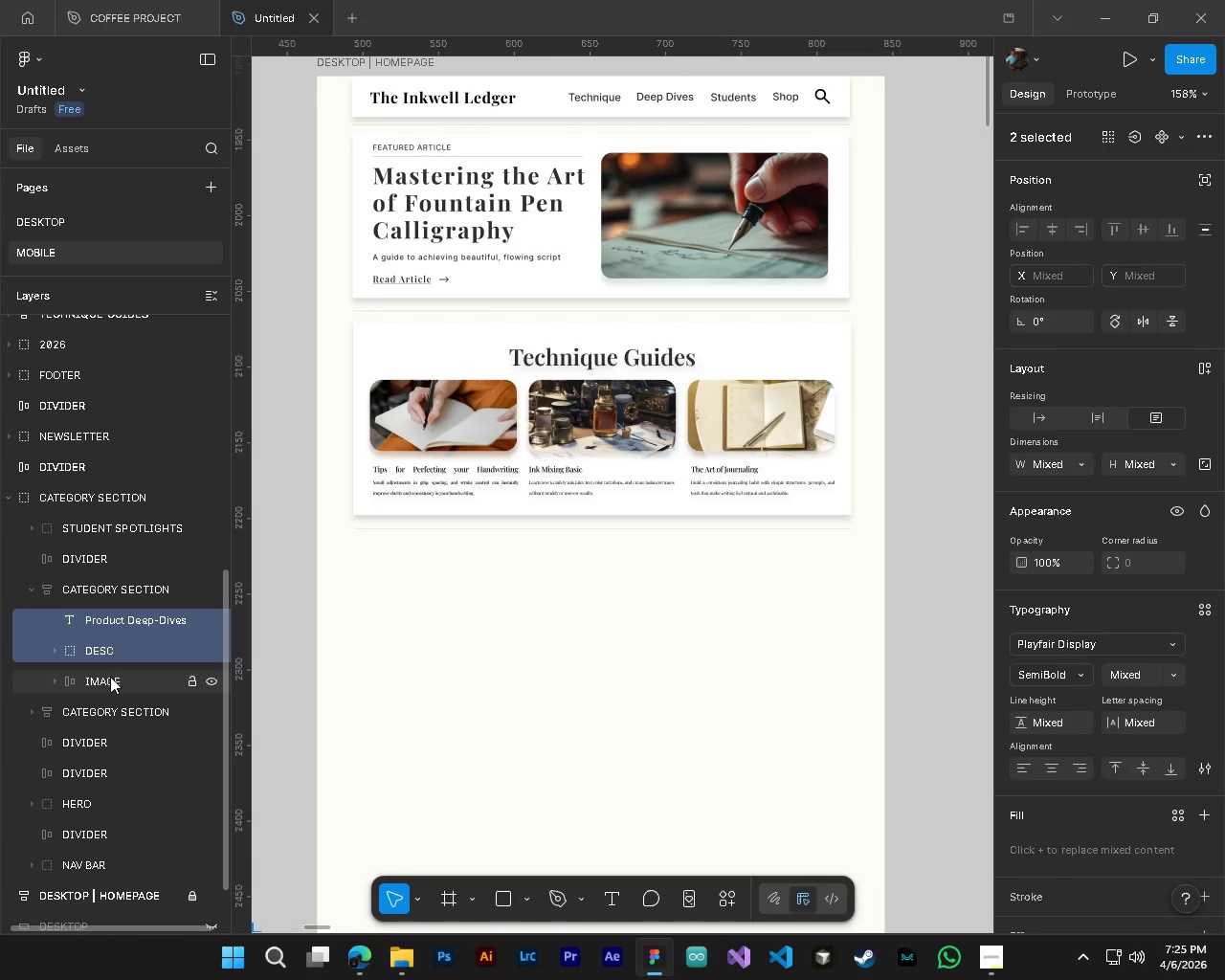 
hold_key(key=ShiftLeft, duration=0.48)
left_click([110, 682])
 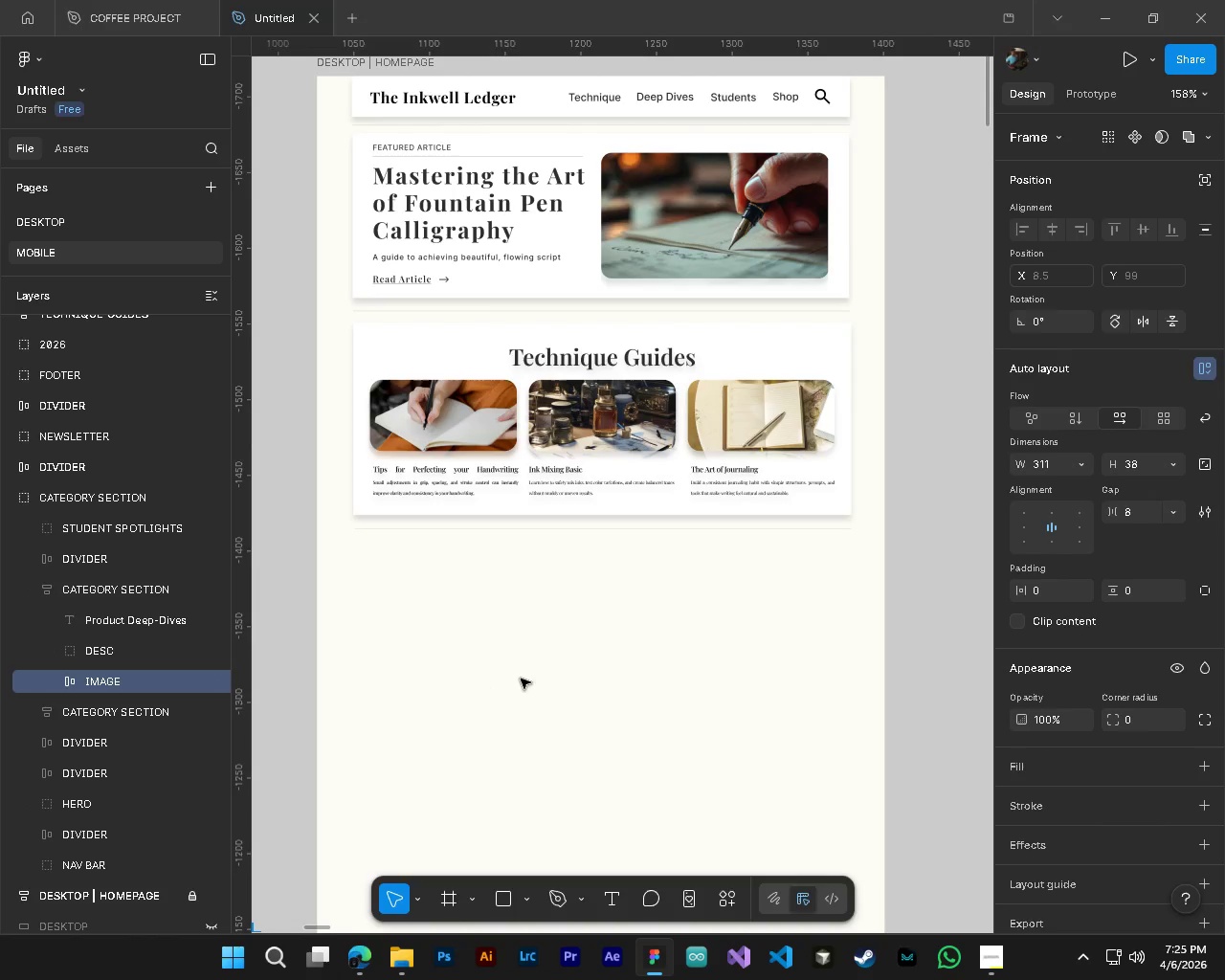 
hold_key(key=ControlLeft, duration=0.66)
 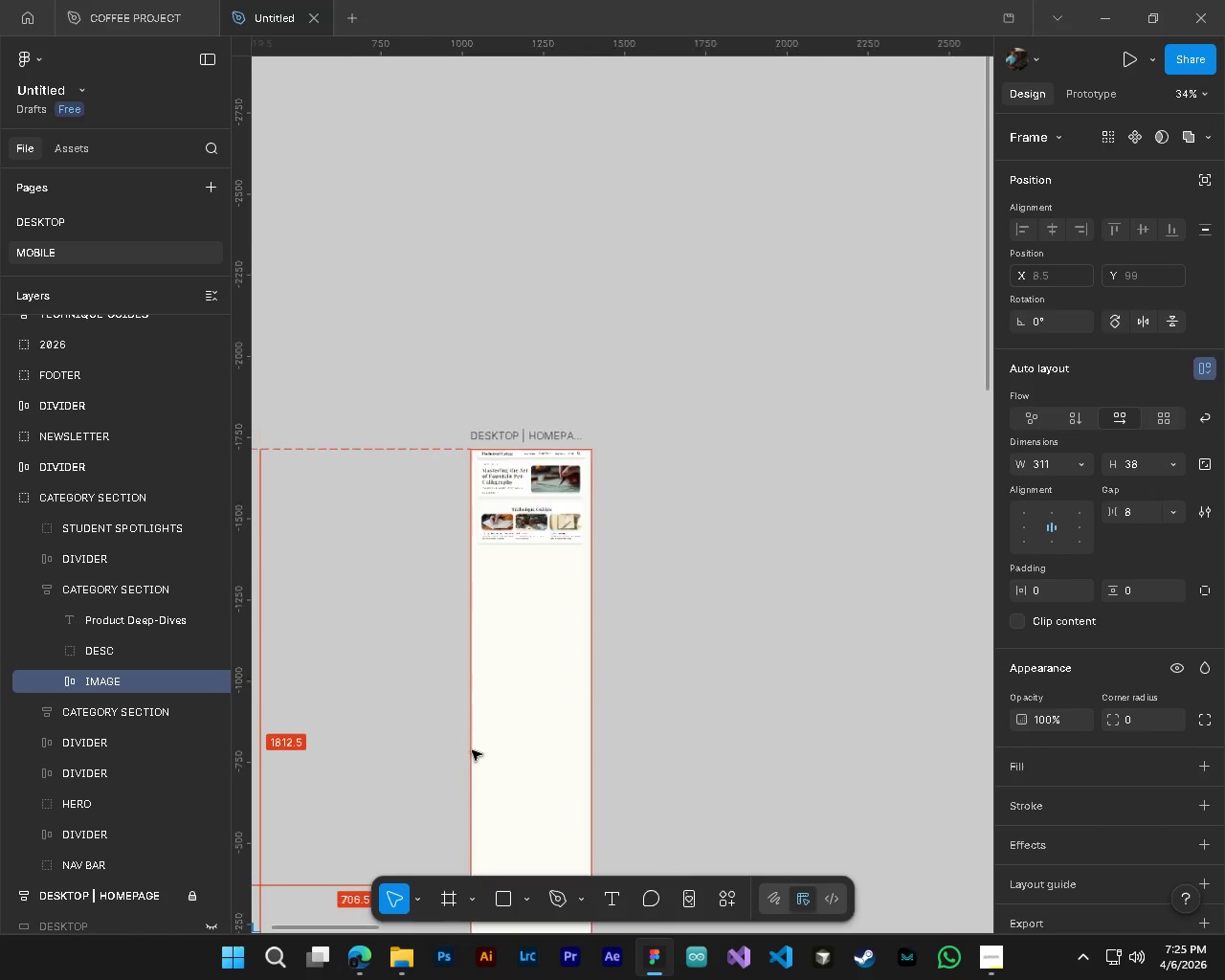 
key(Alt+Control+AltLeft)
 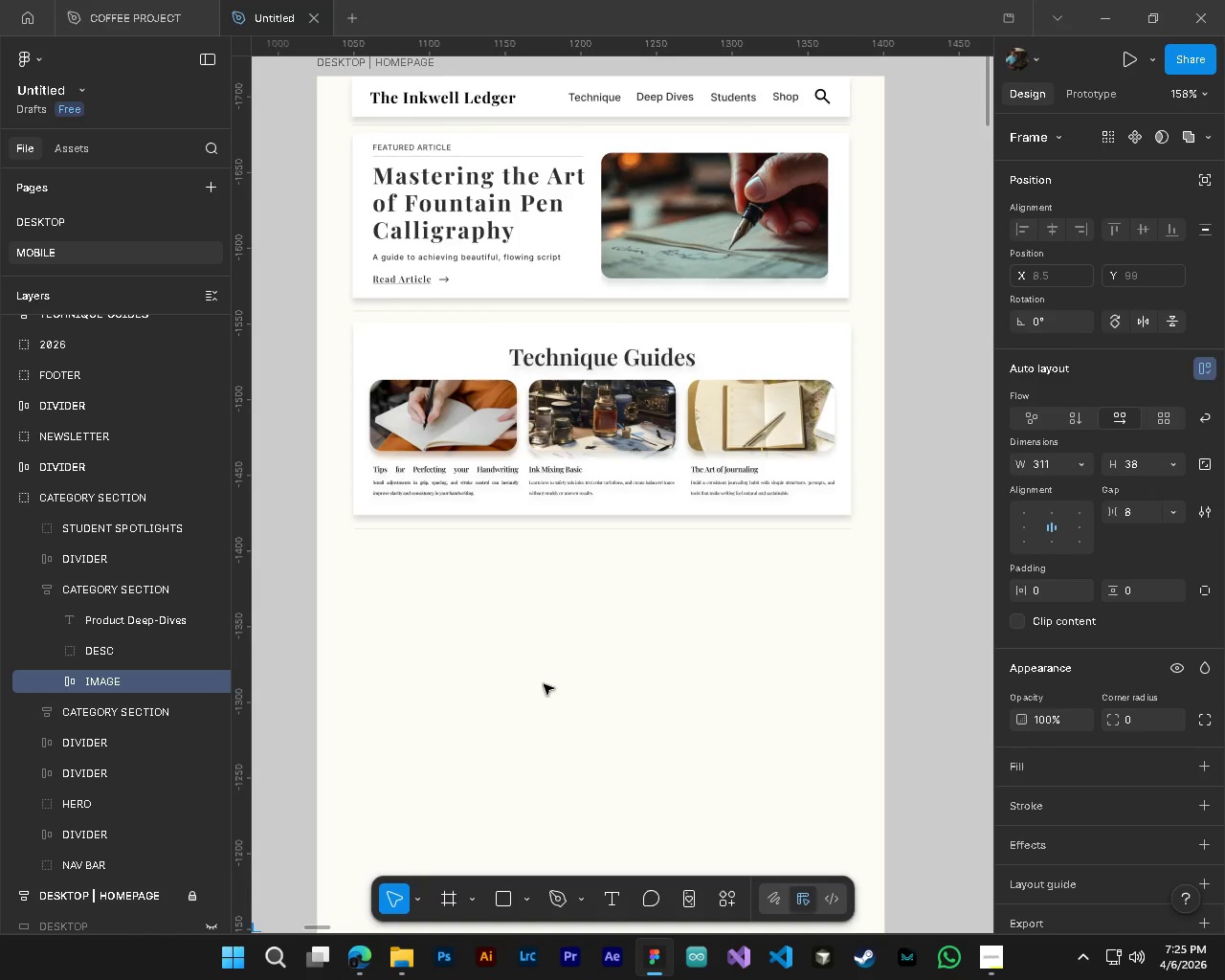 
hold_key(key=AltLeft, duration=0.56)
hold_key(key=ControlLeft, duration=0.5)
hold_key(key=AltLeft, duration=0.47)
scroll: coordinate [472, 750], scroll_direction: down, amount: 21.0
 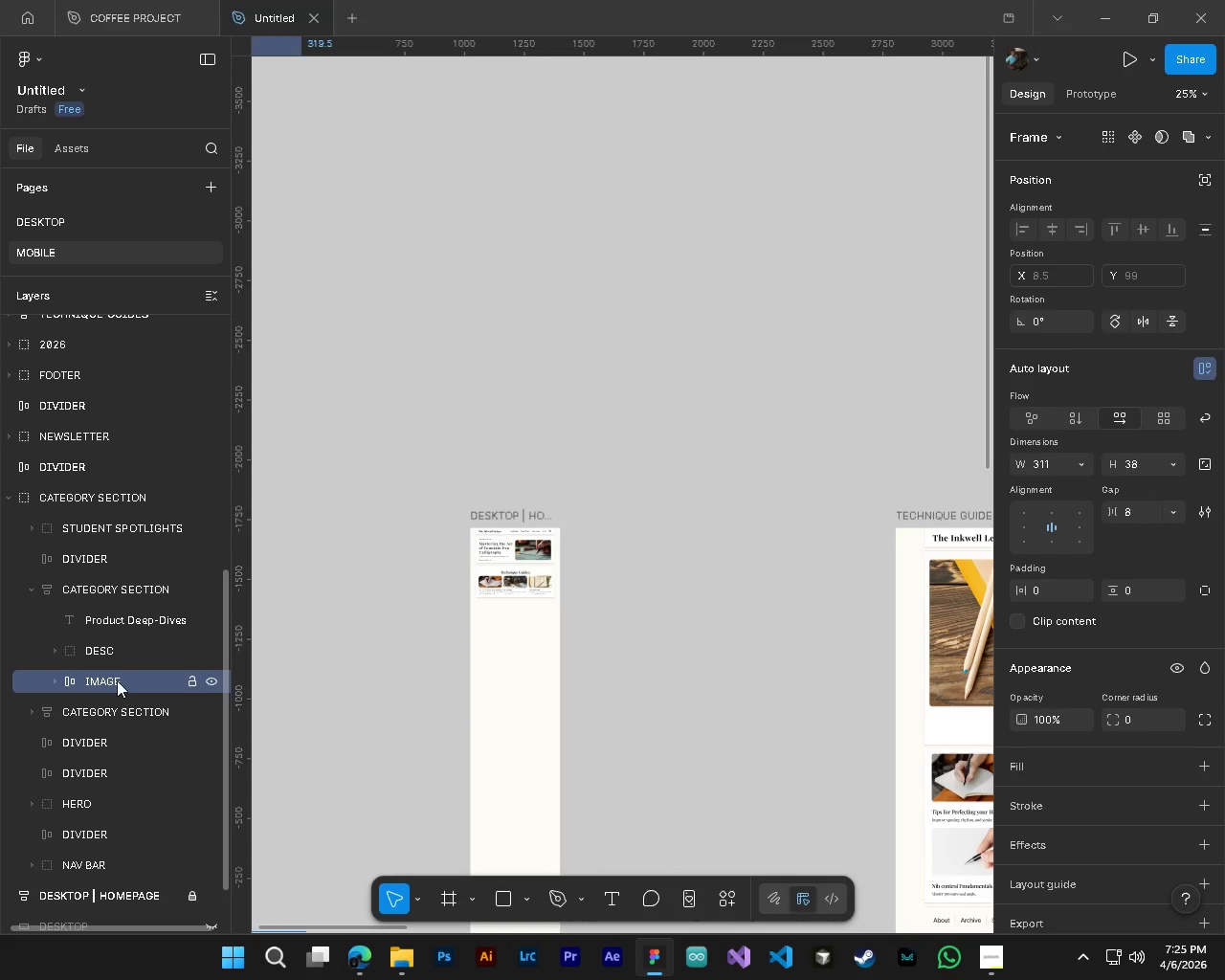 
hold_key(key=ShiftLeft, duration=1.05)
left_click([102, 663])
 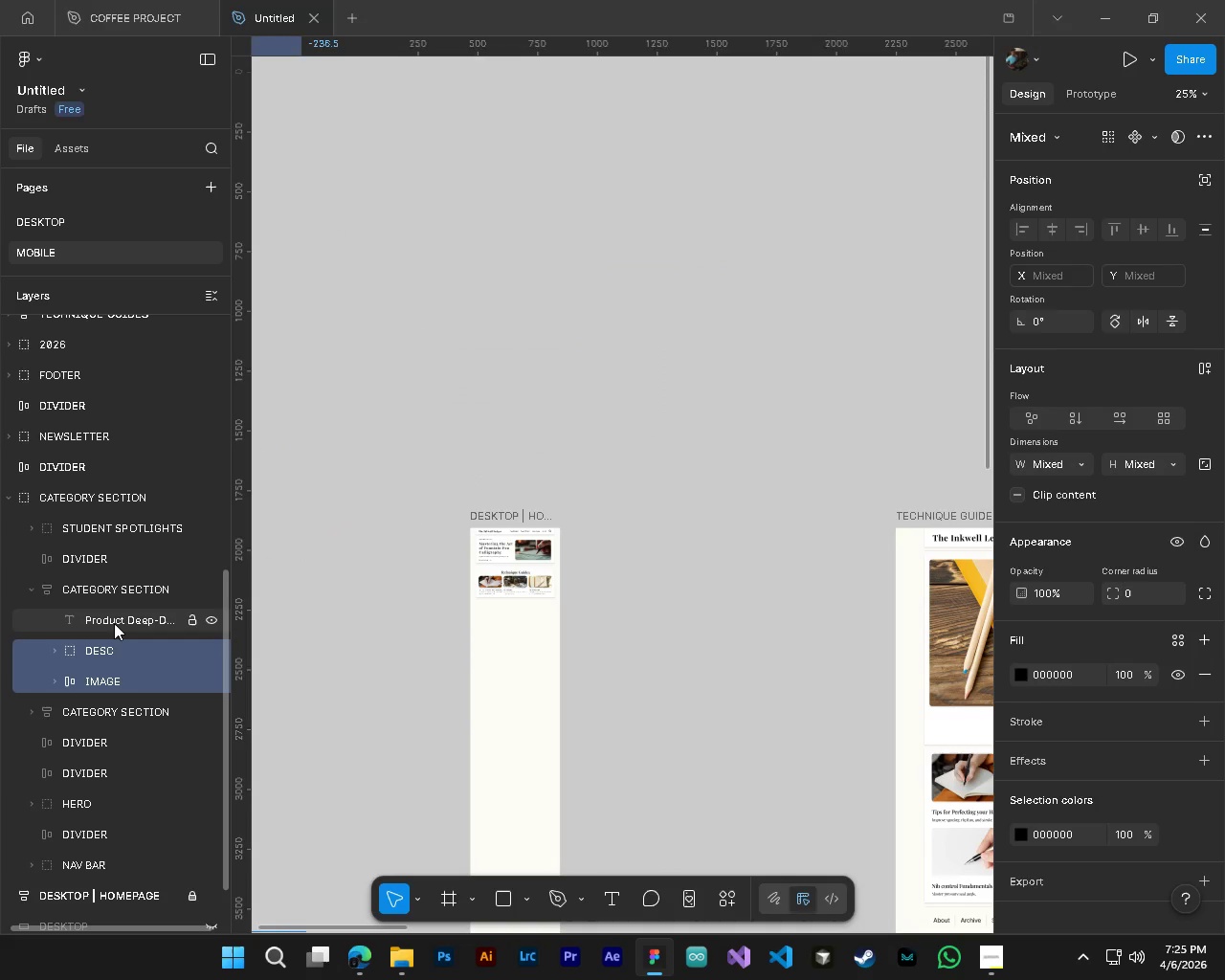 
left_click([114, 623])
 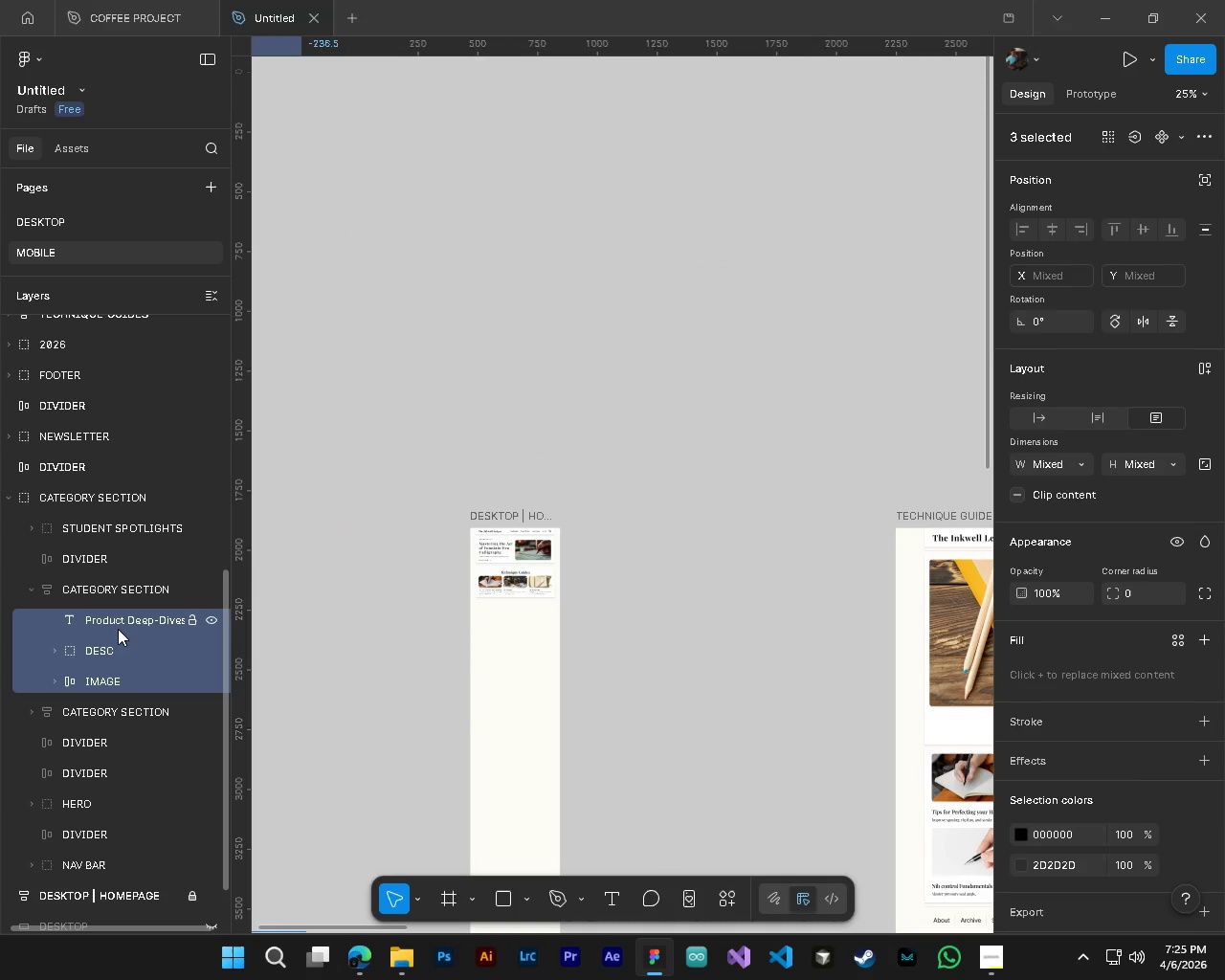 
key(Control+ControlLeft)
 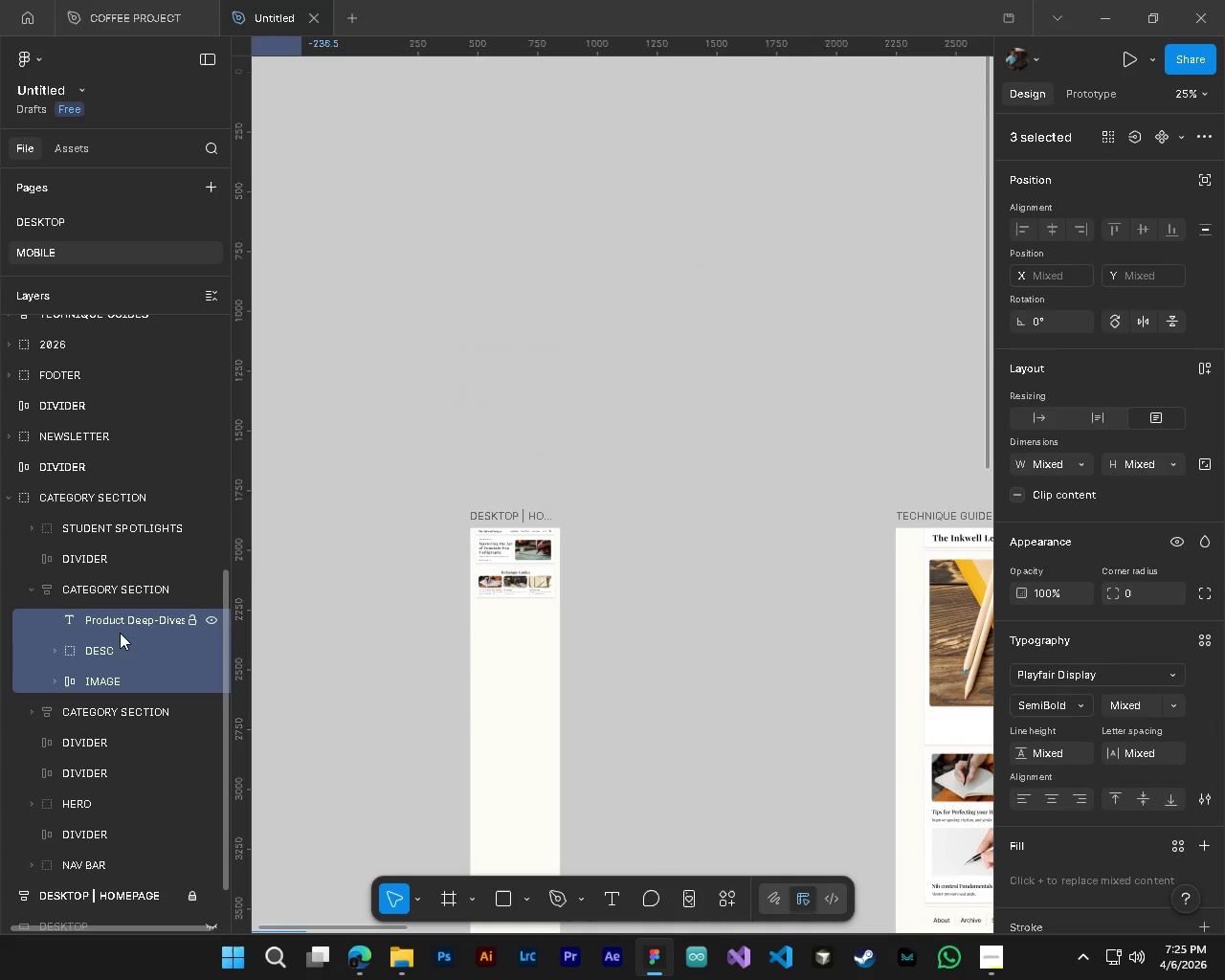 
key(Control+G)
 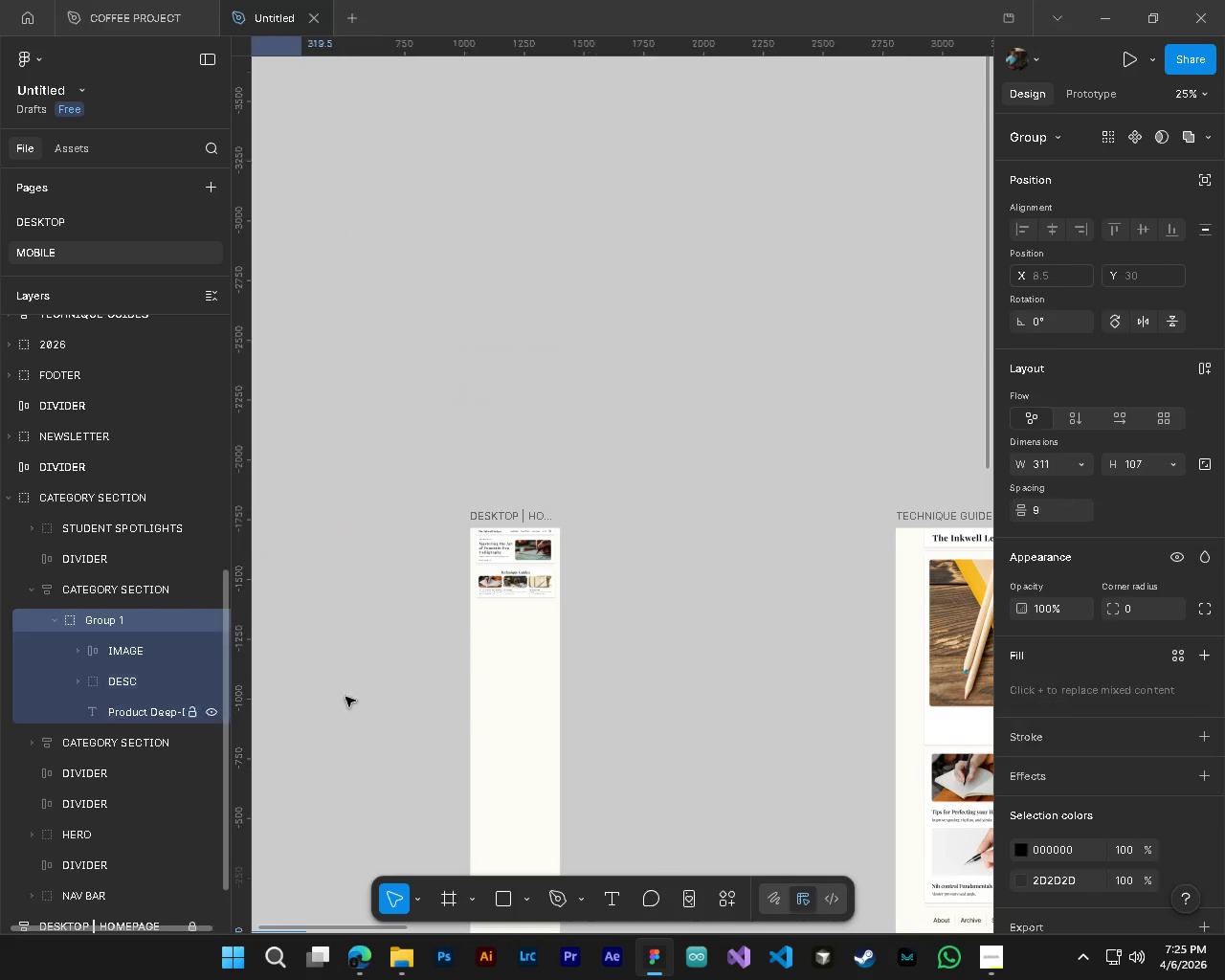 
hold_key(key=ControlLeft, duration=0.47)
hold_key(key=AltLeft, duration=0.45)
hold_key(key=ControlLeft, duration=1.28)
hold_key(key=AltLeft, duration=1.26)
scroll: coordinate [456, 652], scroll_direction: none, amount: 0.0
 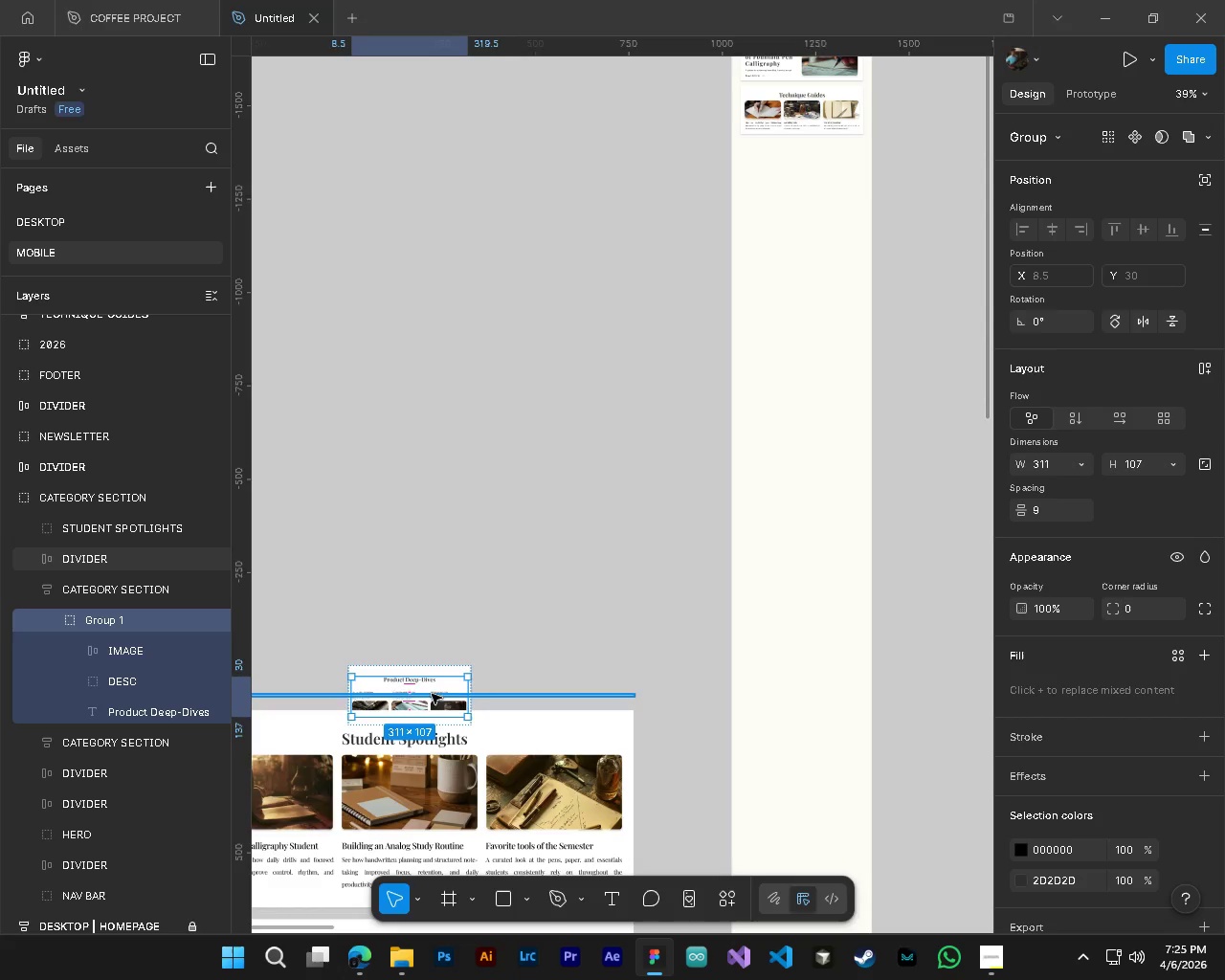 
double_click([94, 623])
 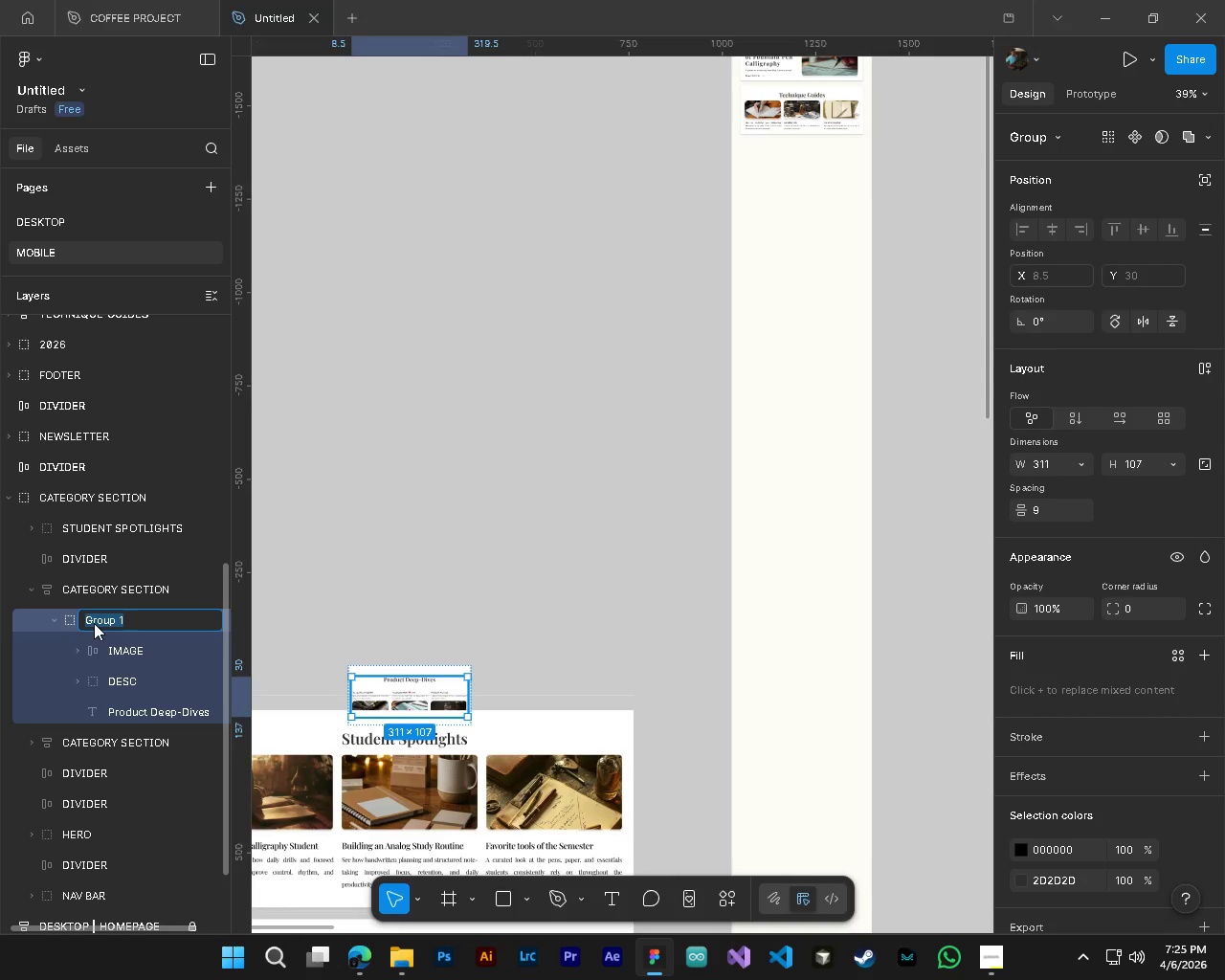 
type(DEEP)
 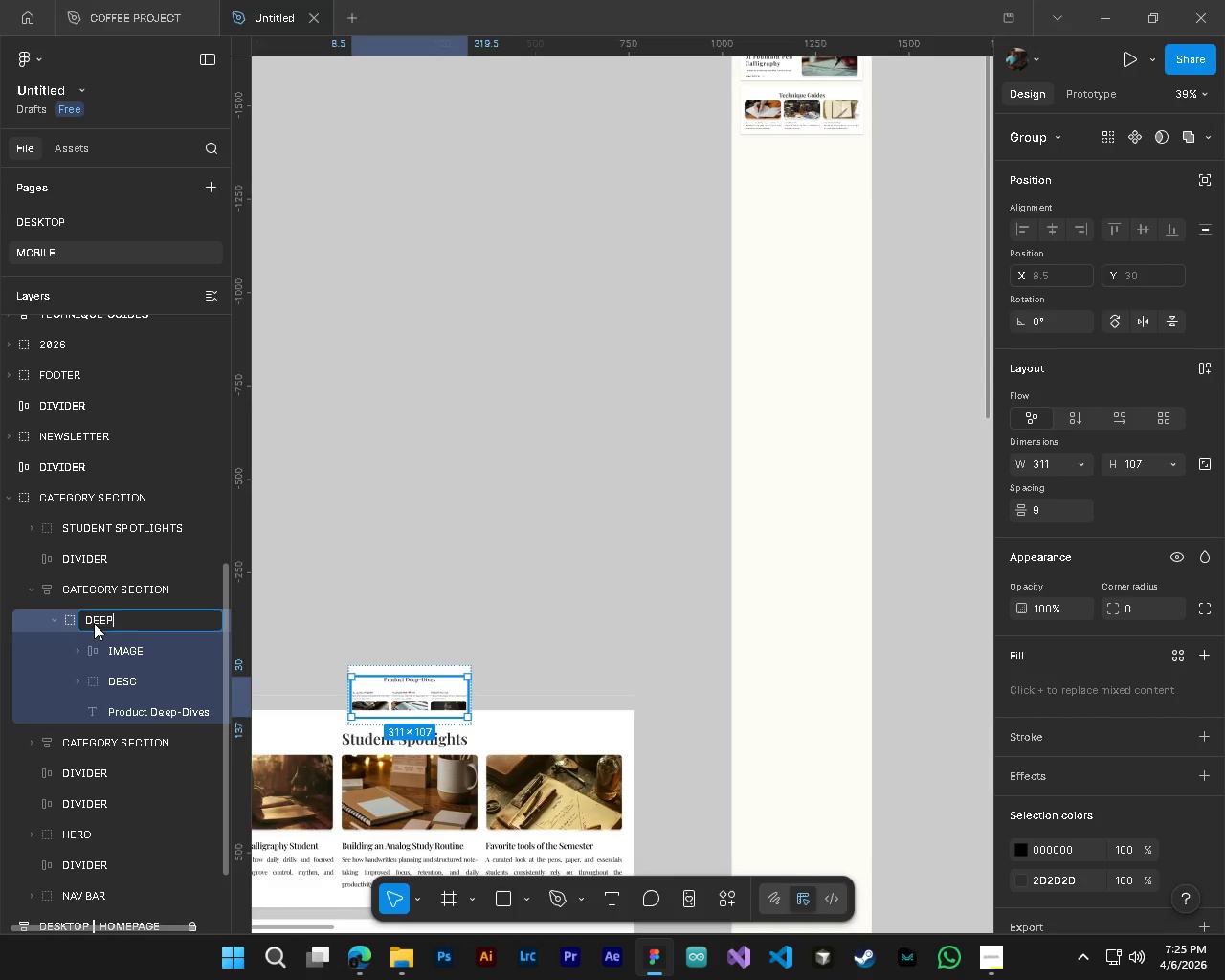 
key(Enter)
 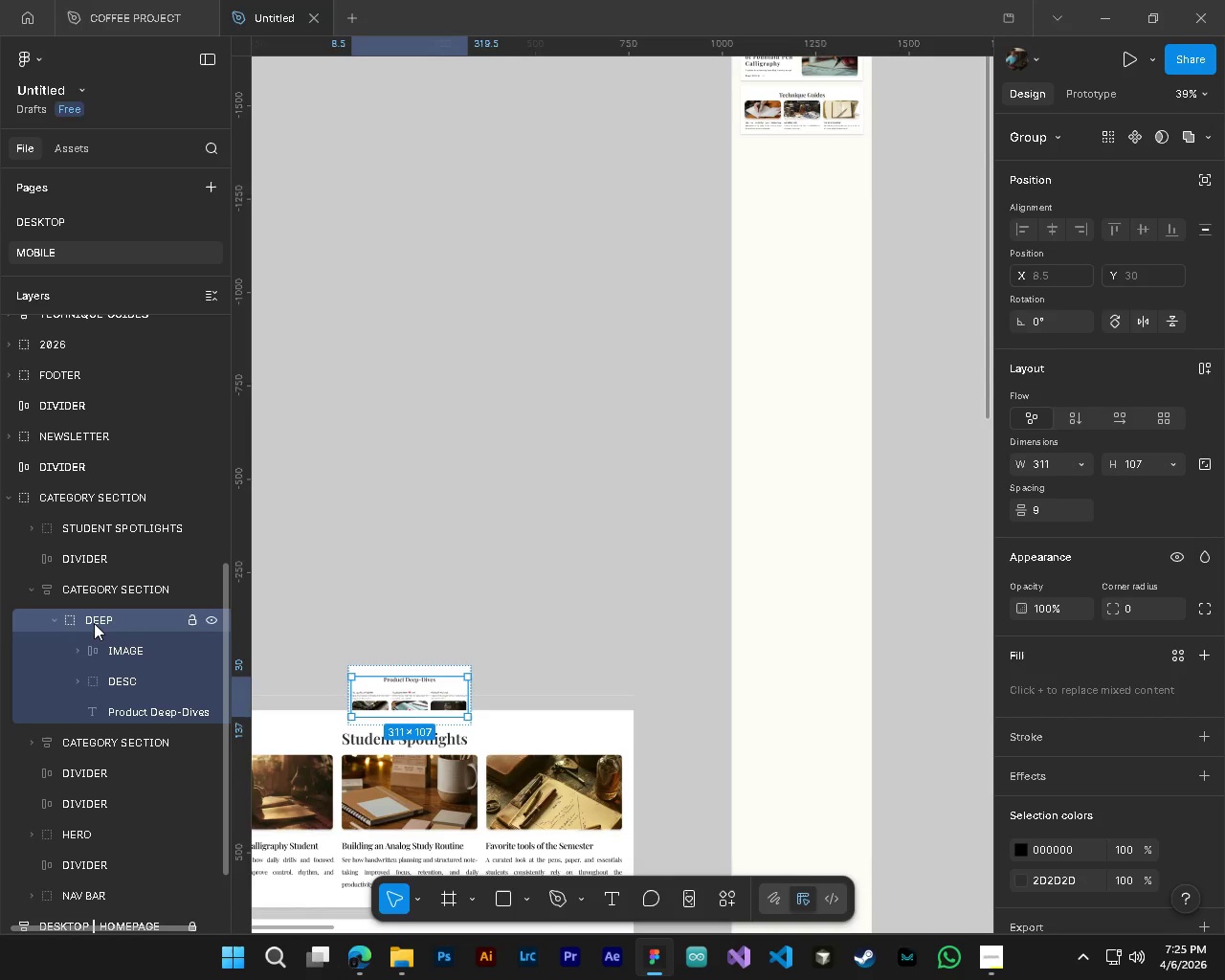 
hold_key(key=AltLeft, duration=0.67)
hold_key(key=ControlLeft, duration=0.66)
scroll: coordinate [387, 680], scroll_direction: down, amount: 1.0
 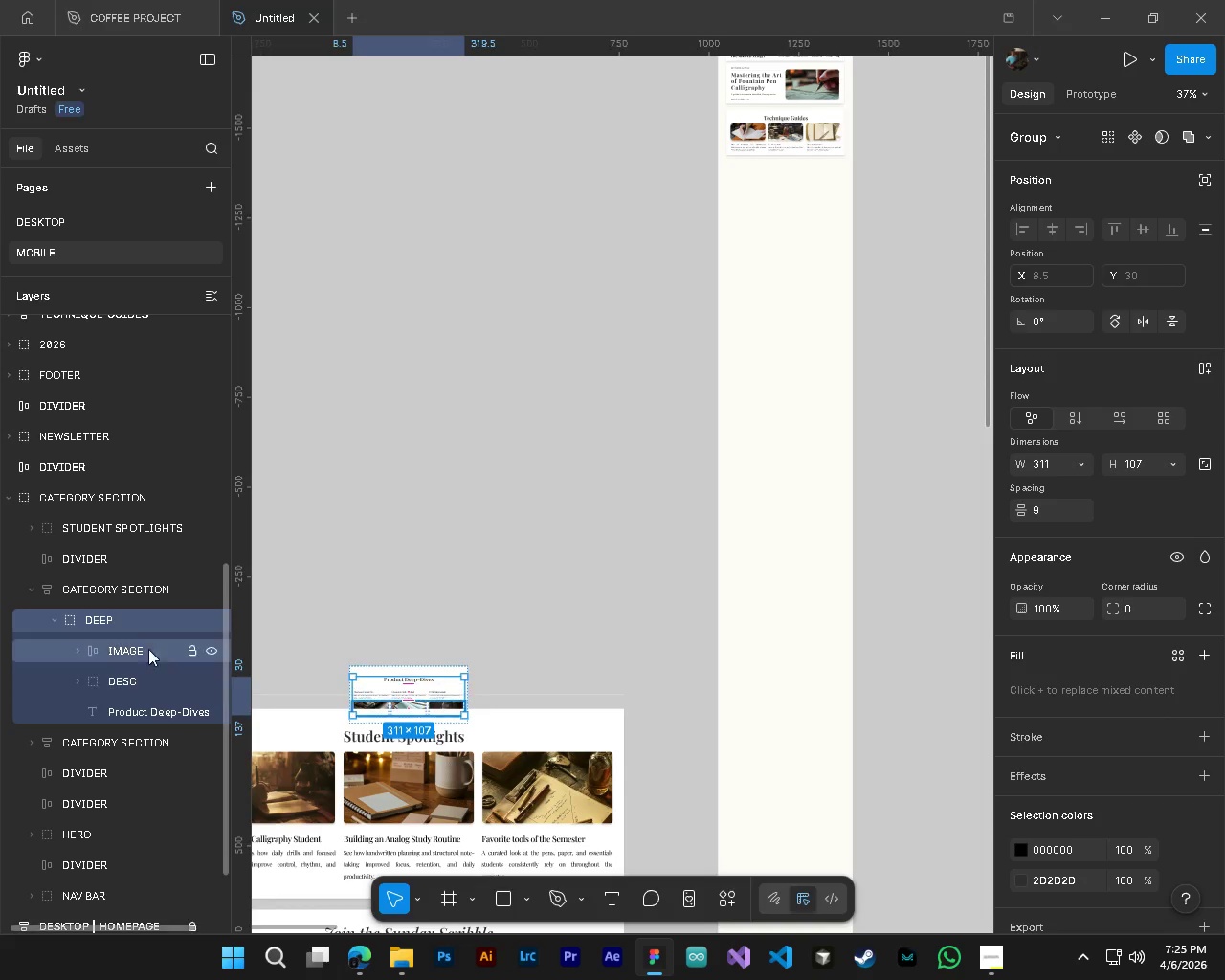 
left_click([116, 621])
 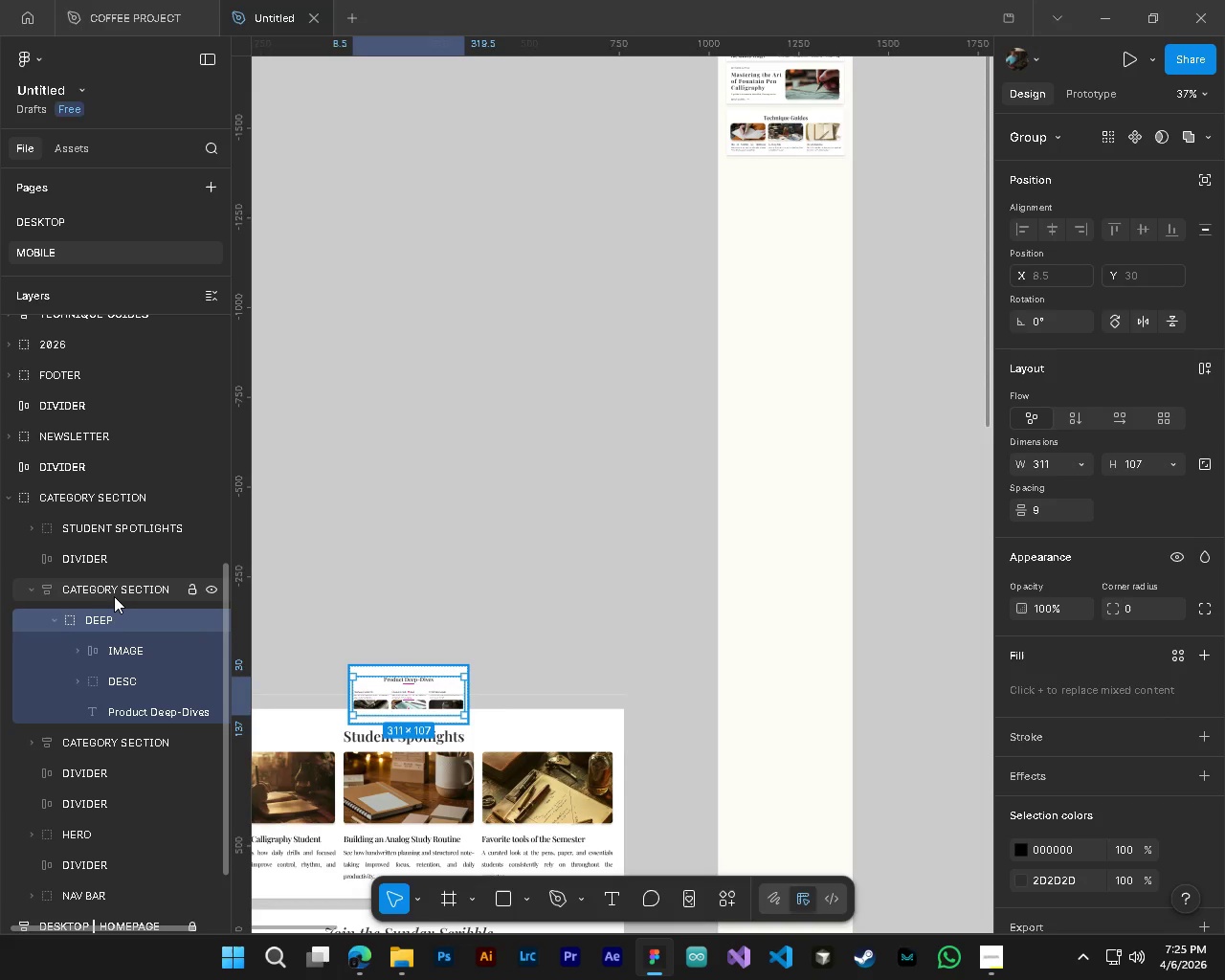 
left_click([114, 596])
 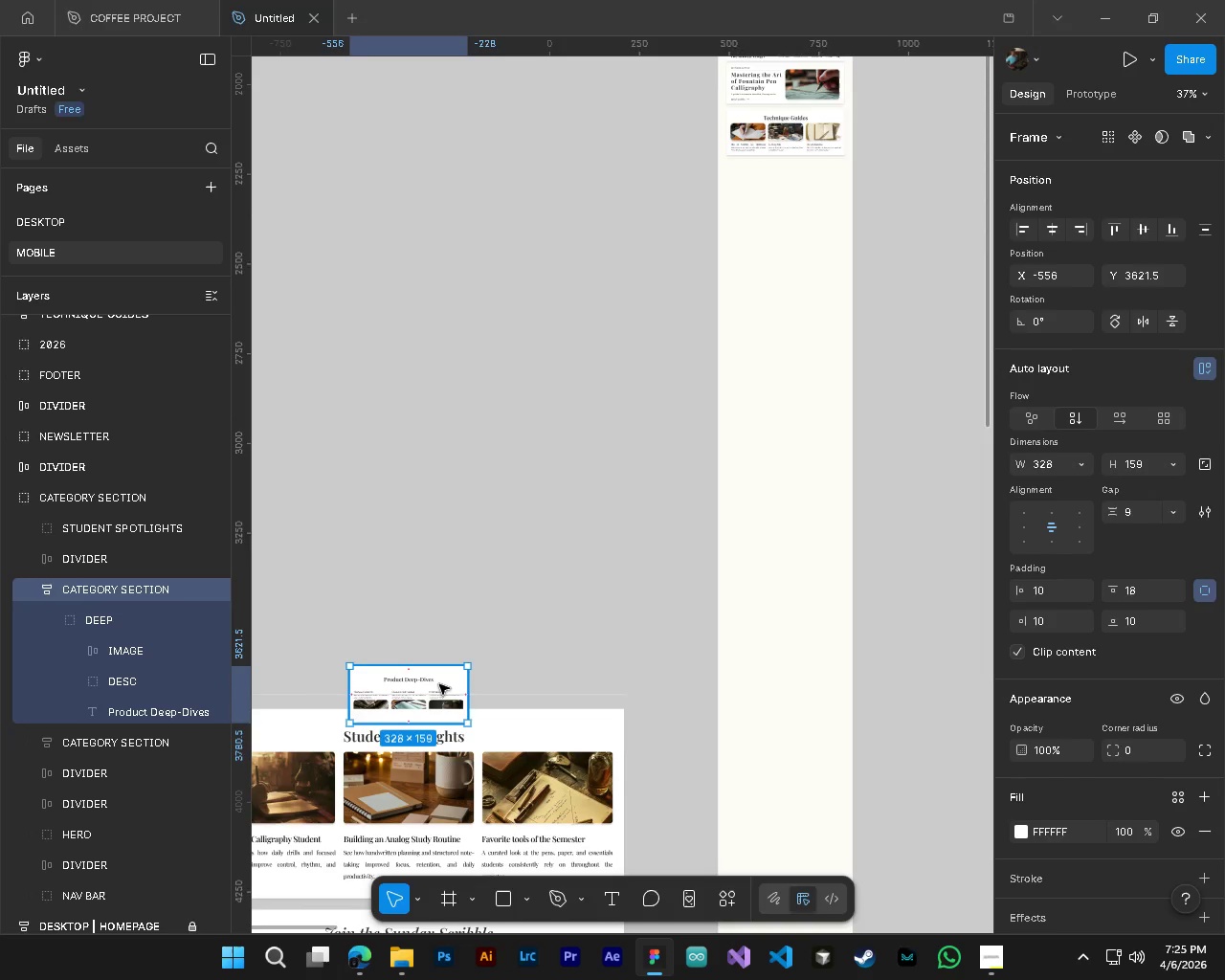 
left_click_drag(start_coordinate=[442, 684], to_coordinate=[823, 188])
 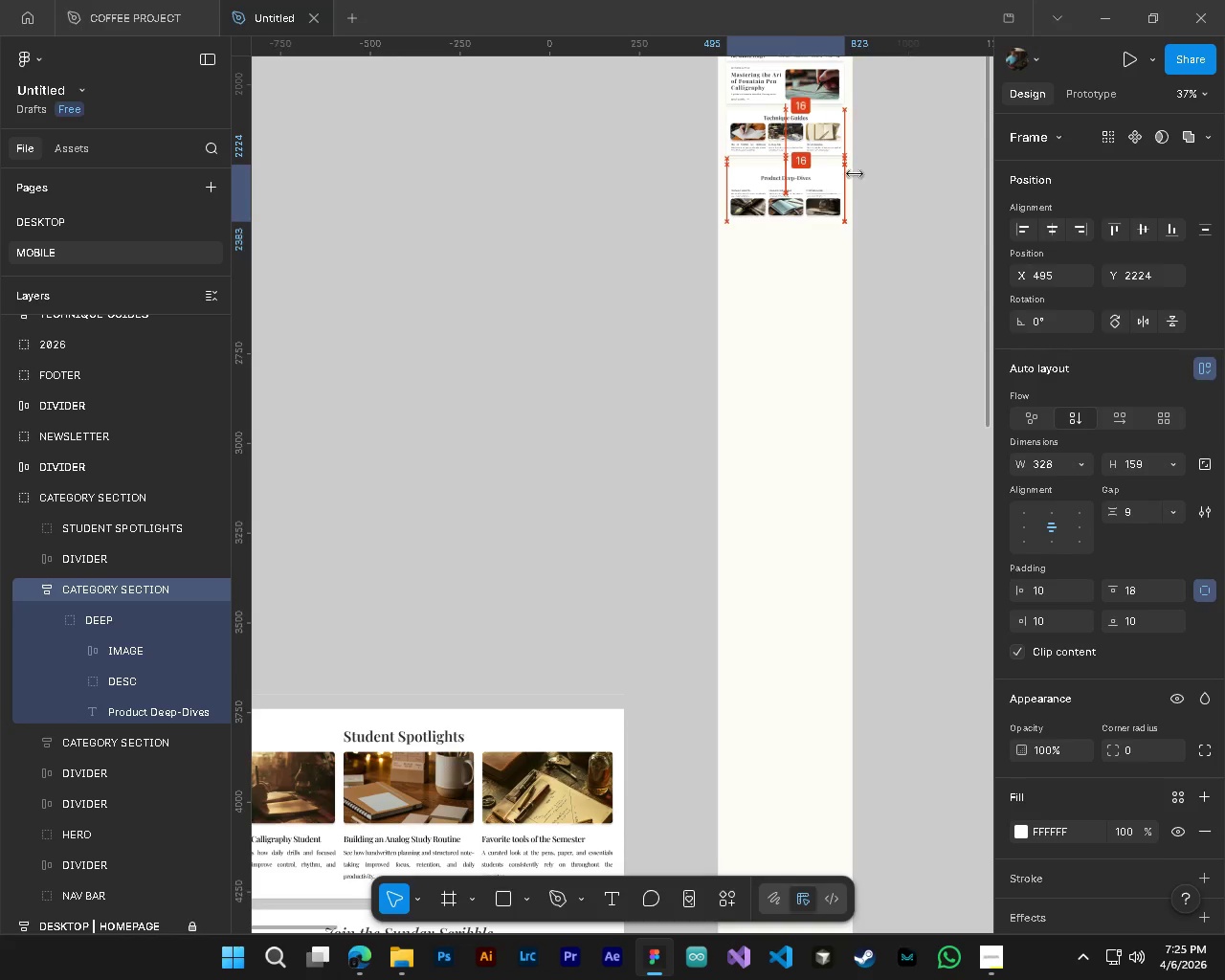 
hold_key(key=AltLeft, duration=1.03)
 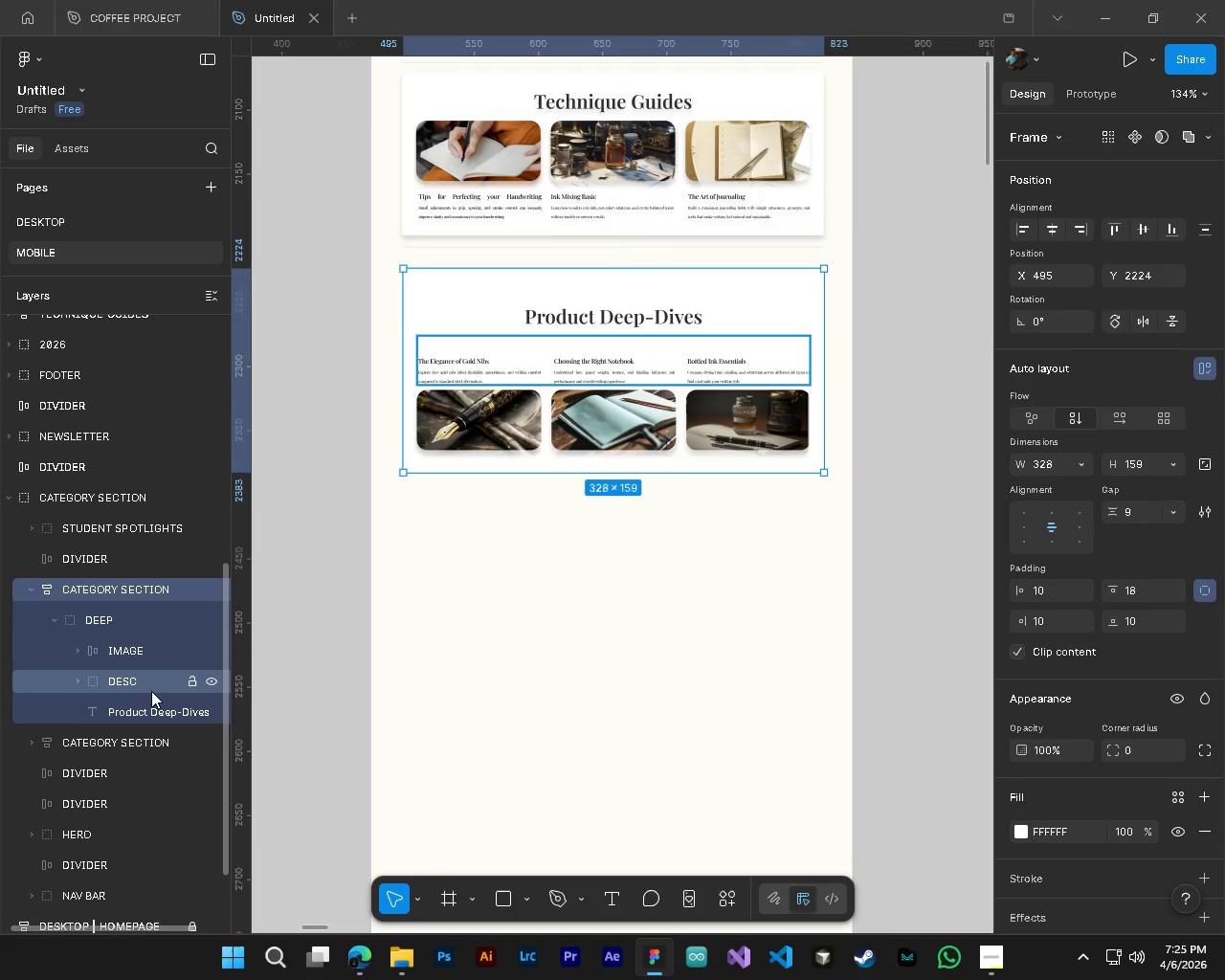 
hold_key(key=ControlLeft, duration=1.0)
 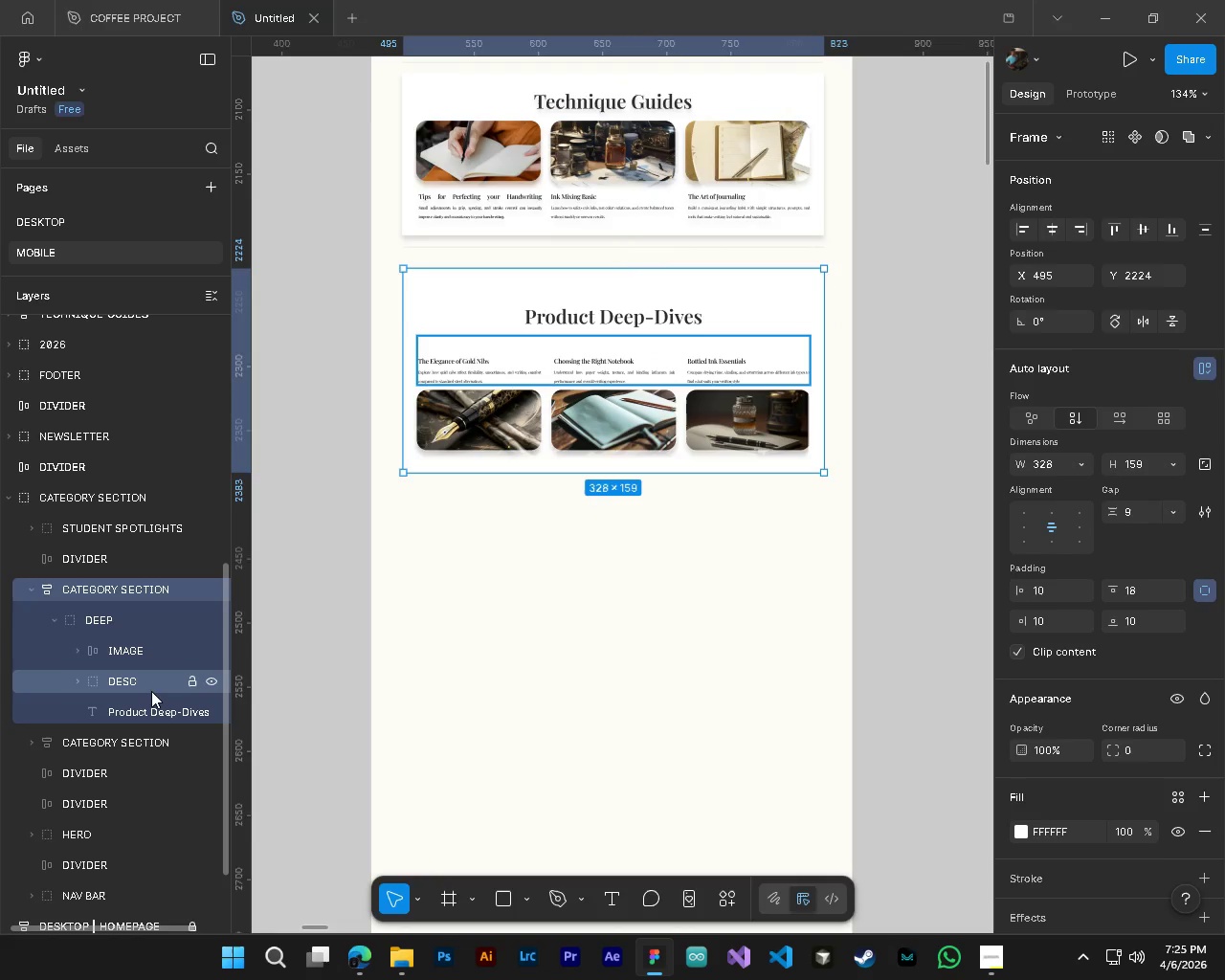 
hold_key(key=ControlLeft, duration=11.03)
 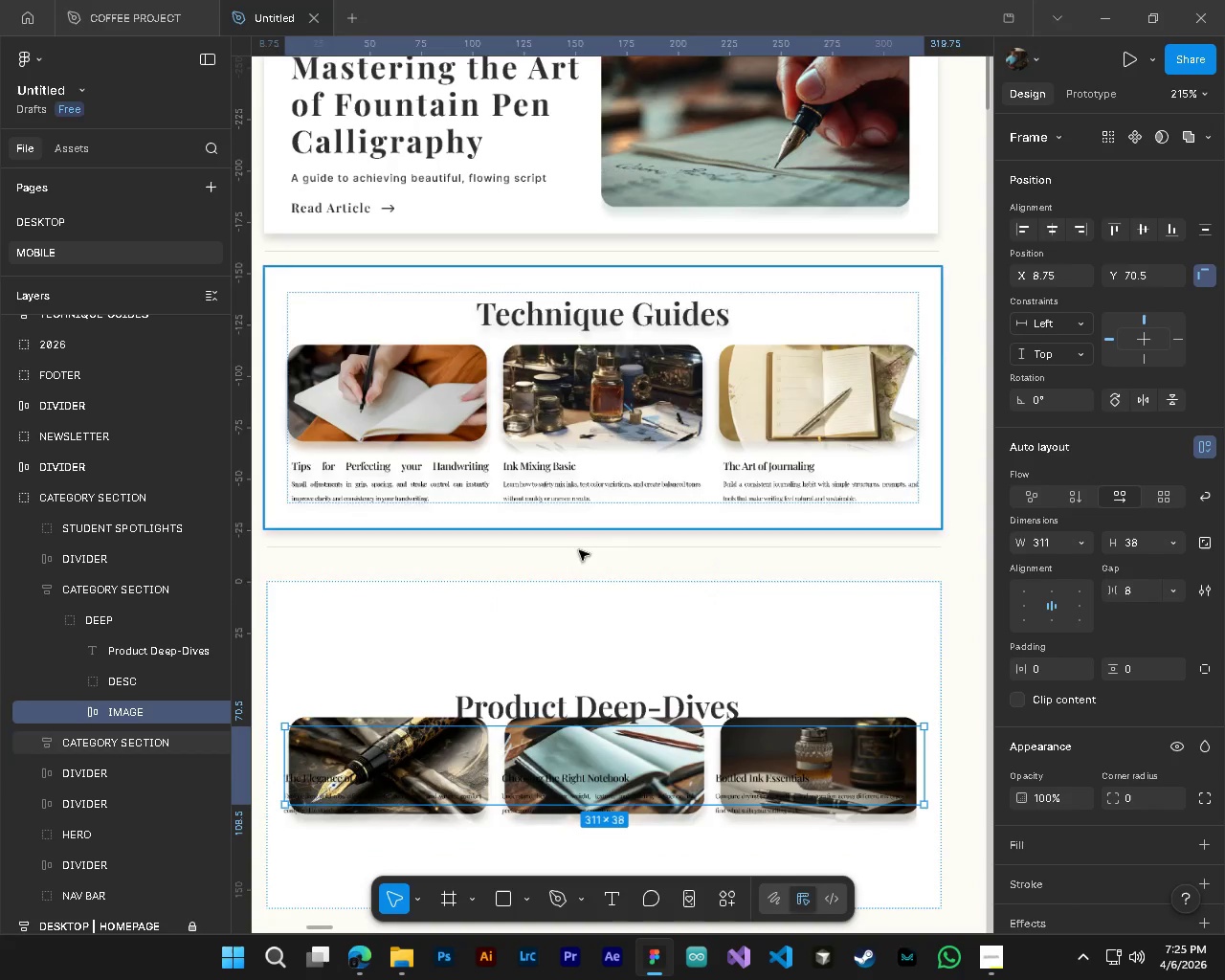 
scroll: coordinate [733, 148], scroll_direction: up, amount: 12.0
 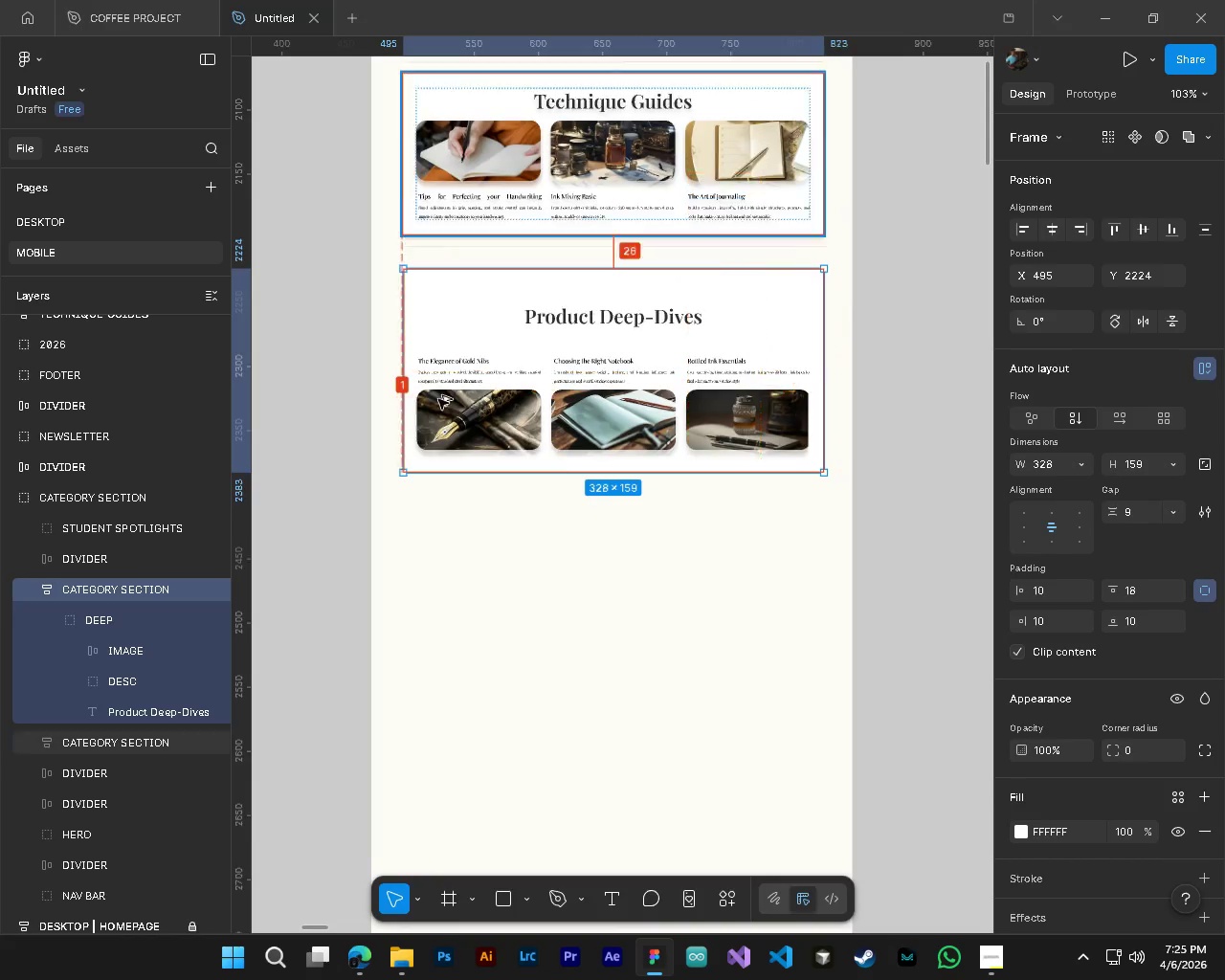 
left_click([151, 691])
 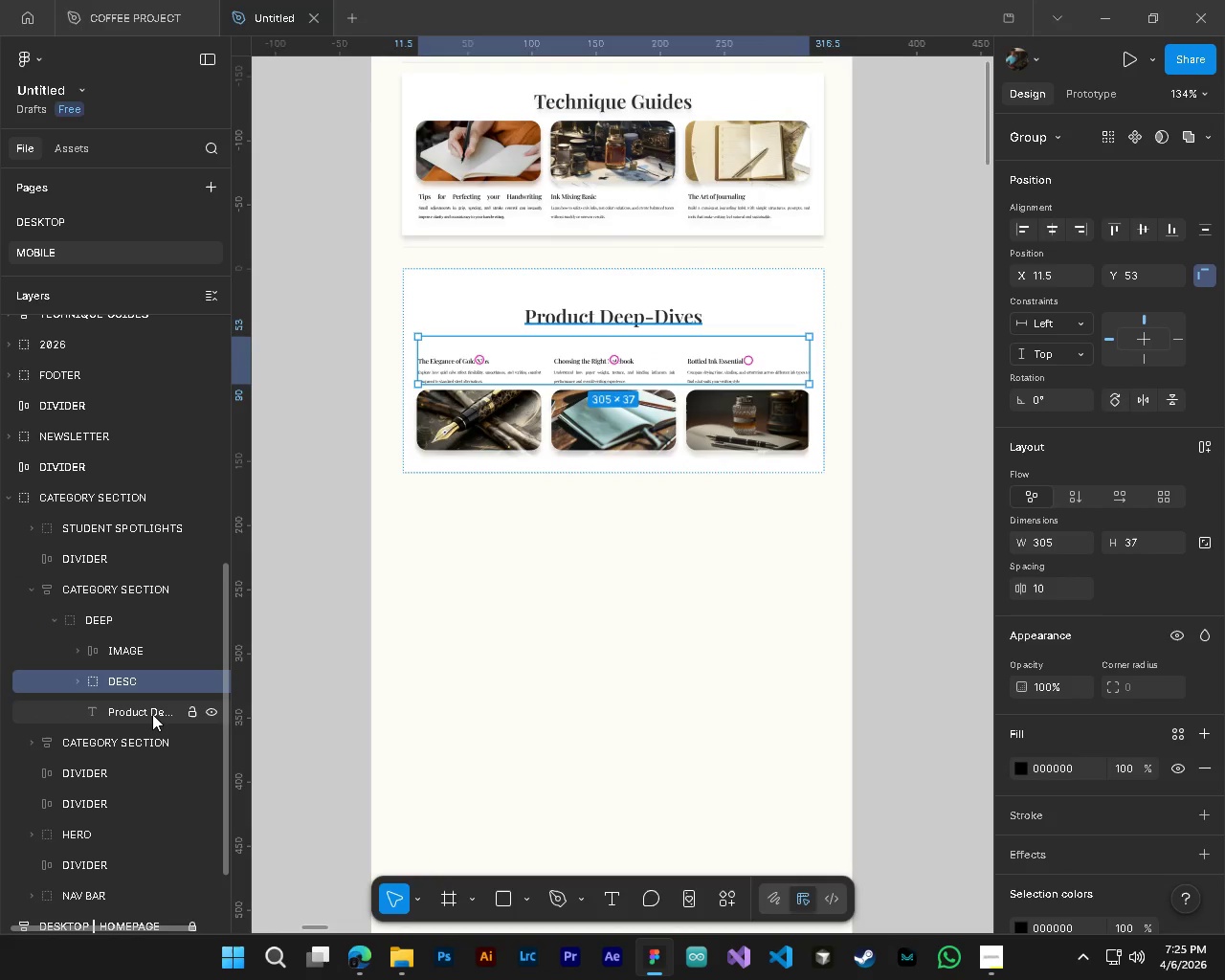 
left_click([152, 714])
 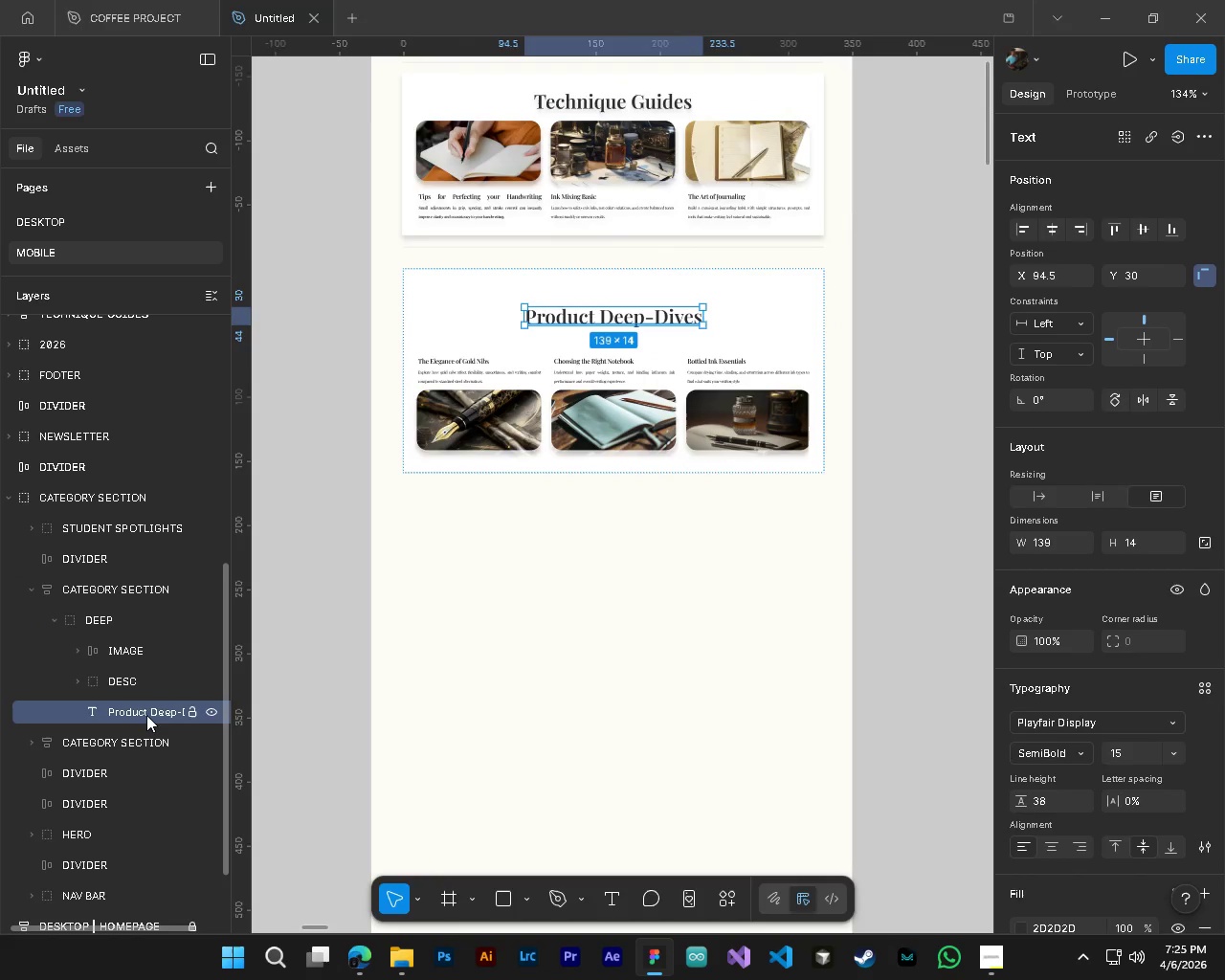 
left_click_drag(start_coordinate=[146, 715], to_coordinate=[142, 632])
 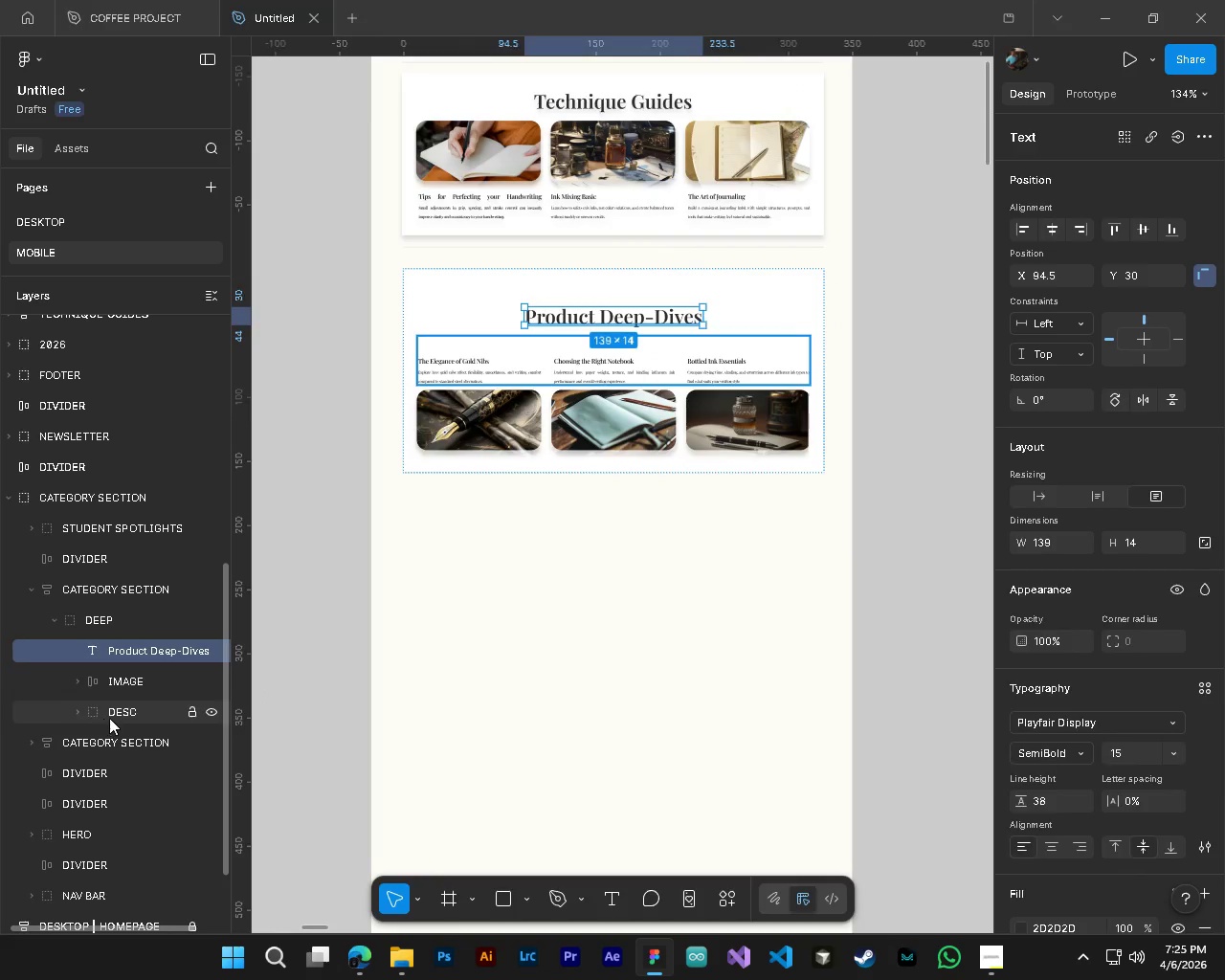 
left_click_drag(start_coordinate=[128, 718], to_coordinate=[127, 674])
 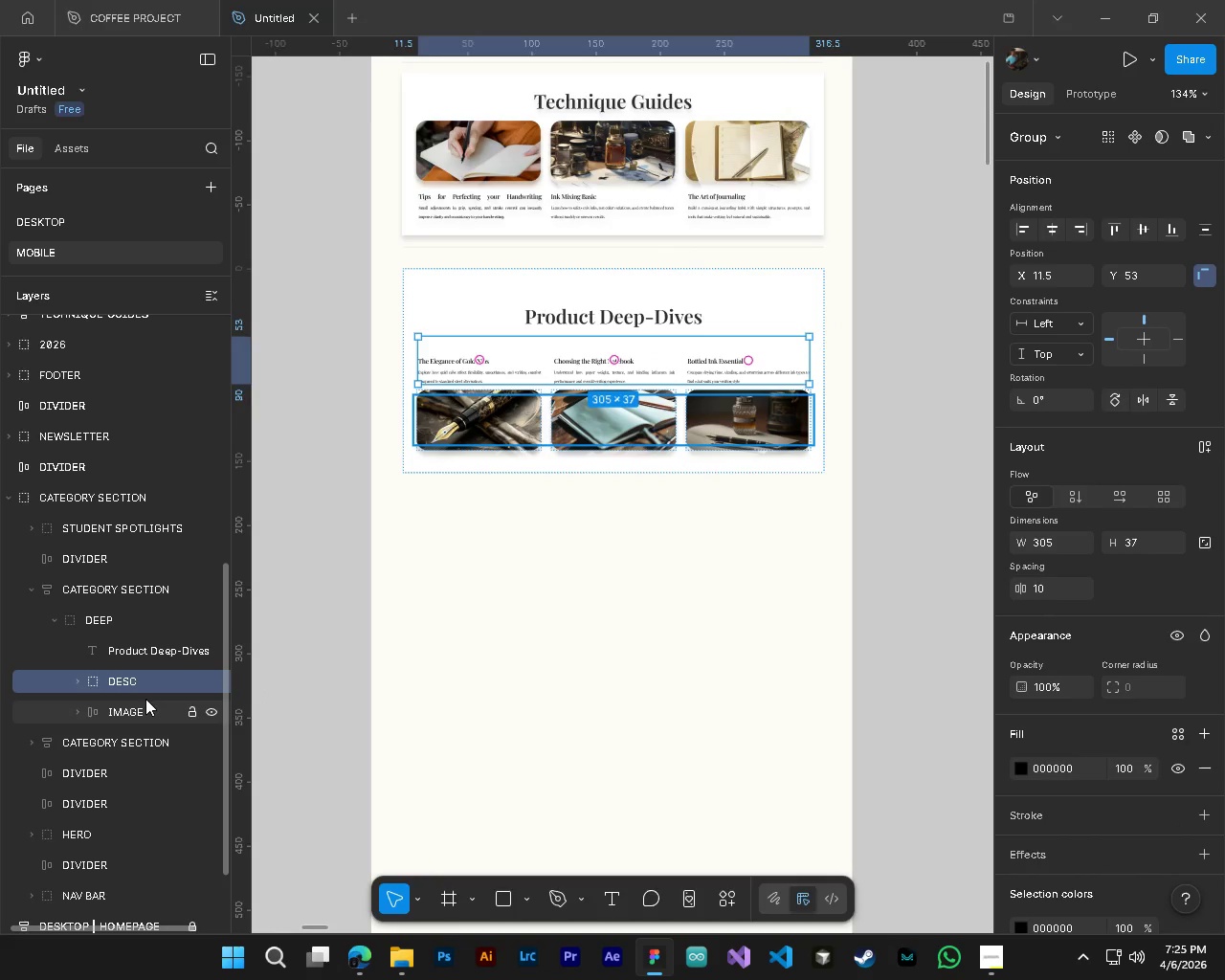 
left_click([126, 709])
 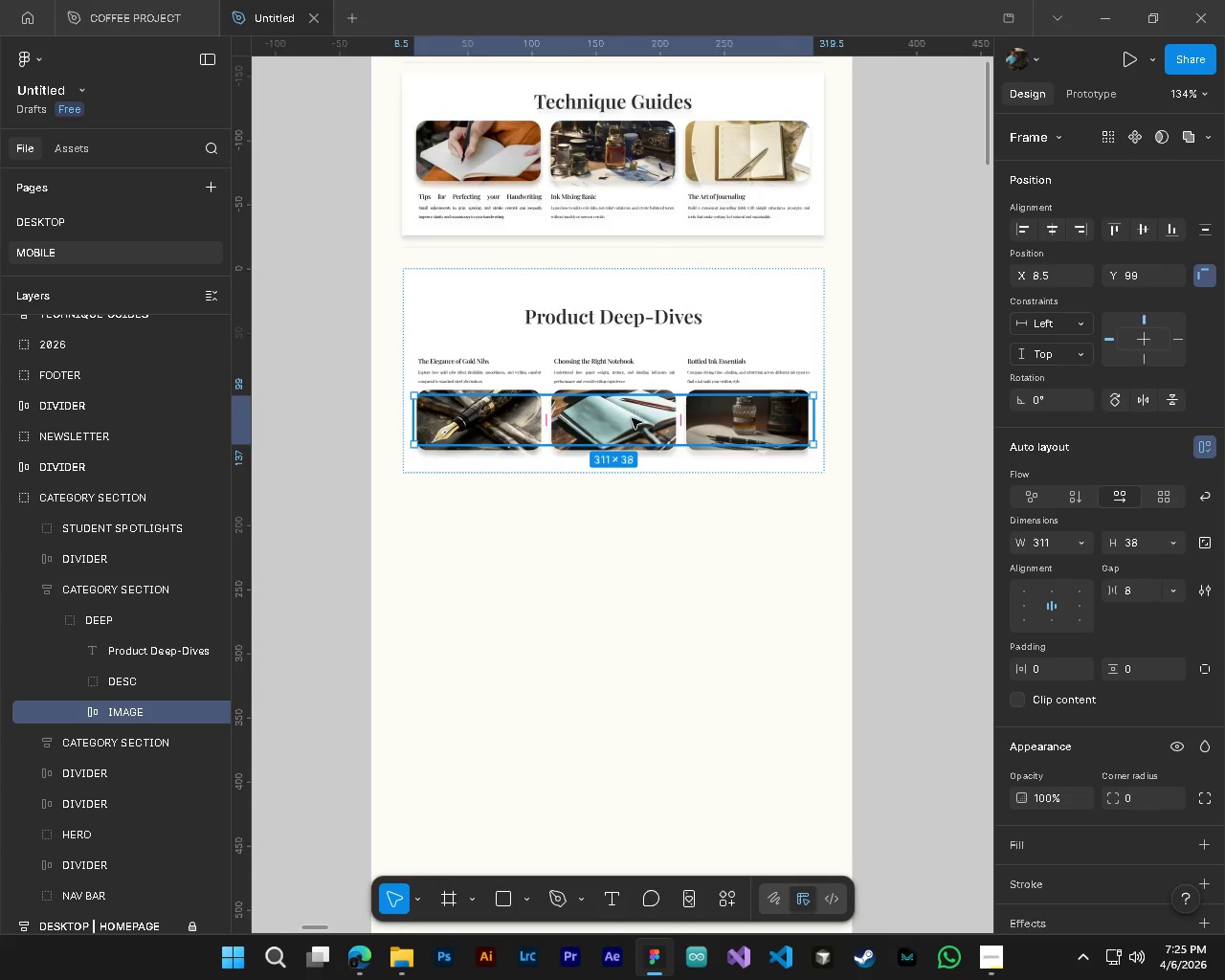 
left_click([633, 419])
 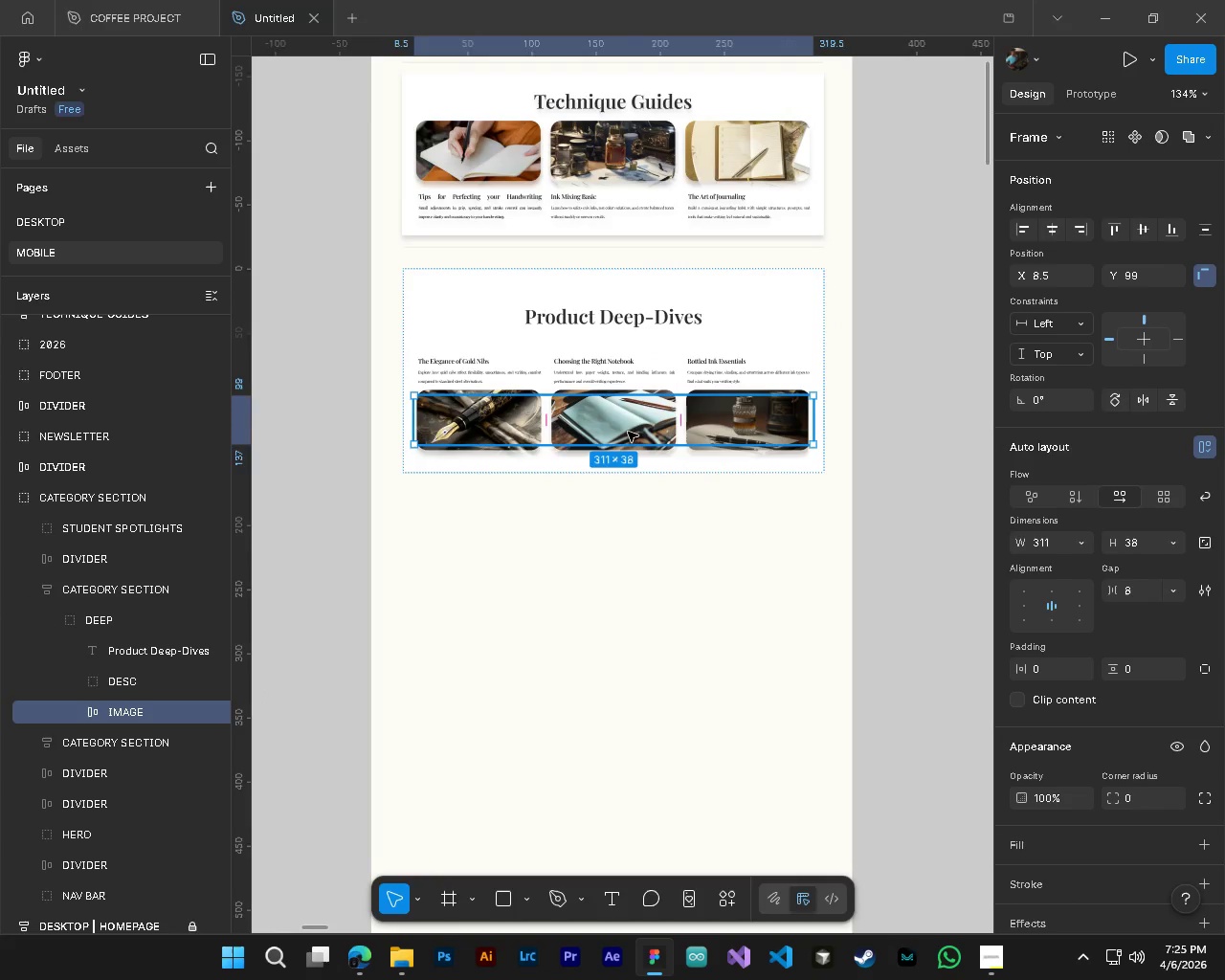 
left_click_drag(start_coordinate=[628, 432], to_coordinate=[631, 366])
 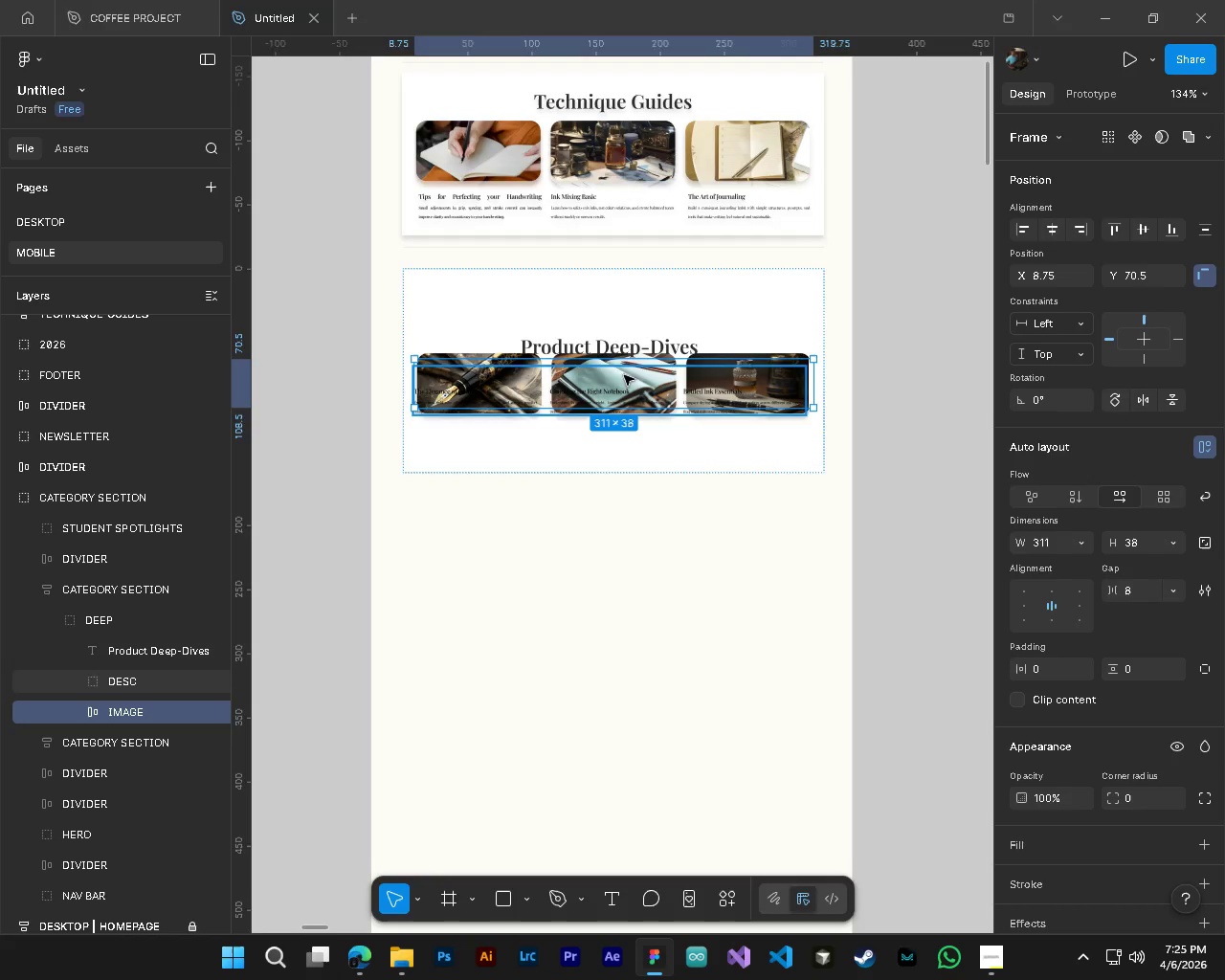 
hold_key(key=ControlLeft, duration=0.44)
 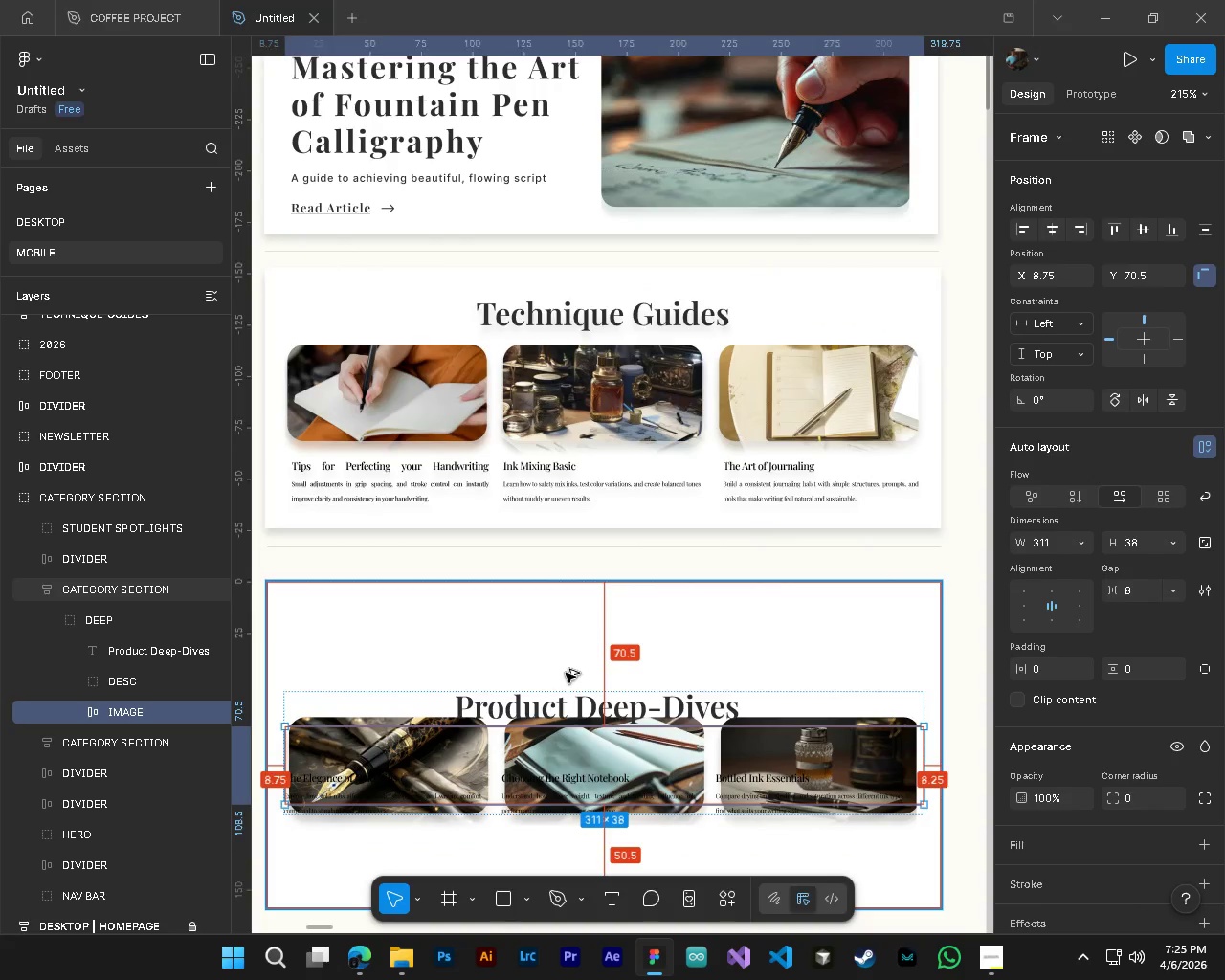 
hold_key(key=AltLeft, duration=0.36)
 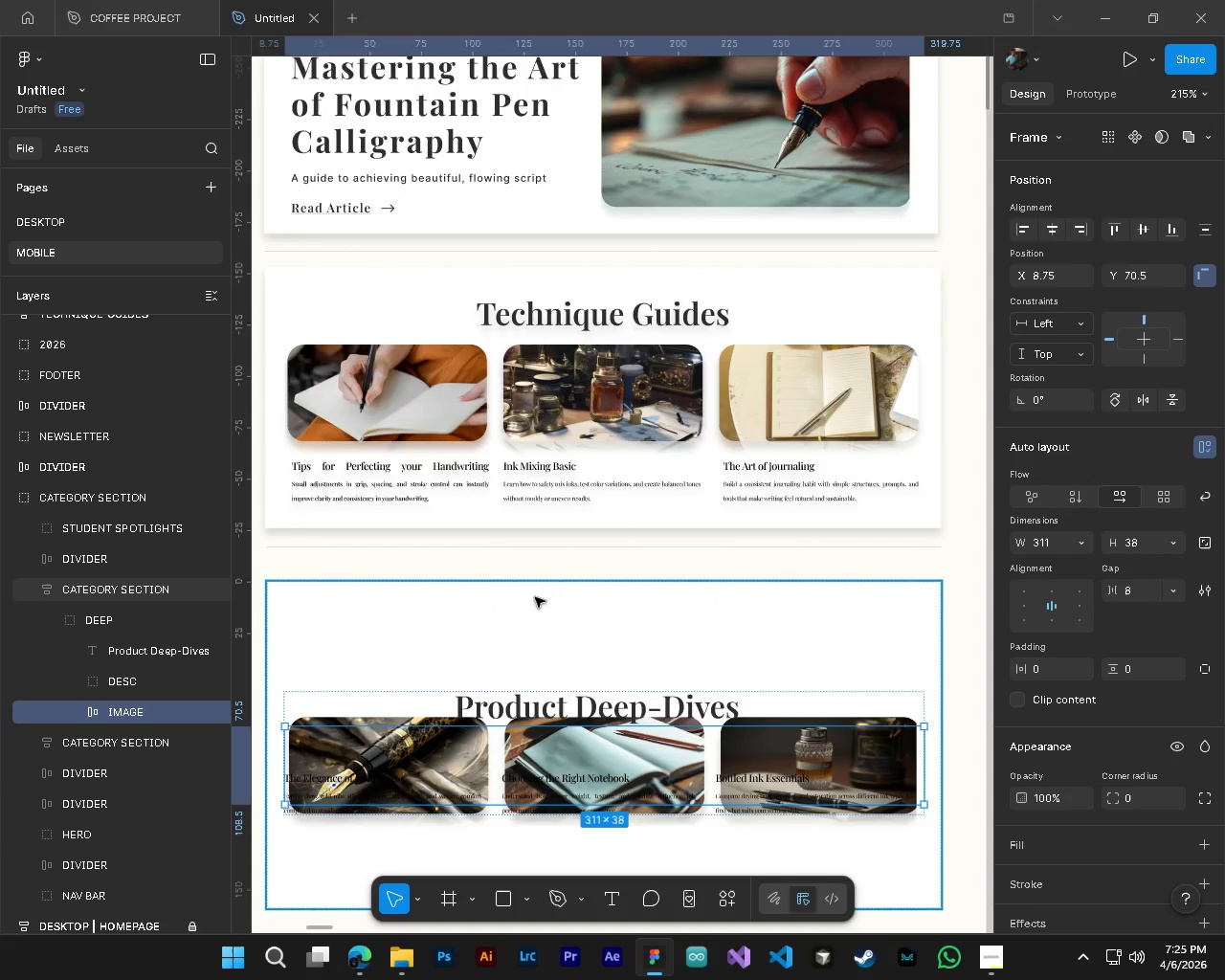 
hold_key(key=ControlLeft, duration=0.42)
 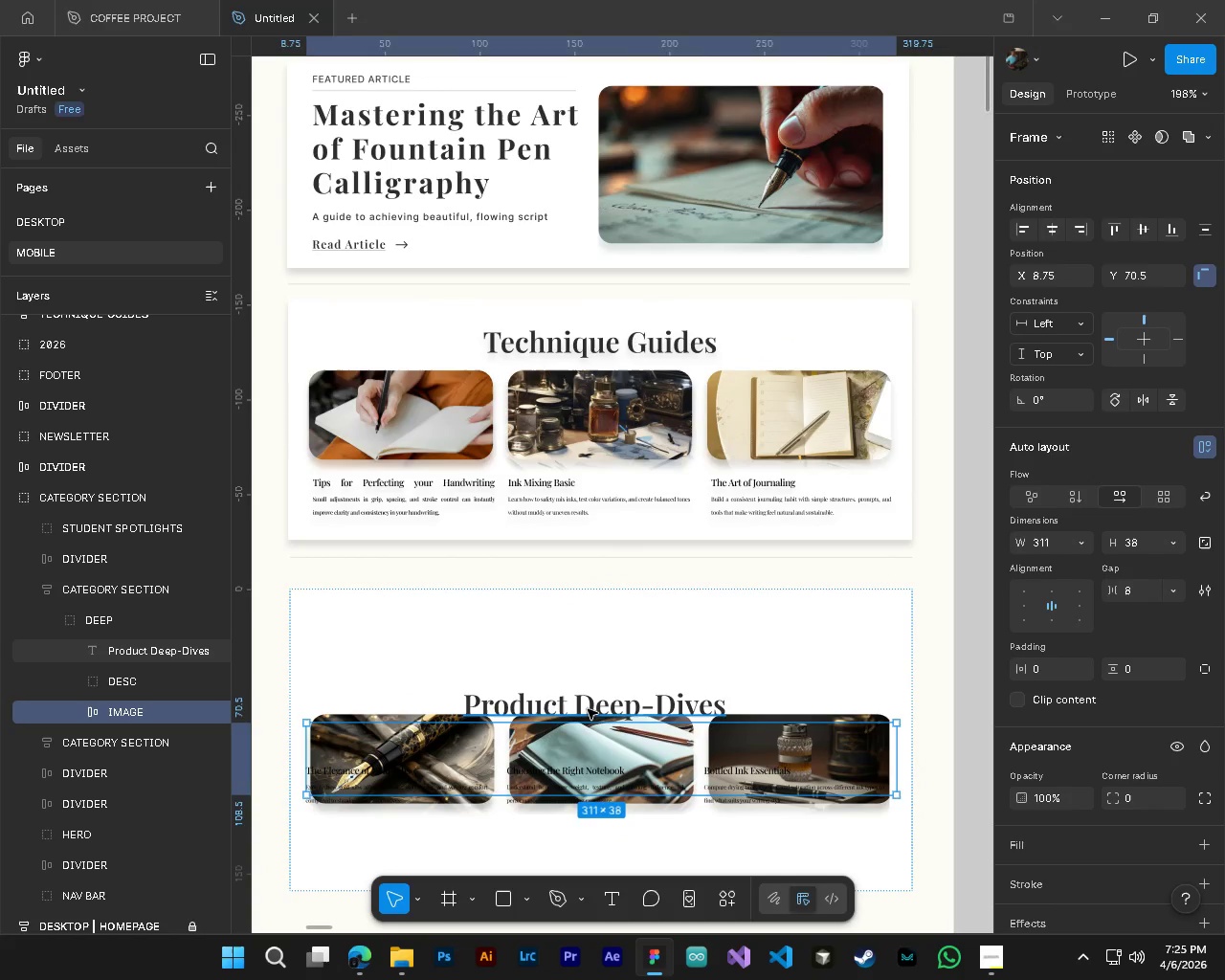 
scroll: coordinate [630, 382], scroll_direction: up, amount: 9.0
 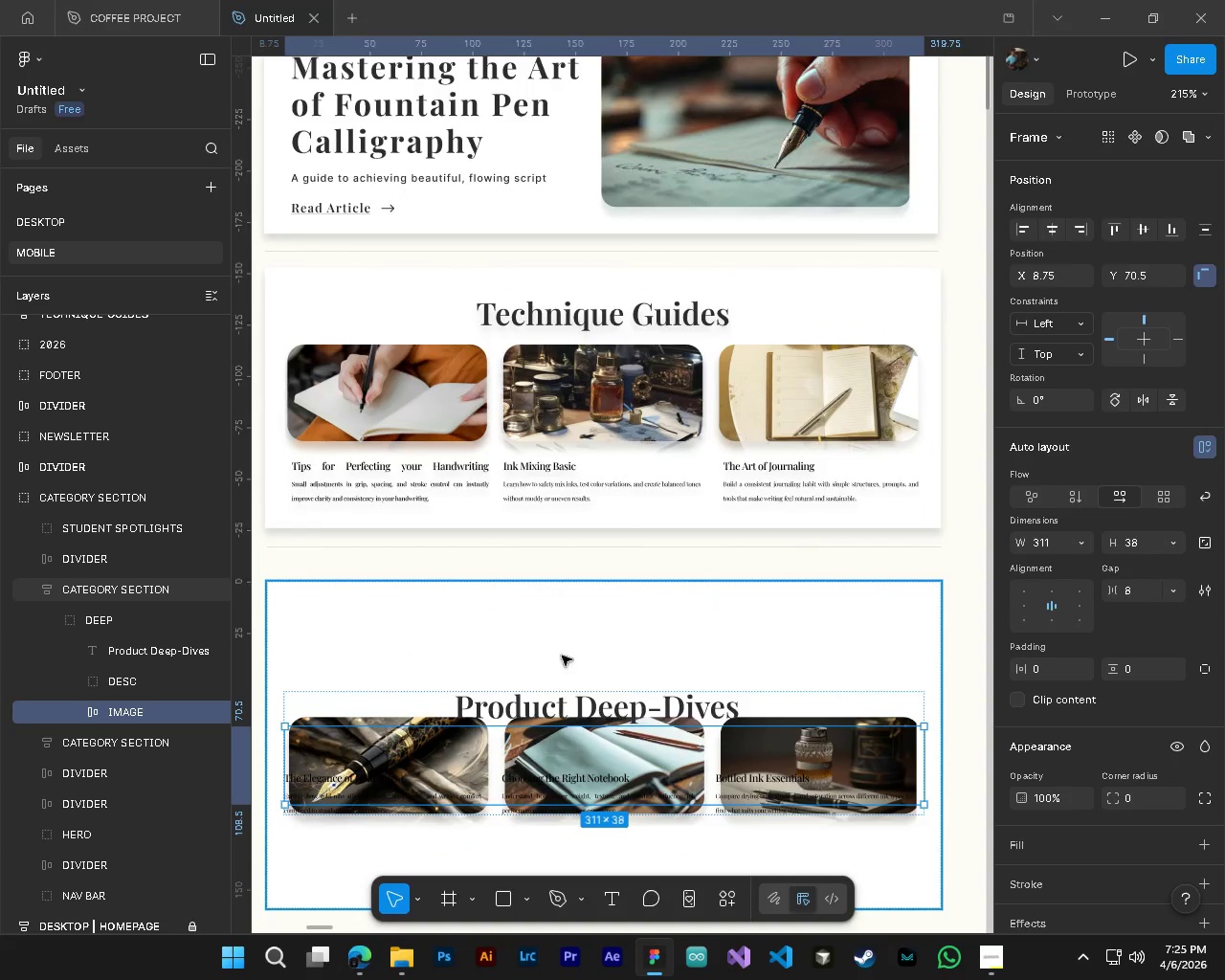 
hold_key(key=AltLeft, duration=0.34)
scroll: coordinate [566, 673], scroll_direction: down, amount: 2.0
 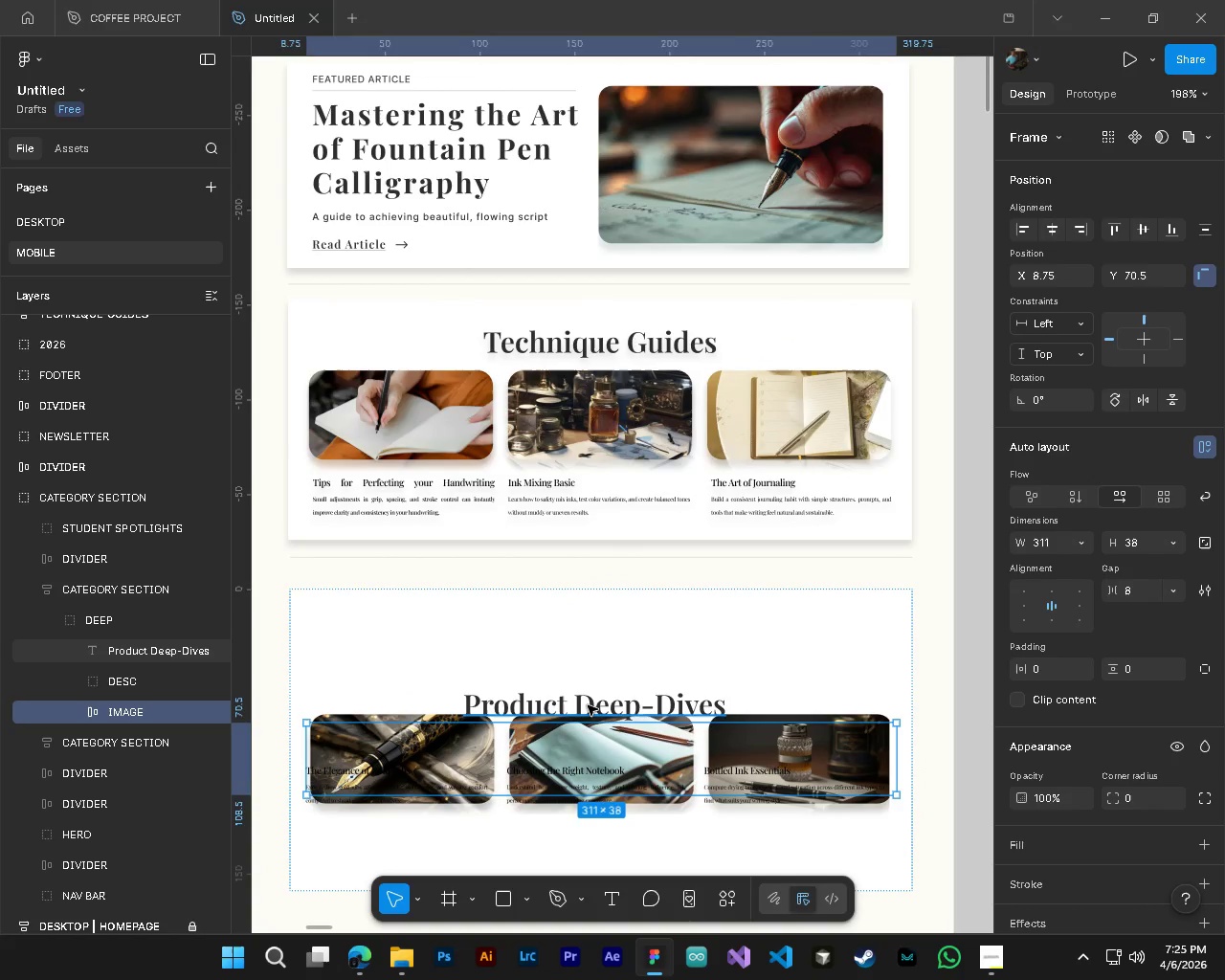 
left_click([588, 705])
 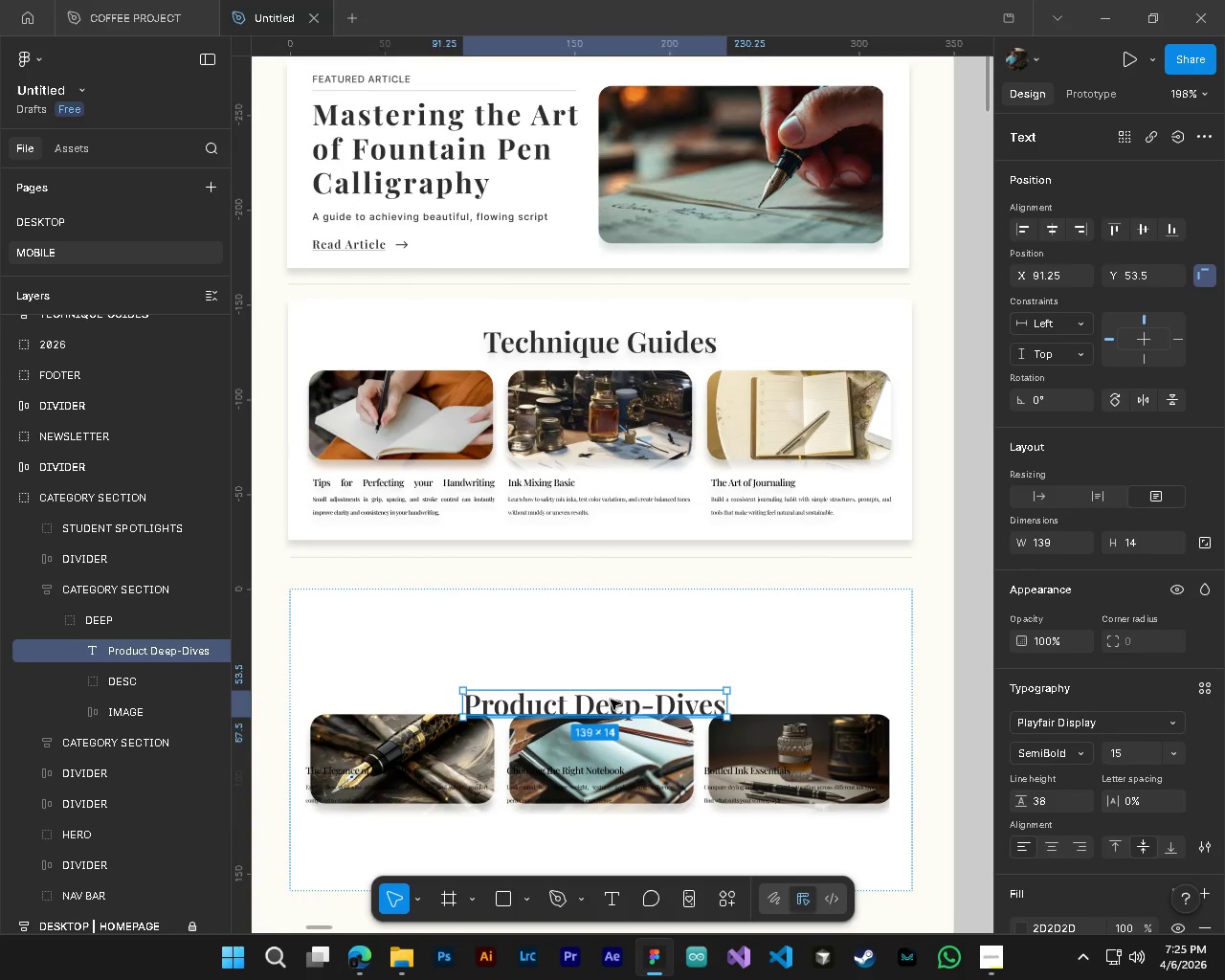 
left_click_drag(start_coordinate=[611, 700], to_coordinate=[615, 617])
 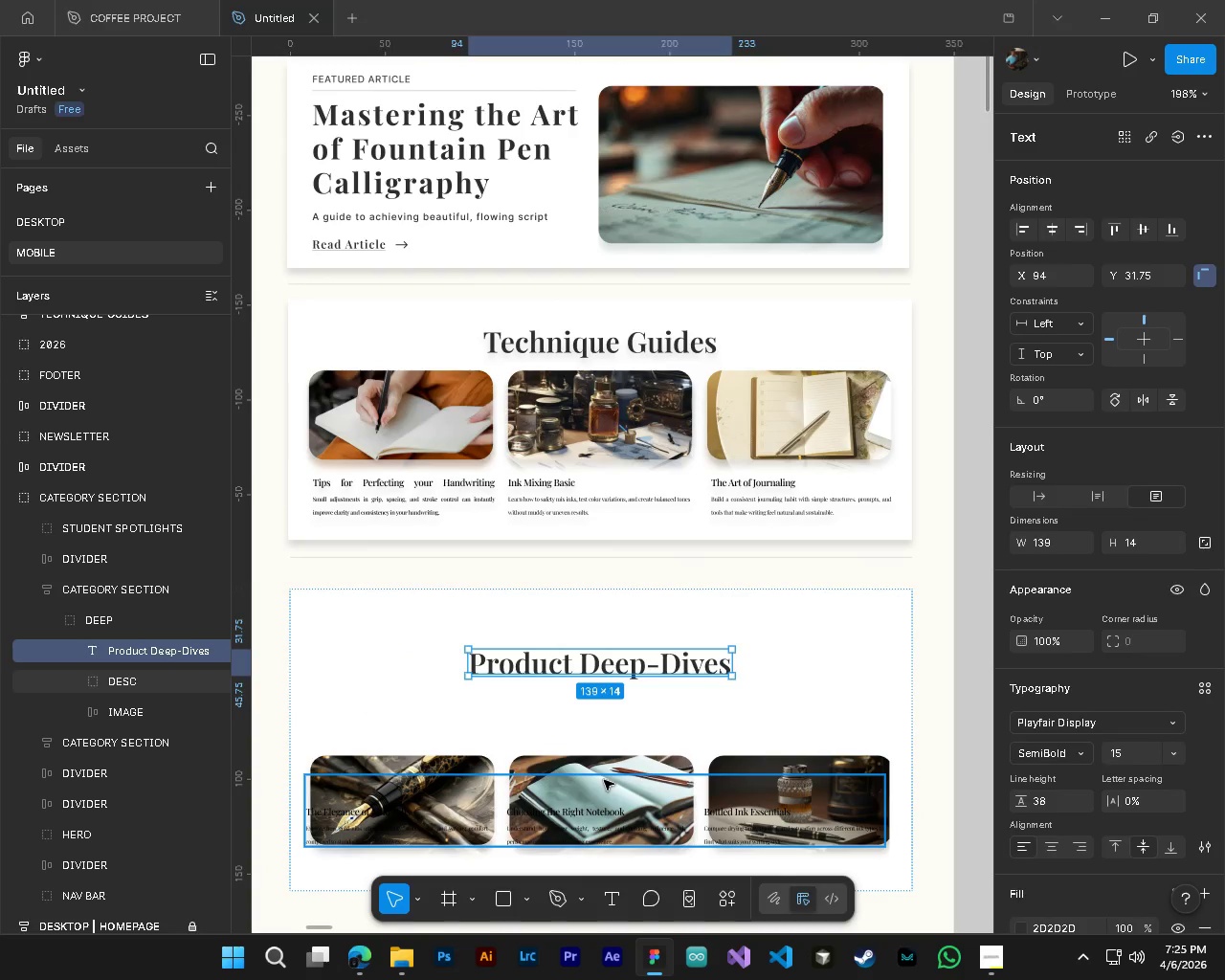 
left_click([604, 780])
 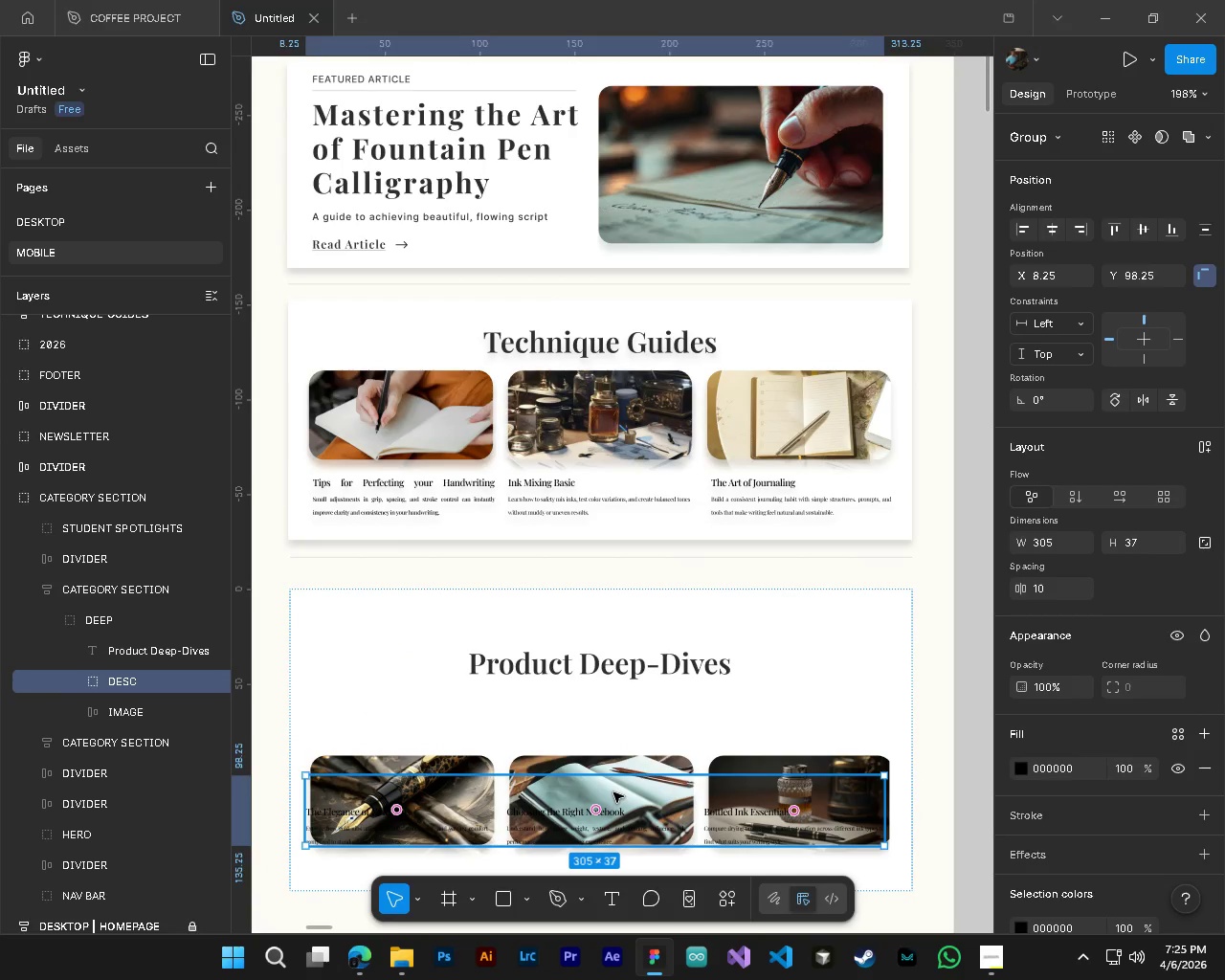 
left_click_drag(start_coordinate=[613, 792], to_coordinate=[626, 848])
 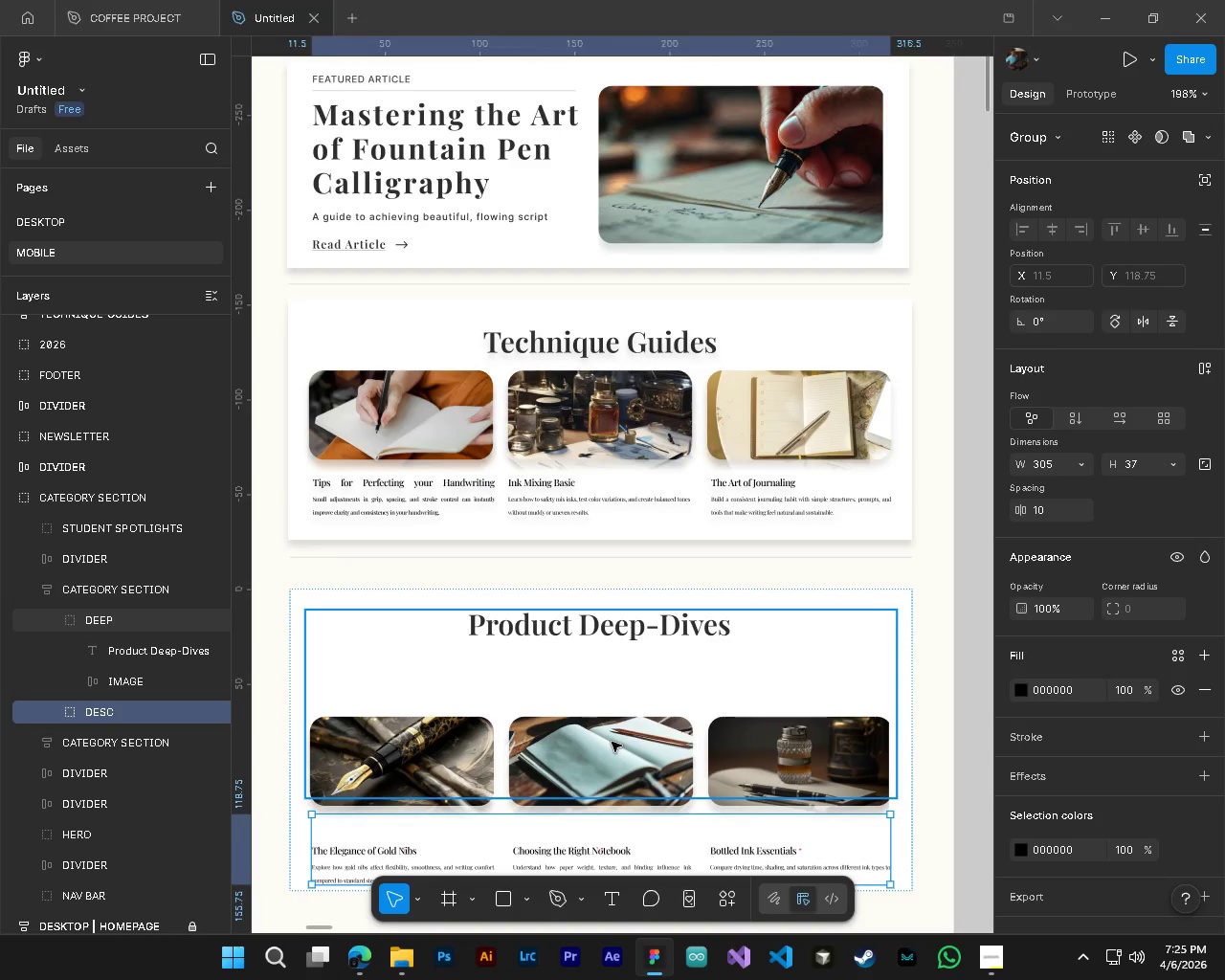 
hold_key(key=ControlLeft, duration=0.47)
hold_key(key=AltLeft, duration=0.38)
scroll: coordinate [612, 742], scroll_direction: down, amount: 5.0
 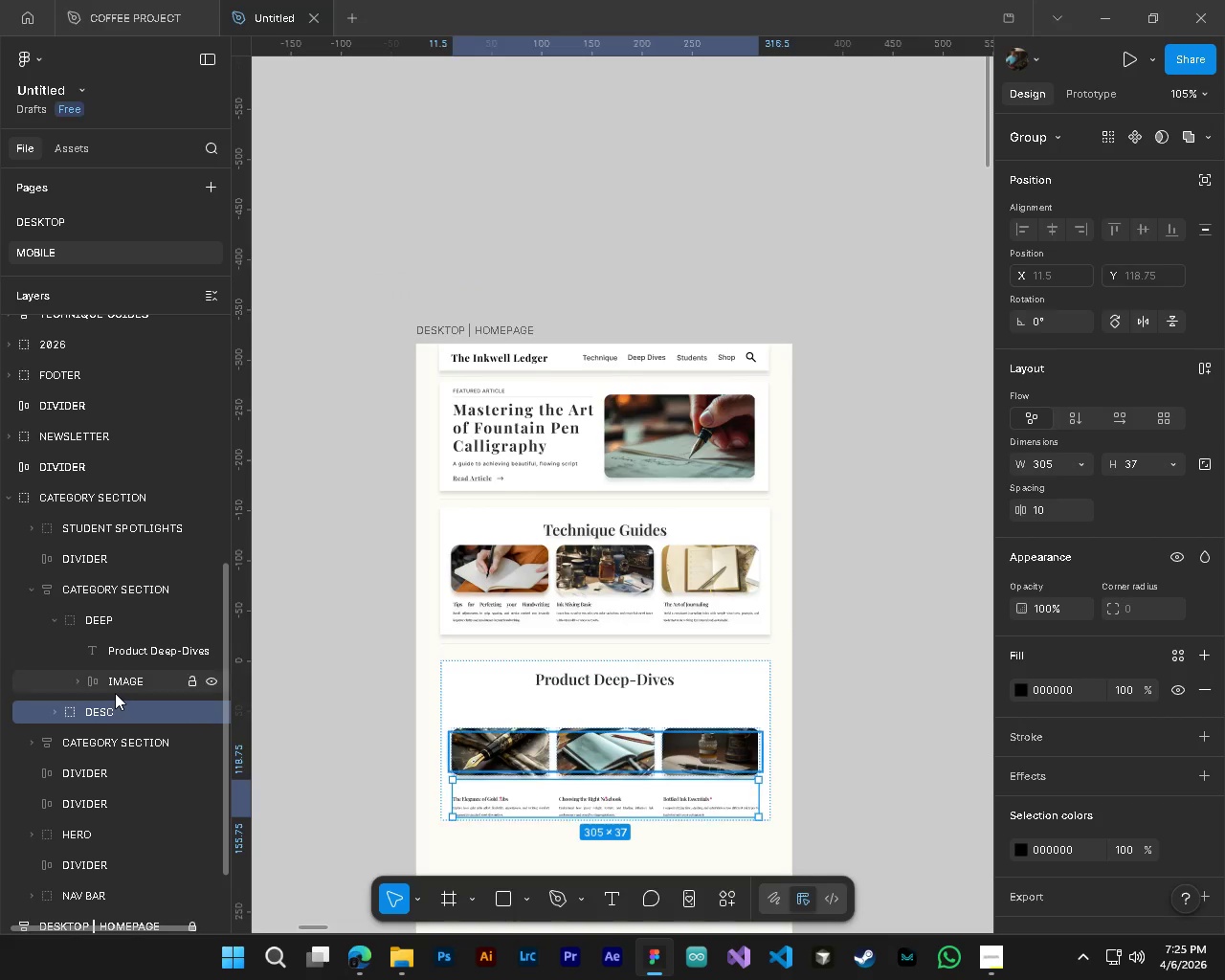 
left_click([115, 693])
 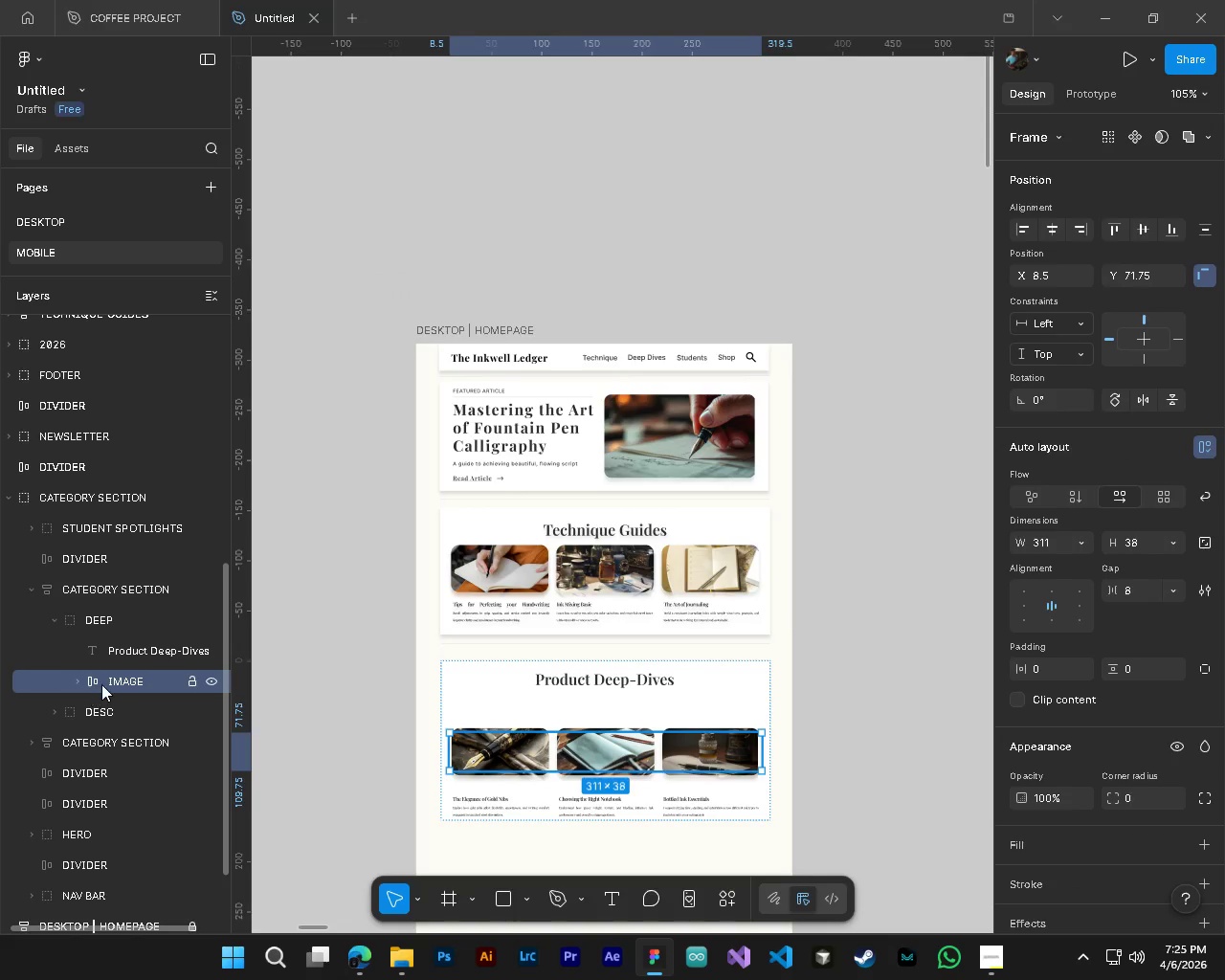 
left_click_drag(start_coordinate=[100, 683], to_coordinate=[44, 687])
 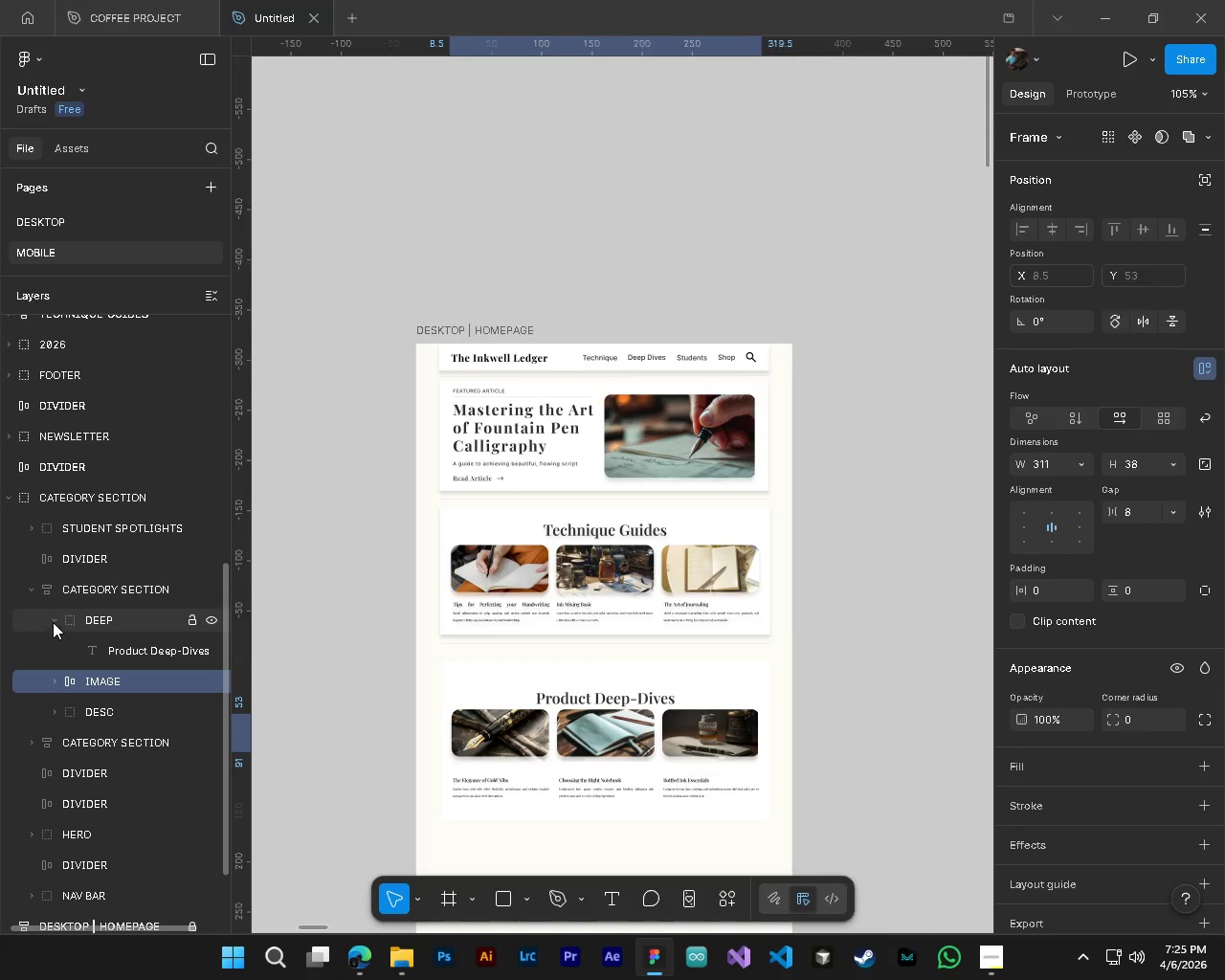 
left_click([53, 622])
 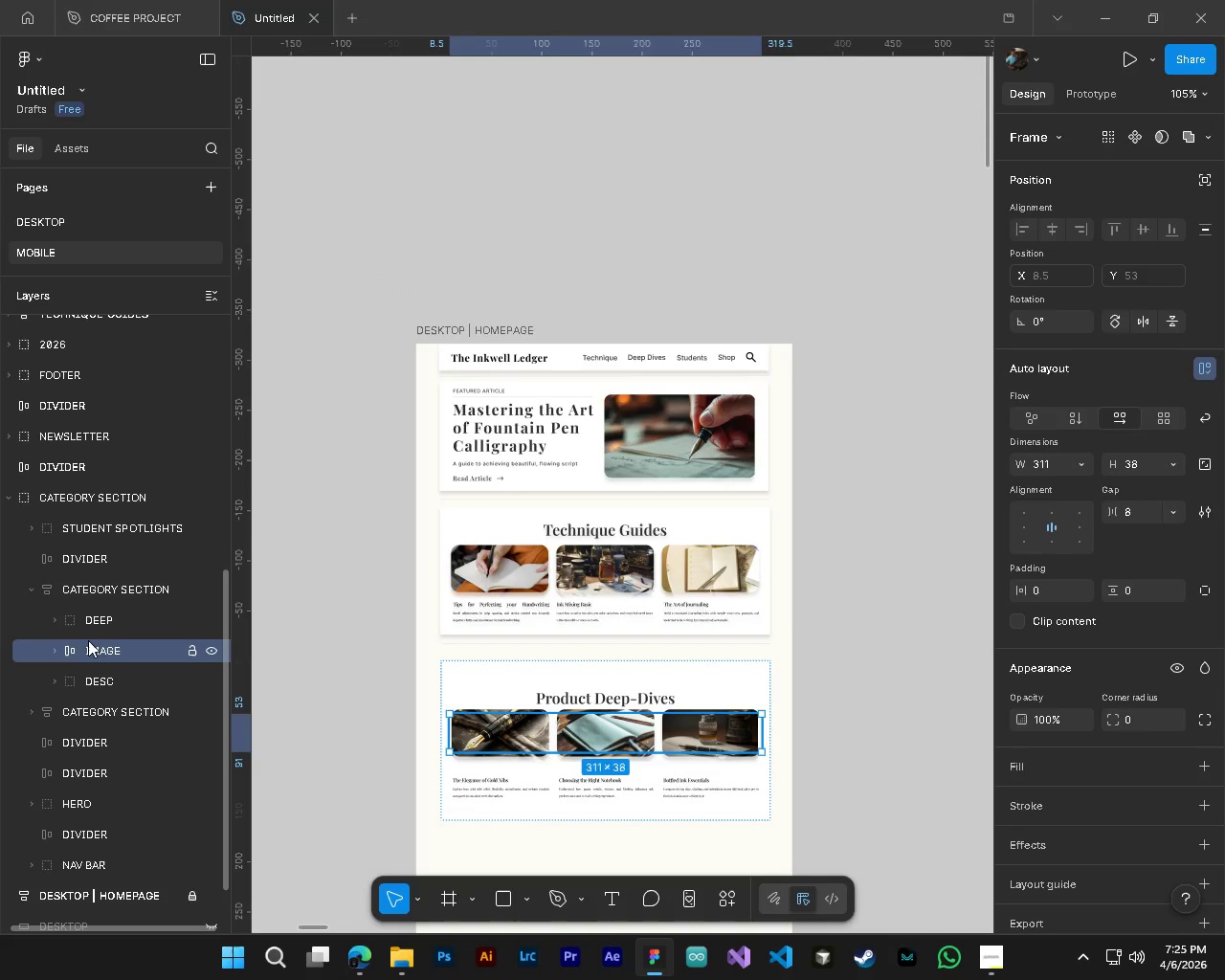 
left_click([54, 621])
 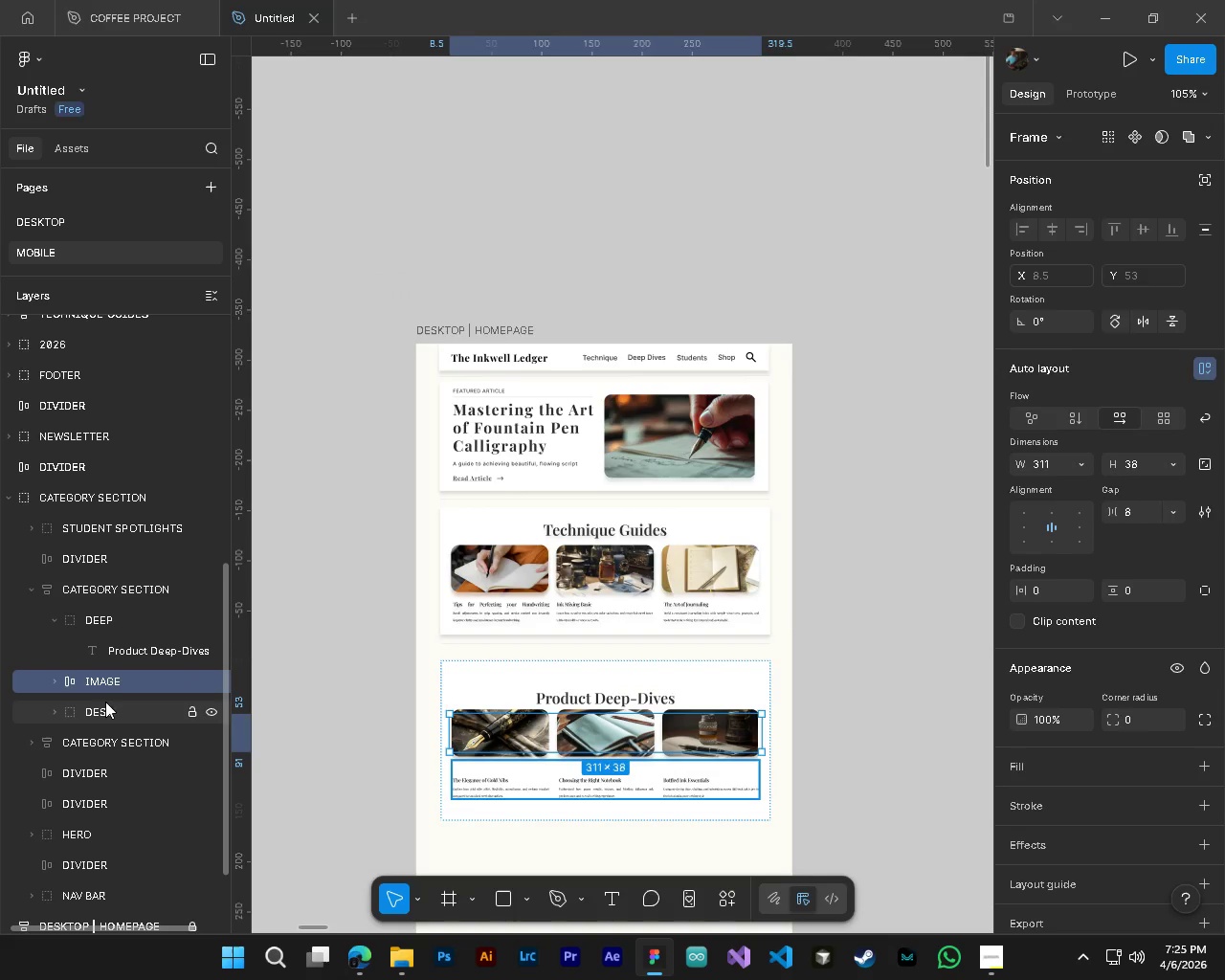 
hold_key(key=ShiftLeft, duration=0.48)
left_click([105, 712])
 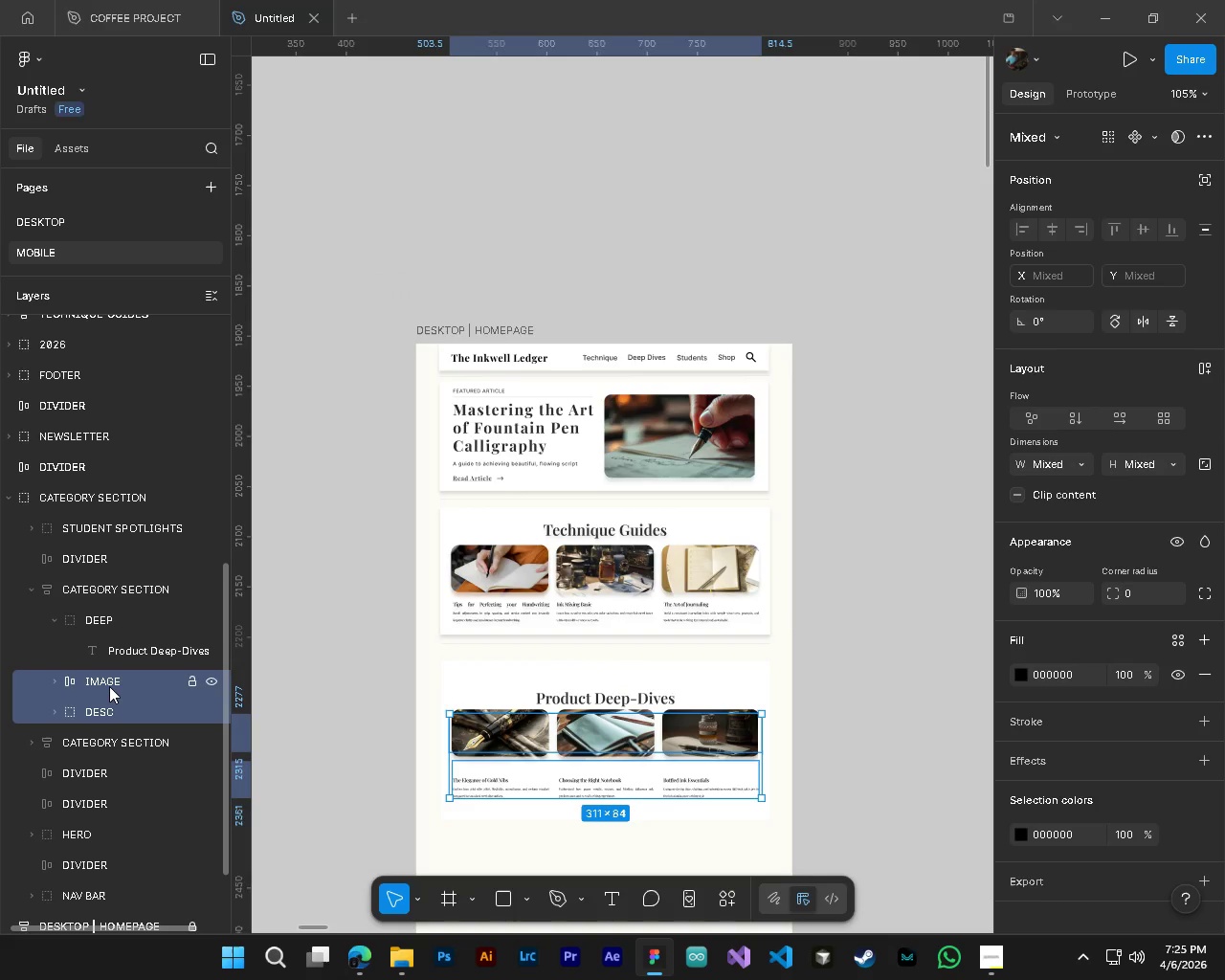 
left_click_drag(start_coordinate=[109, 686], to_coordinate=[115, 666])
 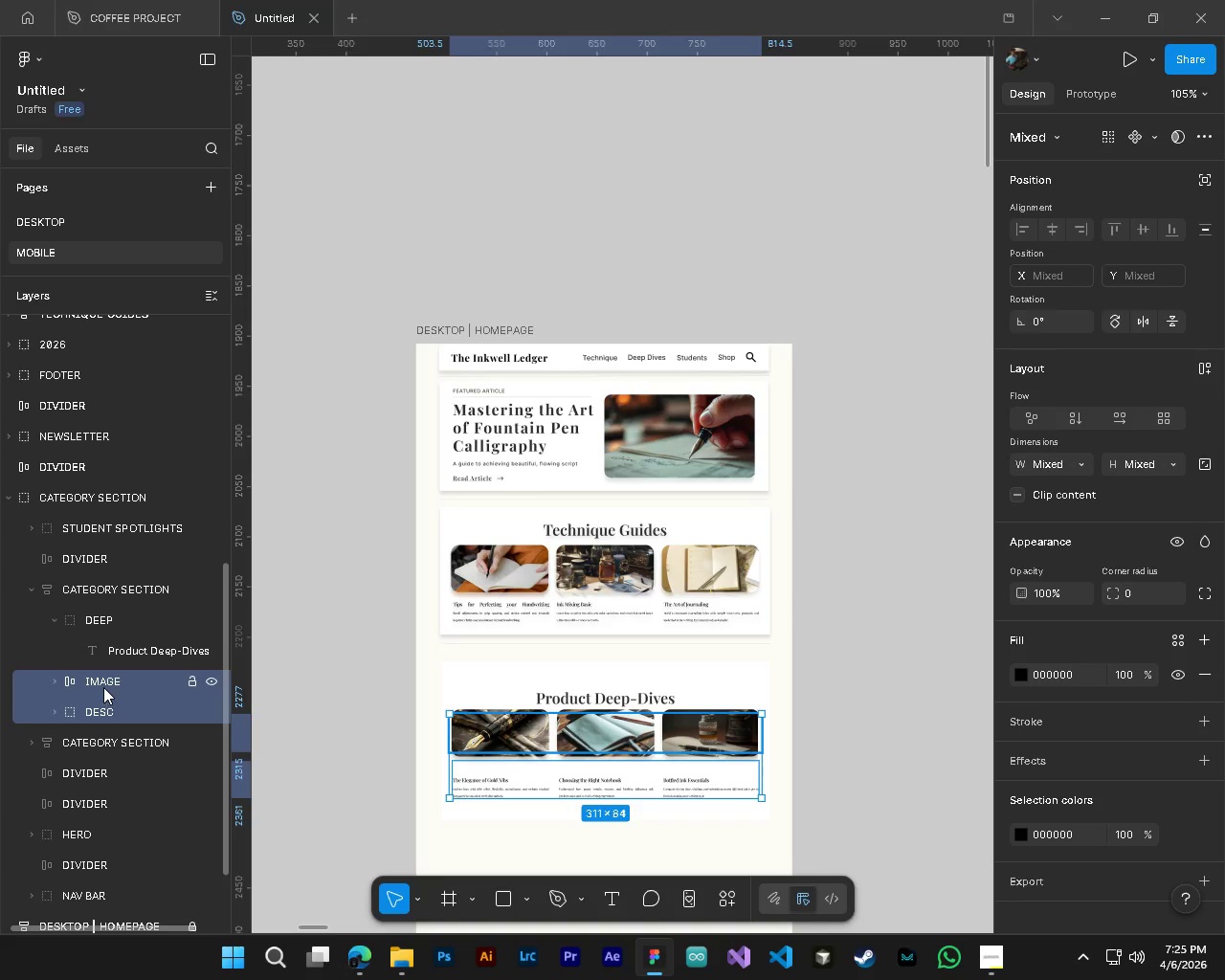 
left_click_drag(start_coordinate=[103, 687], to_coordinate=[111, 621])
 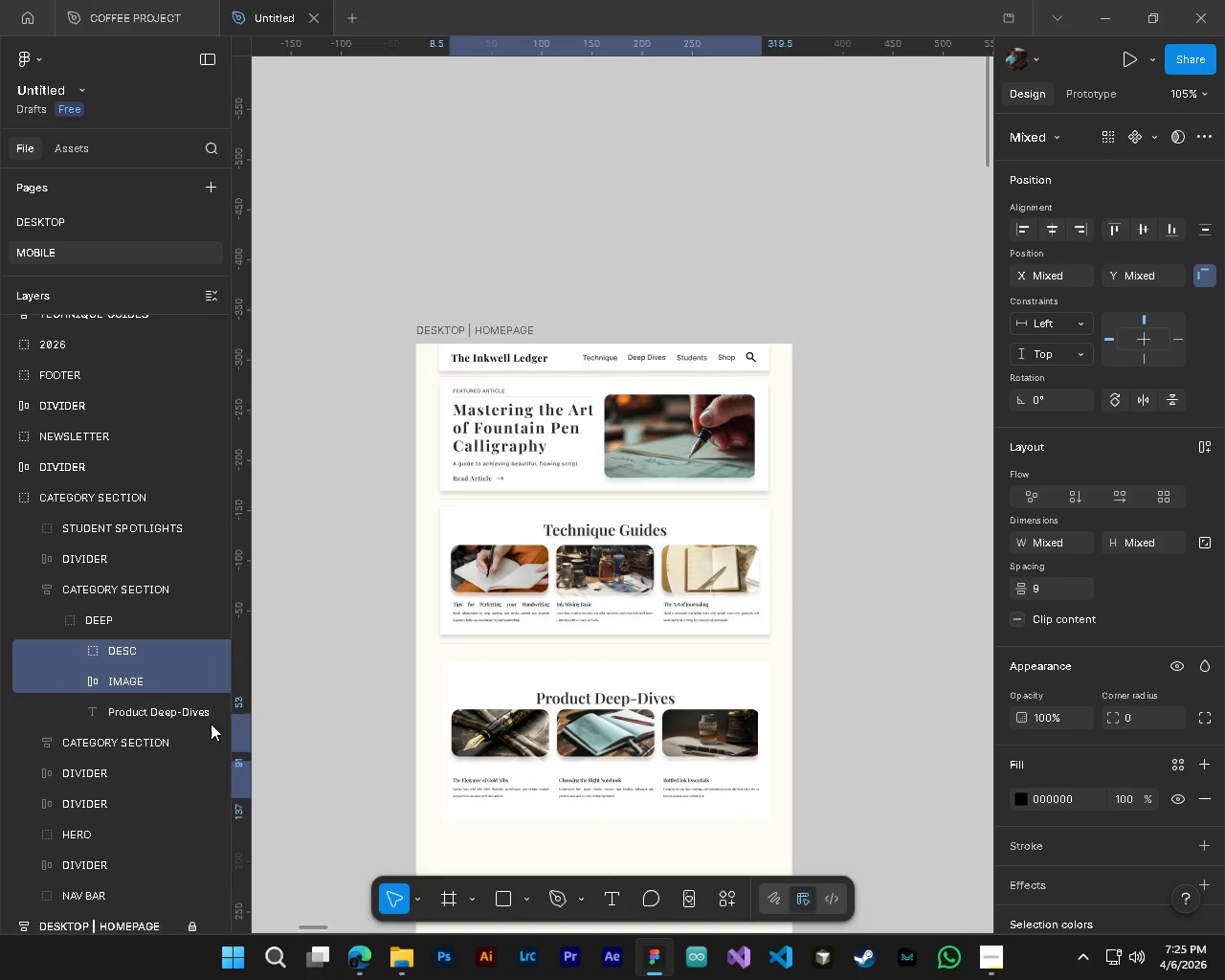 
left_click([107, 712])
 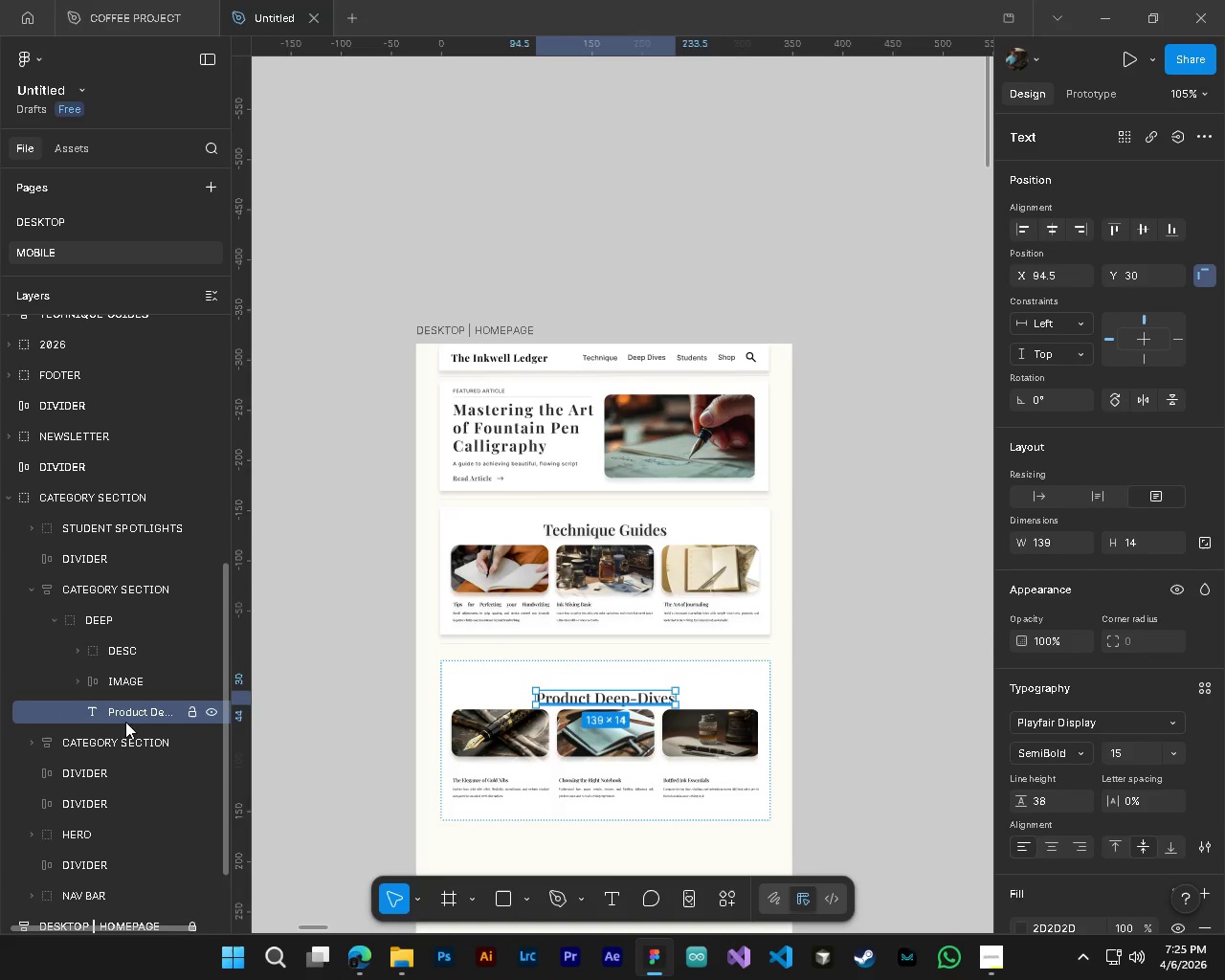 
left_click_drag(start_coordinate=[118, 710], to_coordinate=[120, 645])
 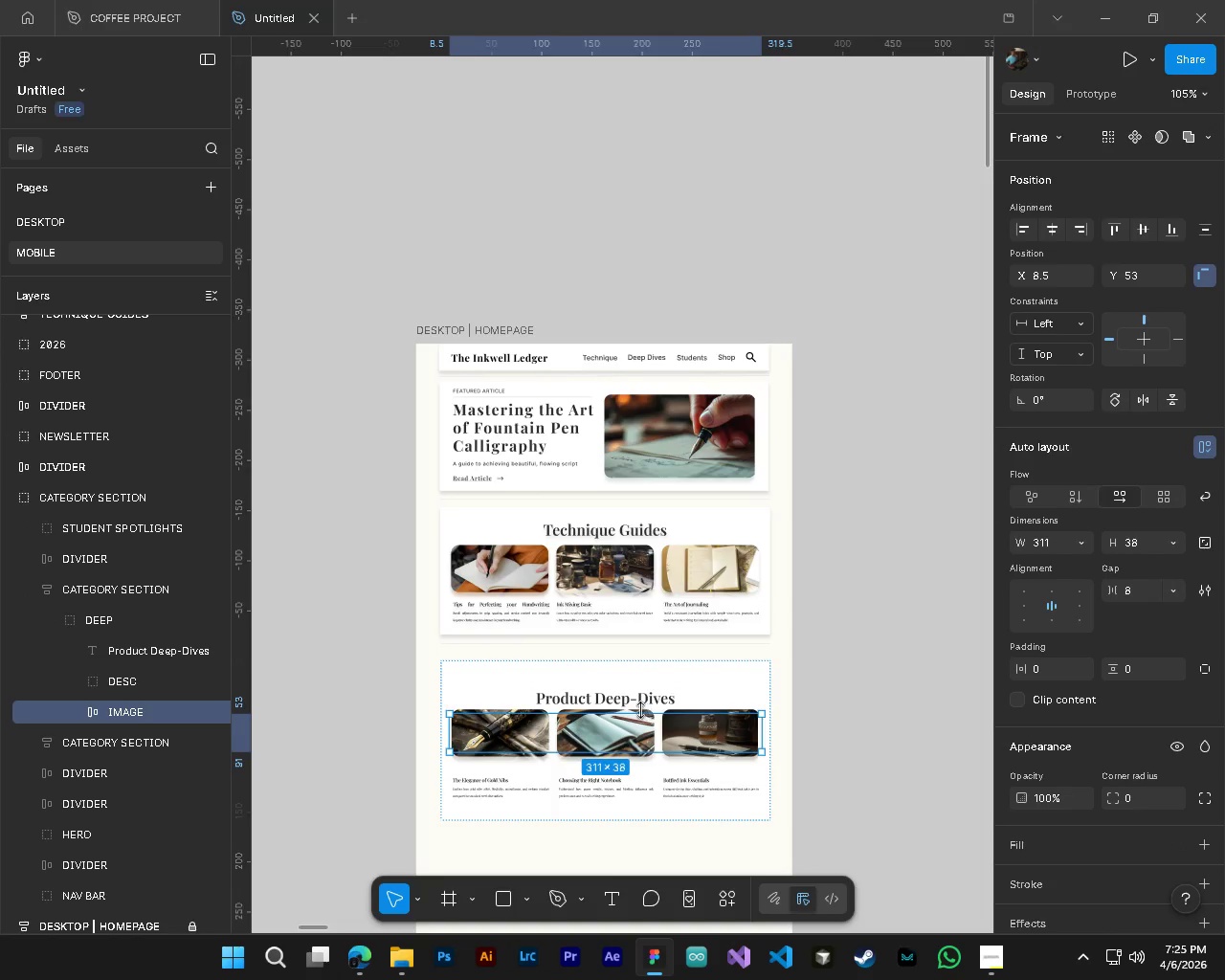 
key(Alt+AltLeft)
 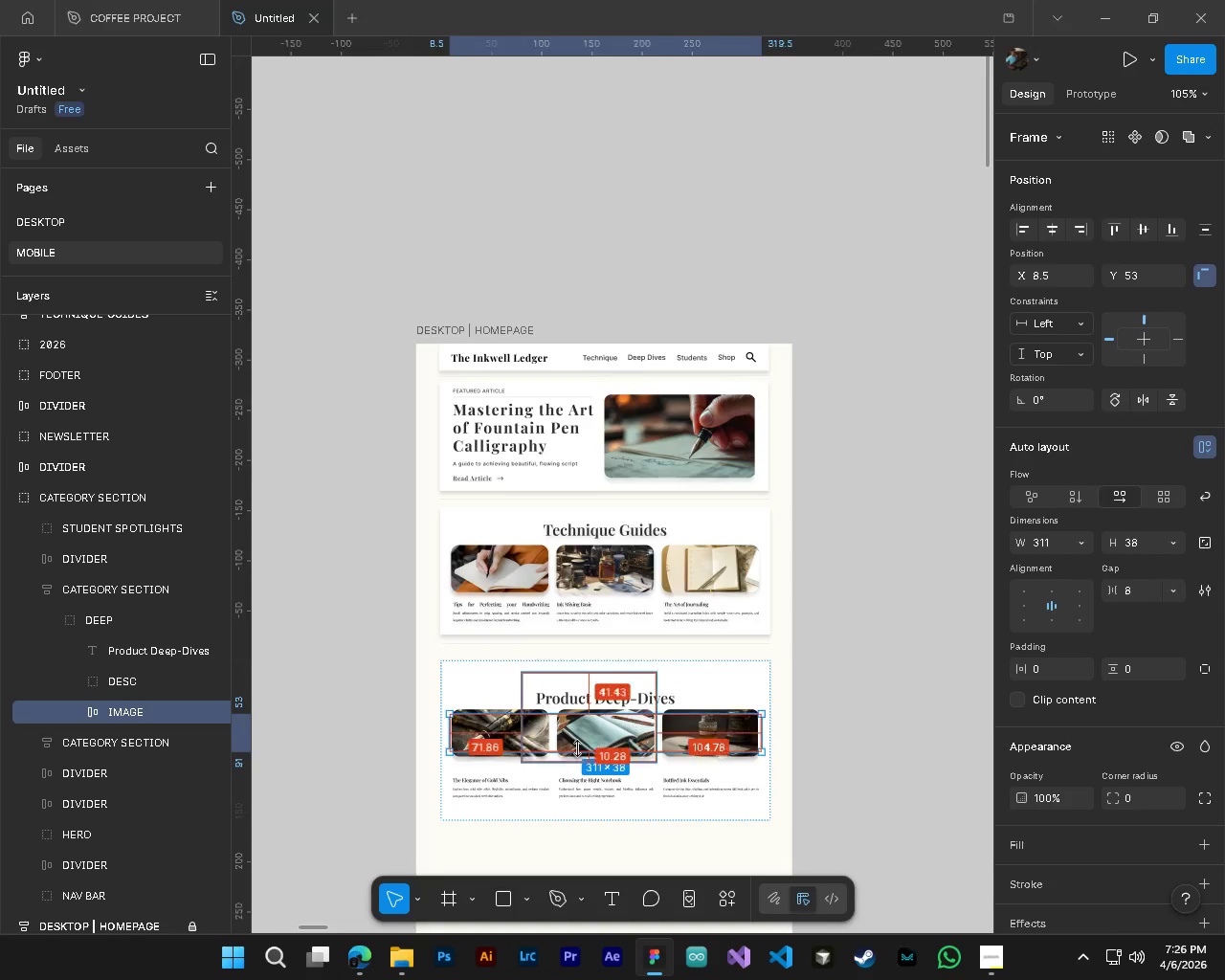 
hold_key(key=ControlLeft, duration=0.31)
scroll: coordinate [577, 748], scroll_direction: up, amount: 5.0
 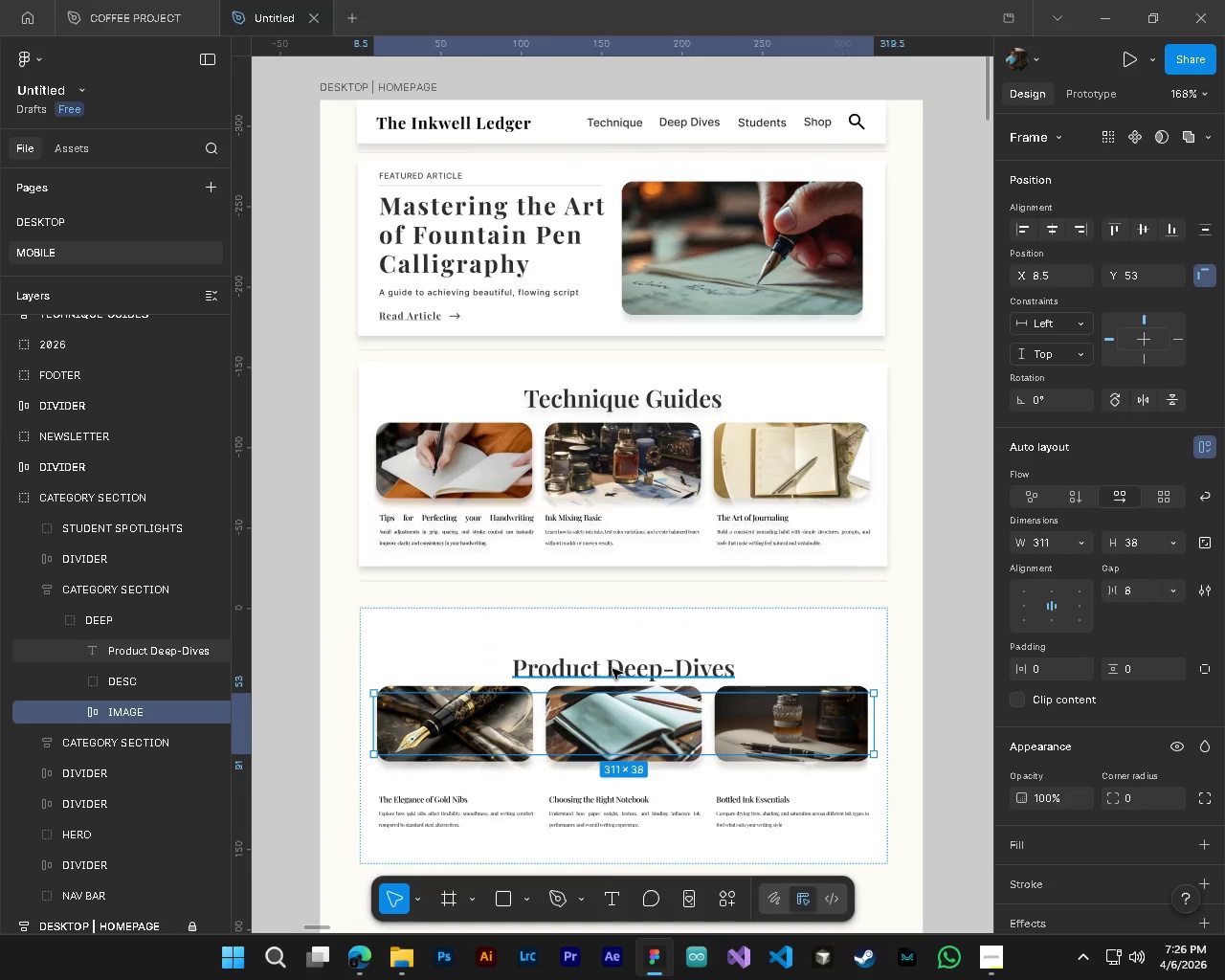 
left_click_drag(start_coordinate=[612, 669], to_coordinate=[617, 661])
 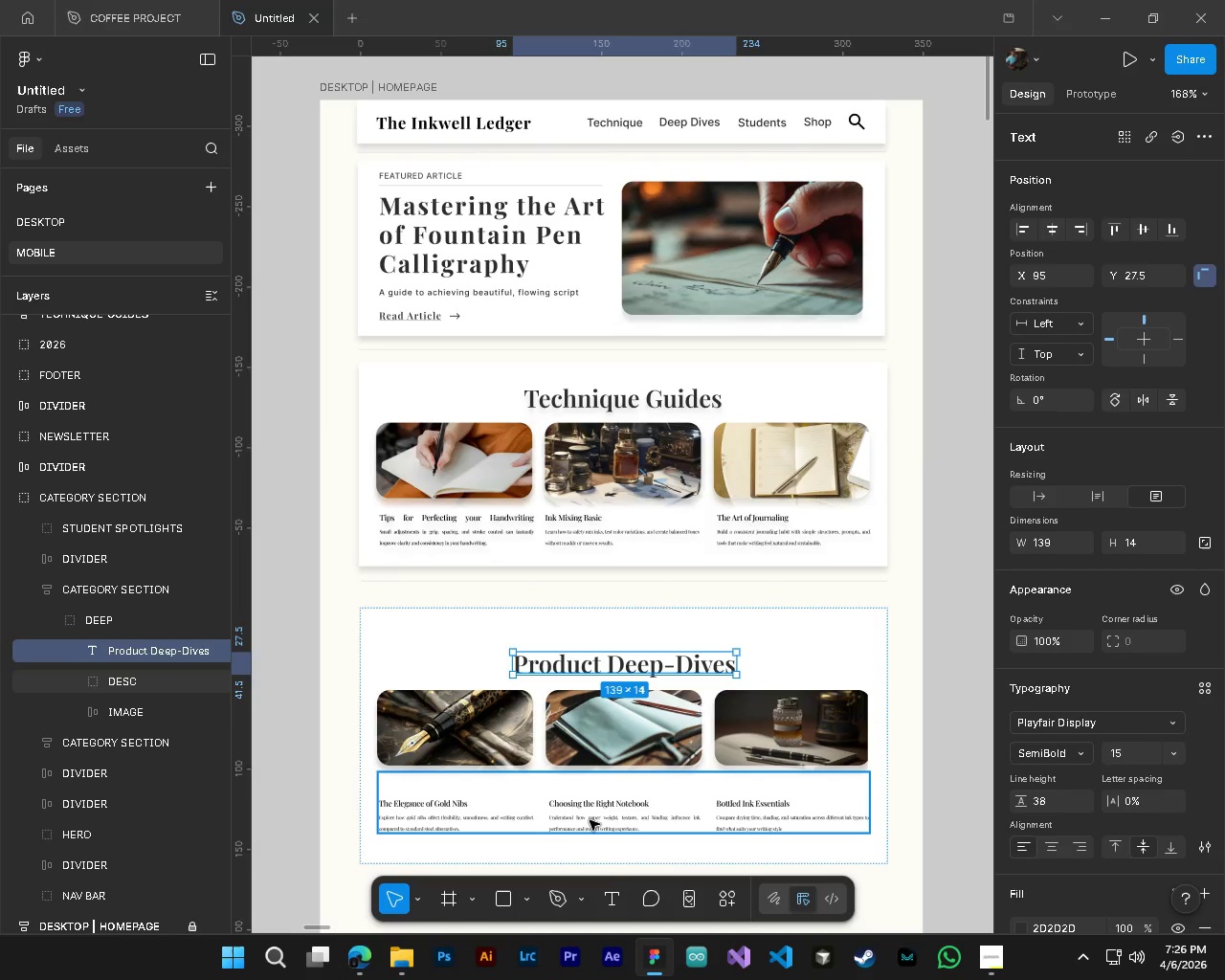 
left_click([590, 820])
 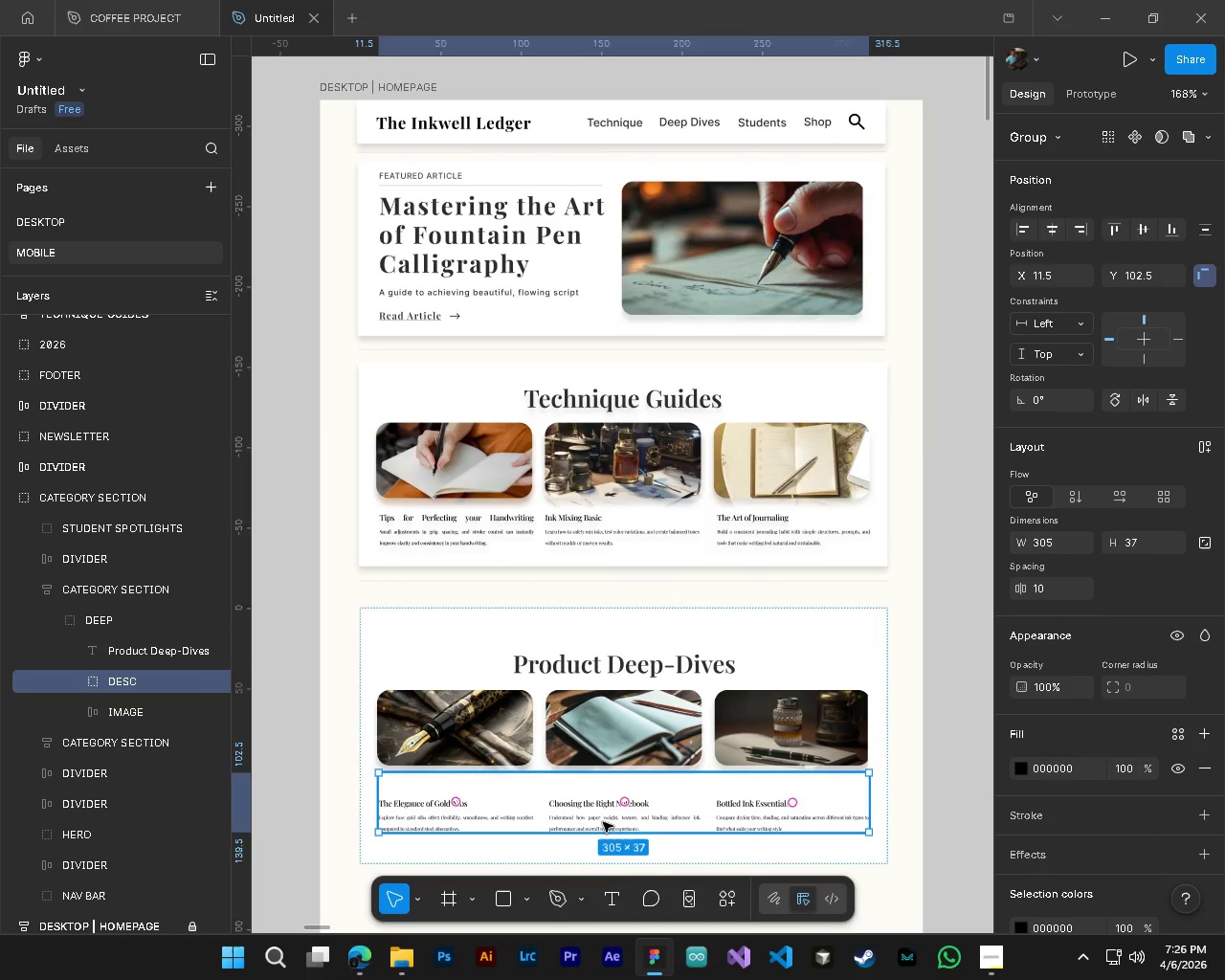 
left_click_drag(start_coordinate=[603, 820], to_coordinate=[595, 797])
 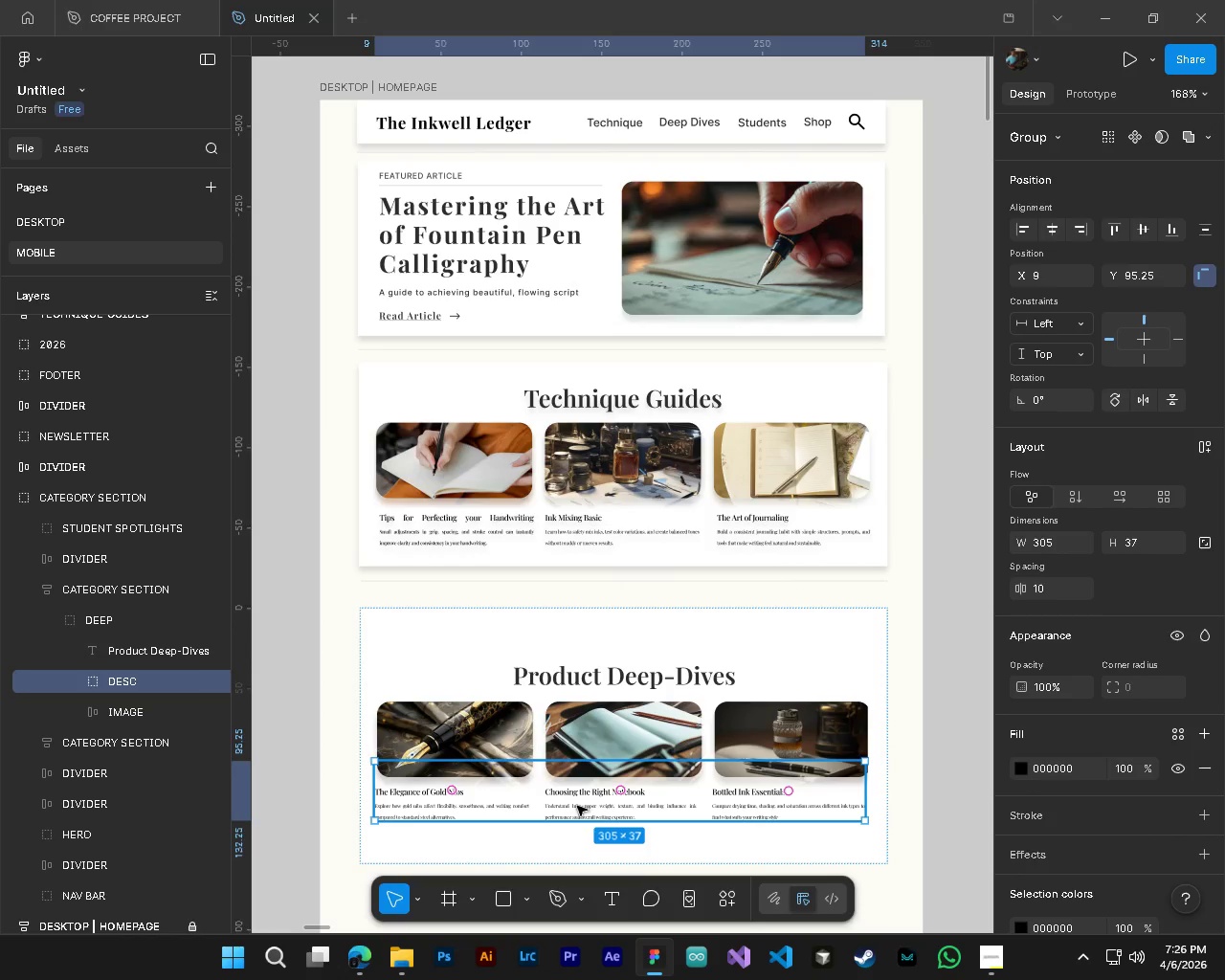 
left_click_drag(start_coordinate=[583, 804], to_coordinate=[587, 814])
 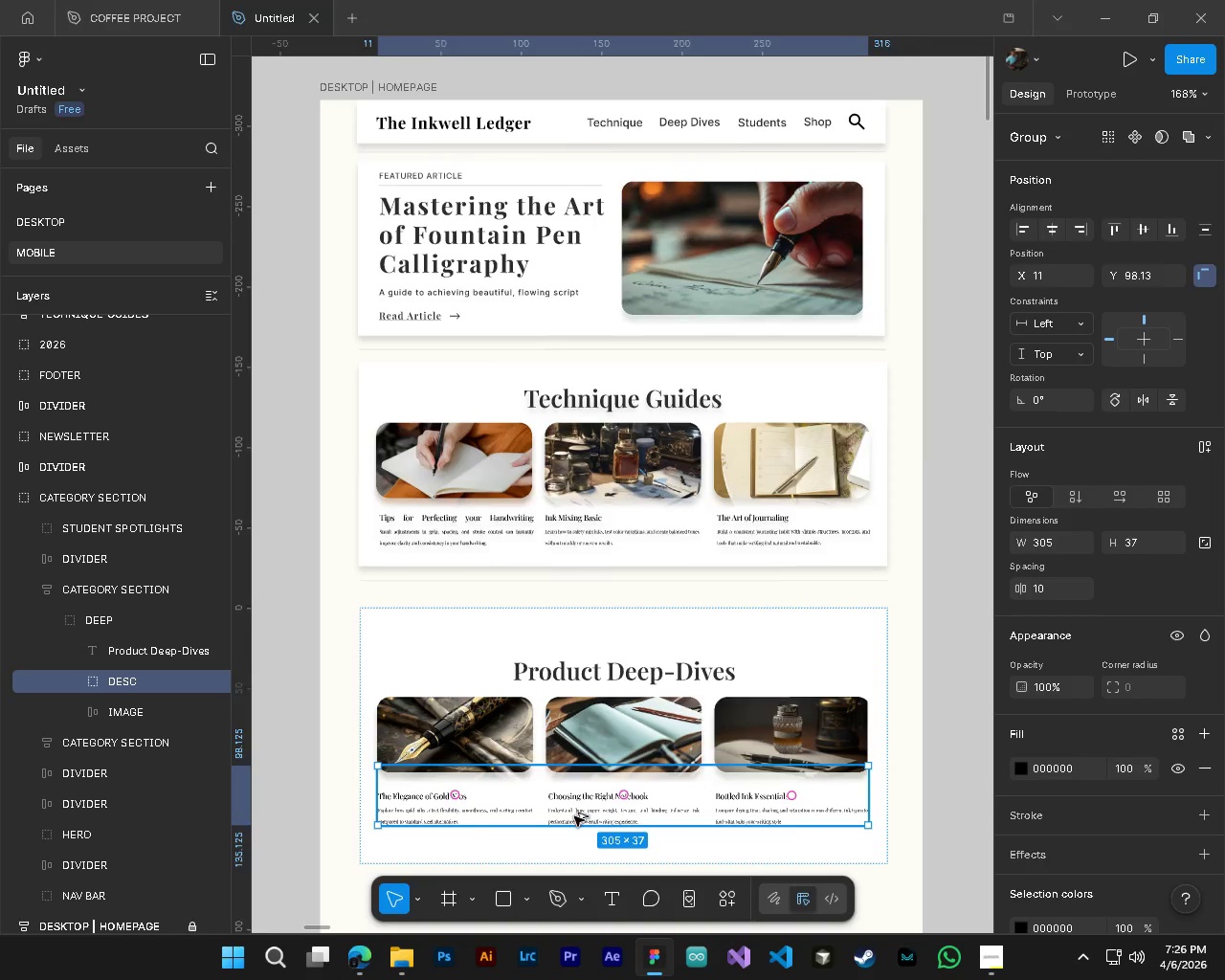 
hold_key(key=AltLeft, duration=0.69)
hold_key(key=ControlLeft, duration=0.66)
scroll: coordinate [529, 791], scroll_direction: up, amount: 7.0
 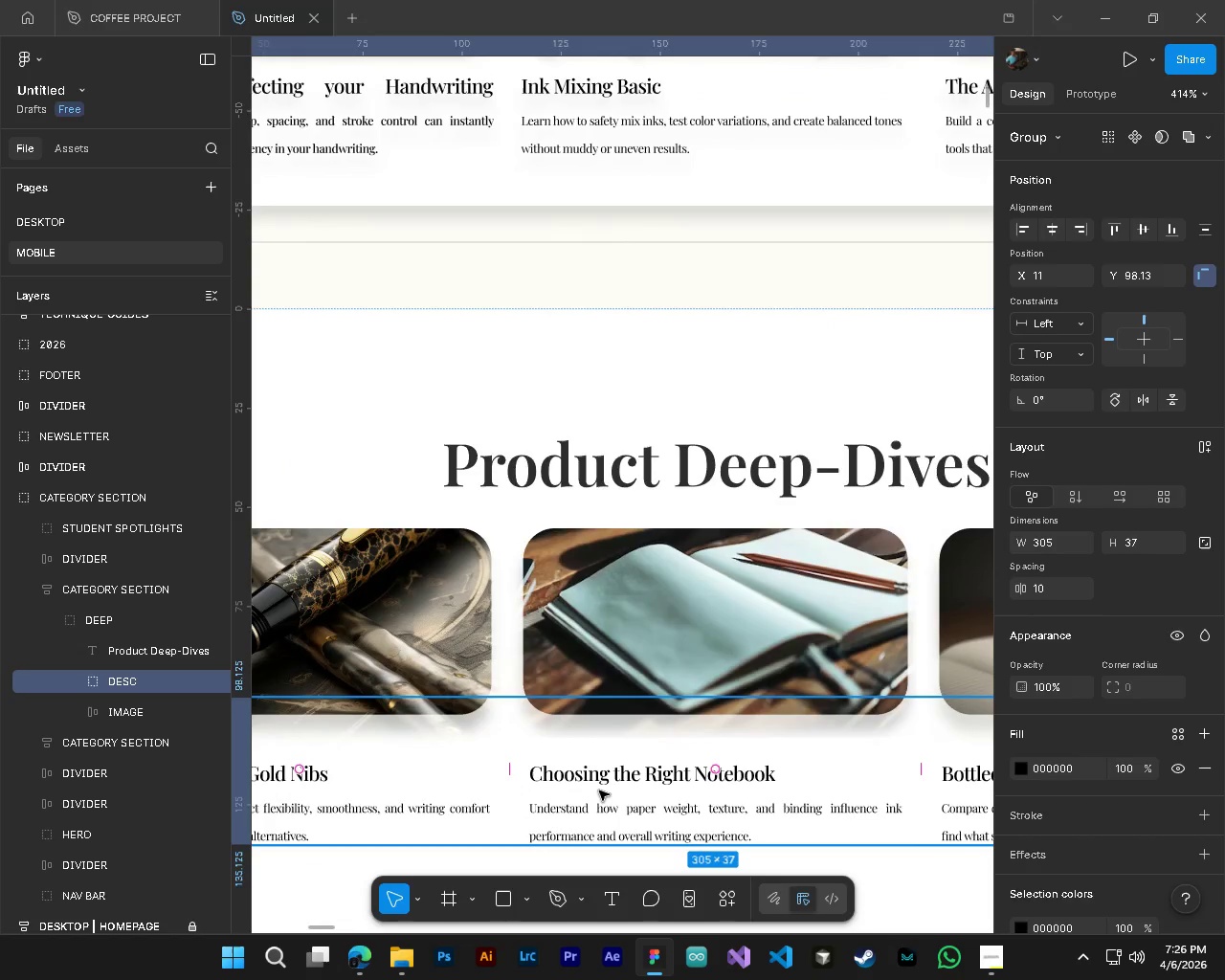 
key(Control+ControlLeft)
 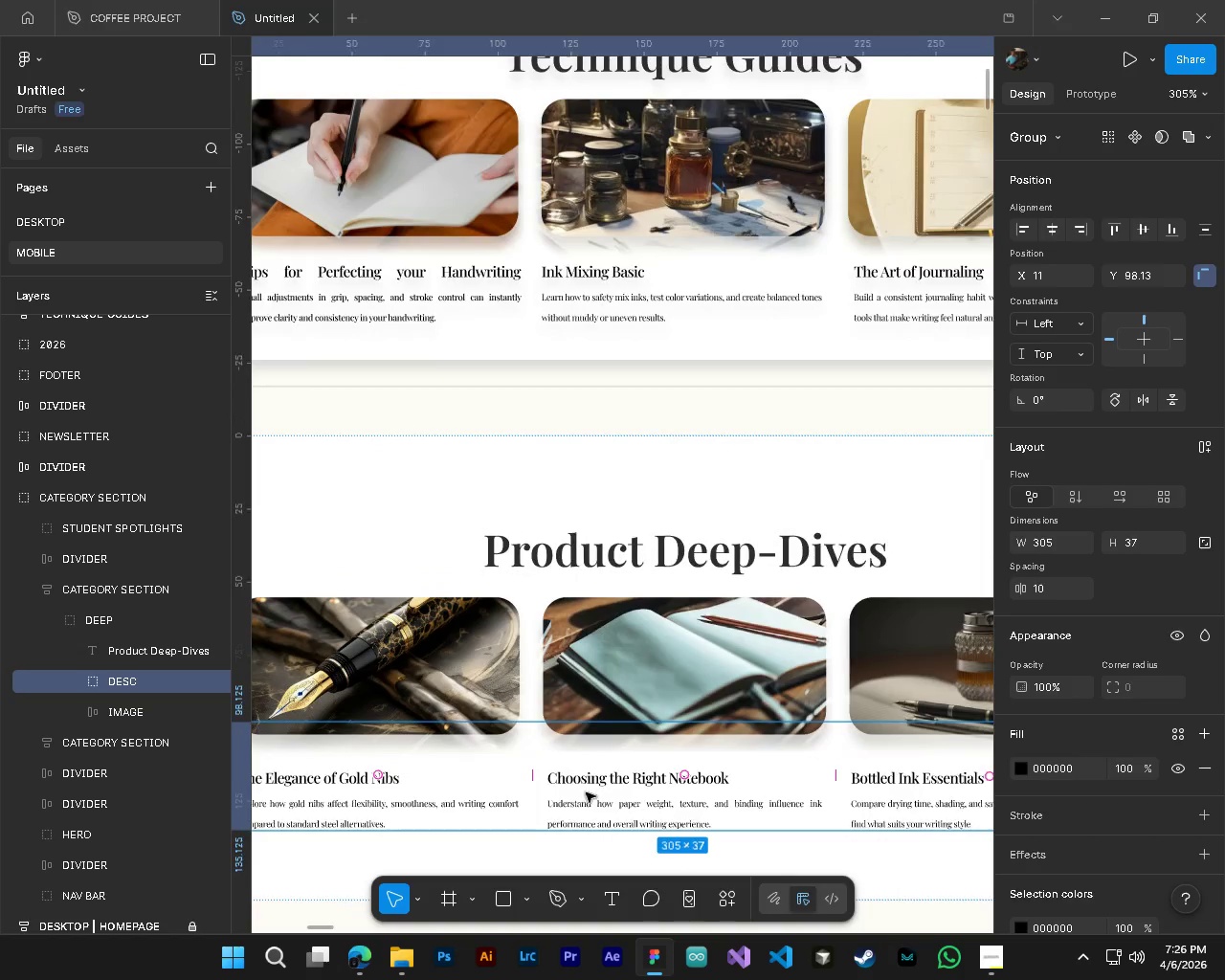 
key(Alt+Control+AltLeft)
 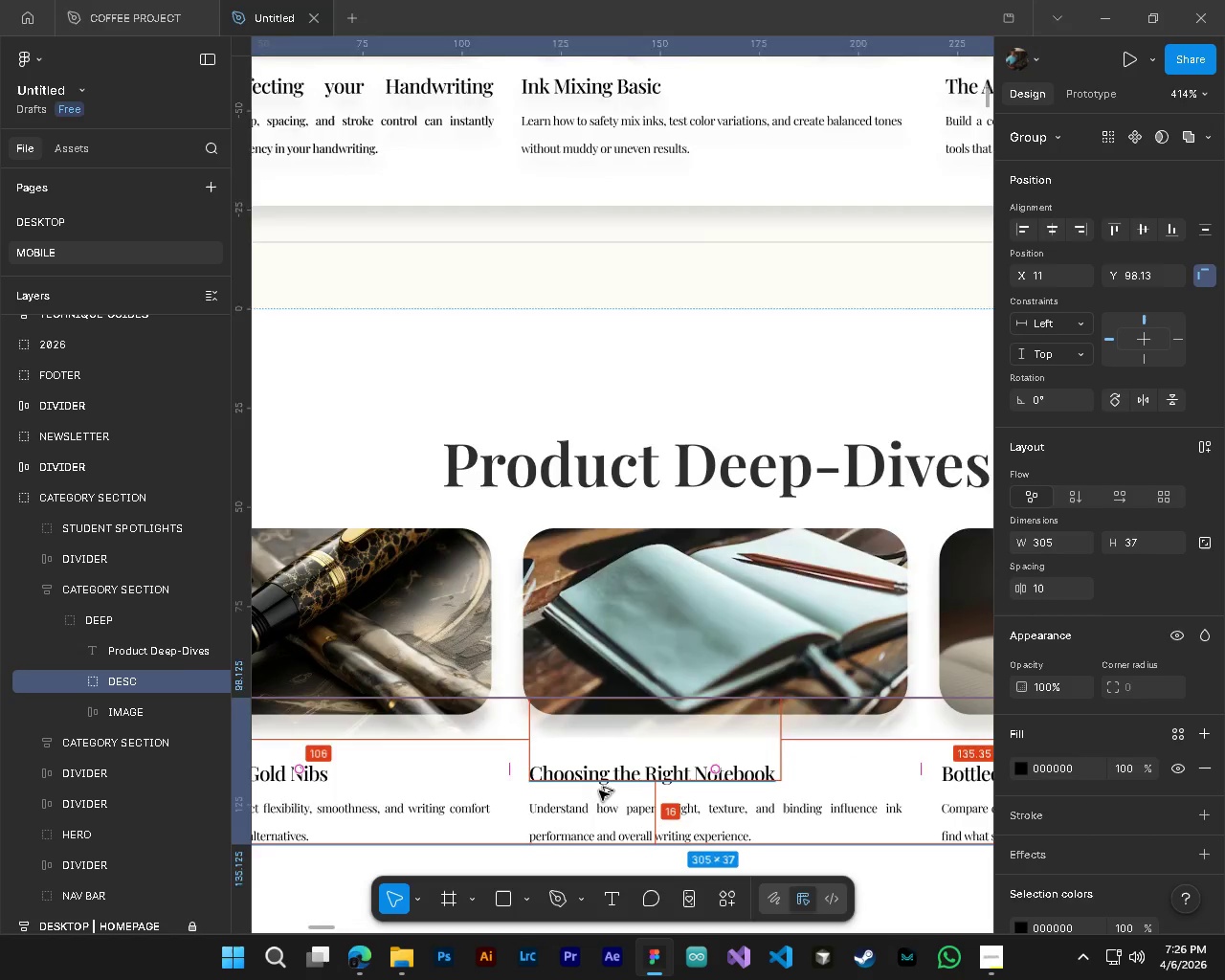 
scroll: coordinate [599, 791], scroll_direction: down, amount: 3.0
 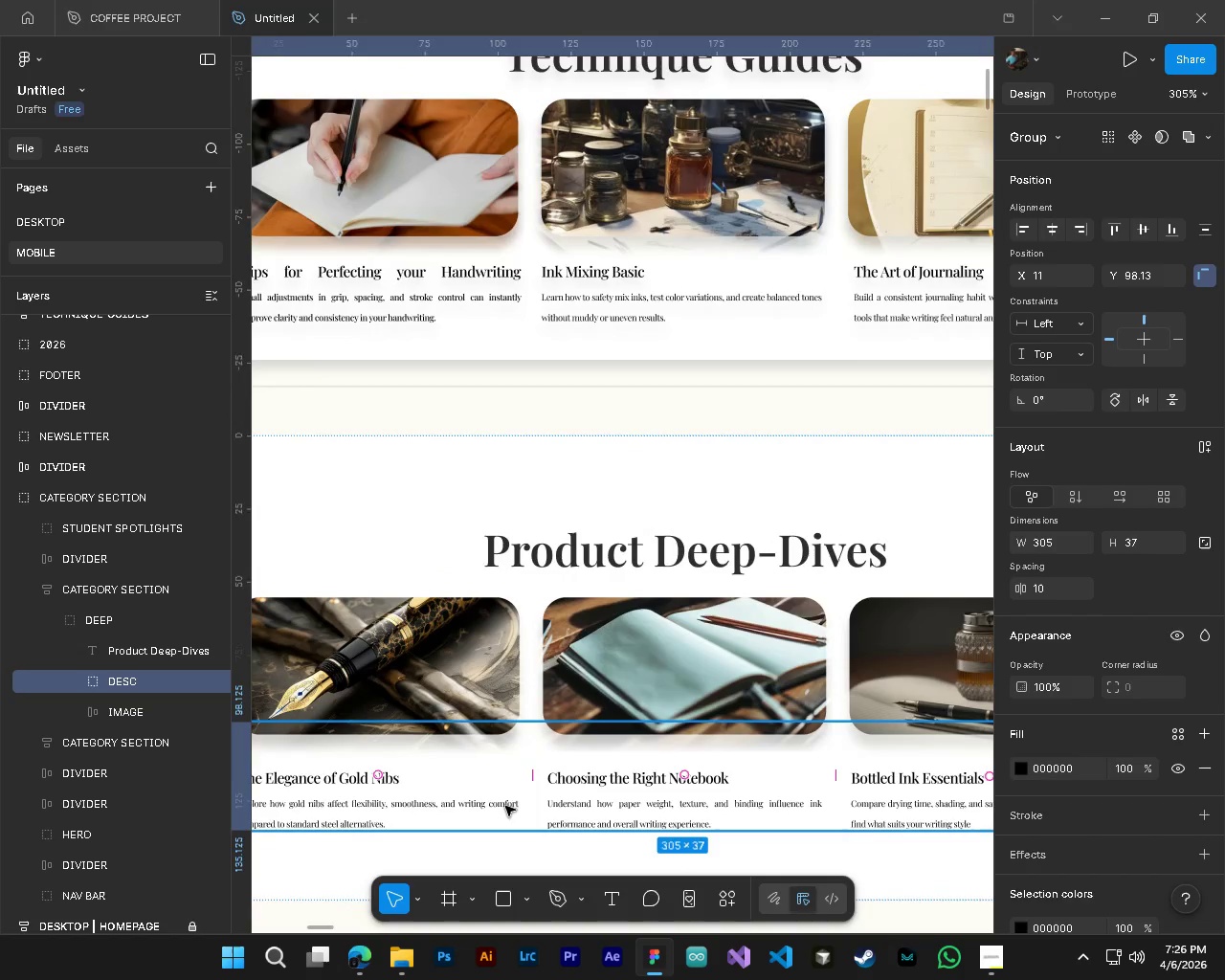 
hold_key(key=ShiftLeft, duration=0.38)
 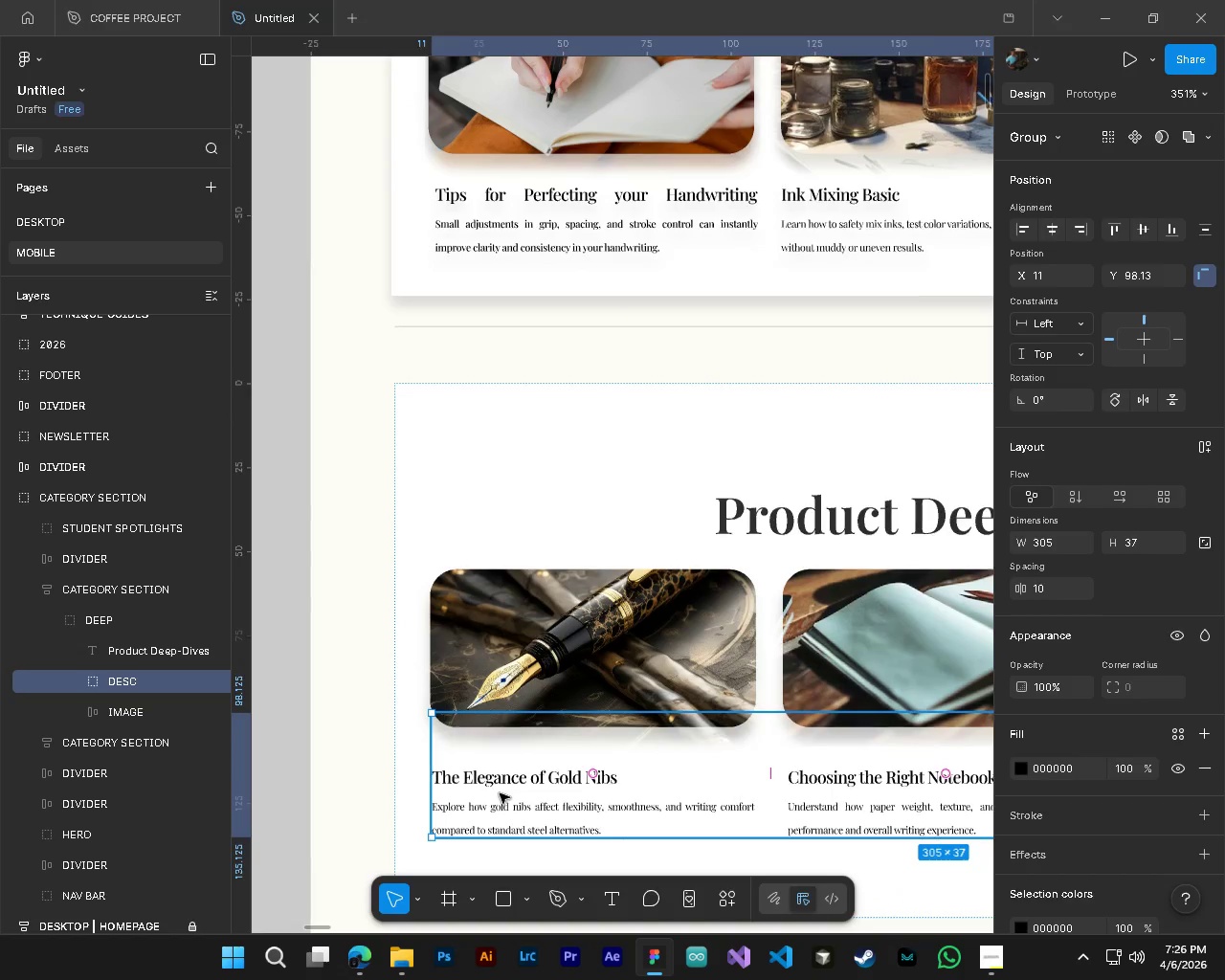 
key(Control+ControlLeft)
 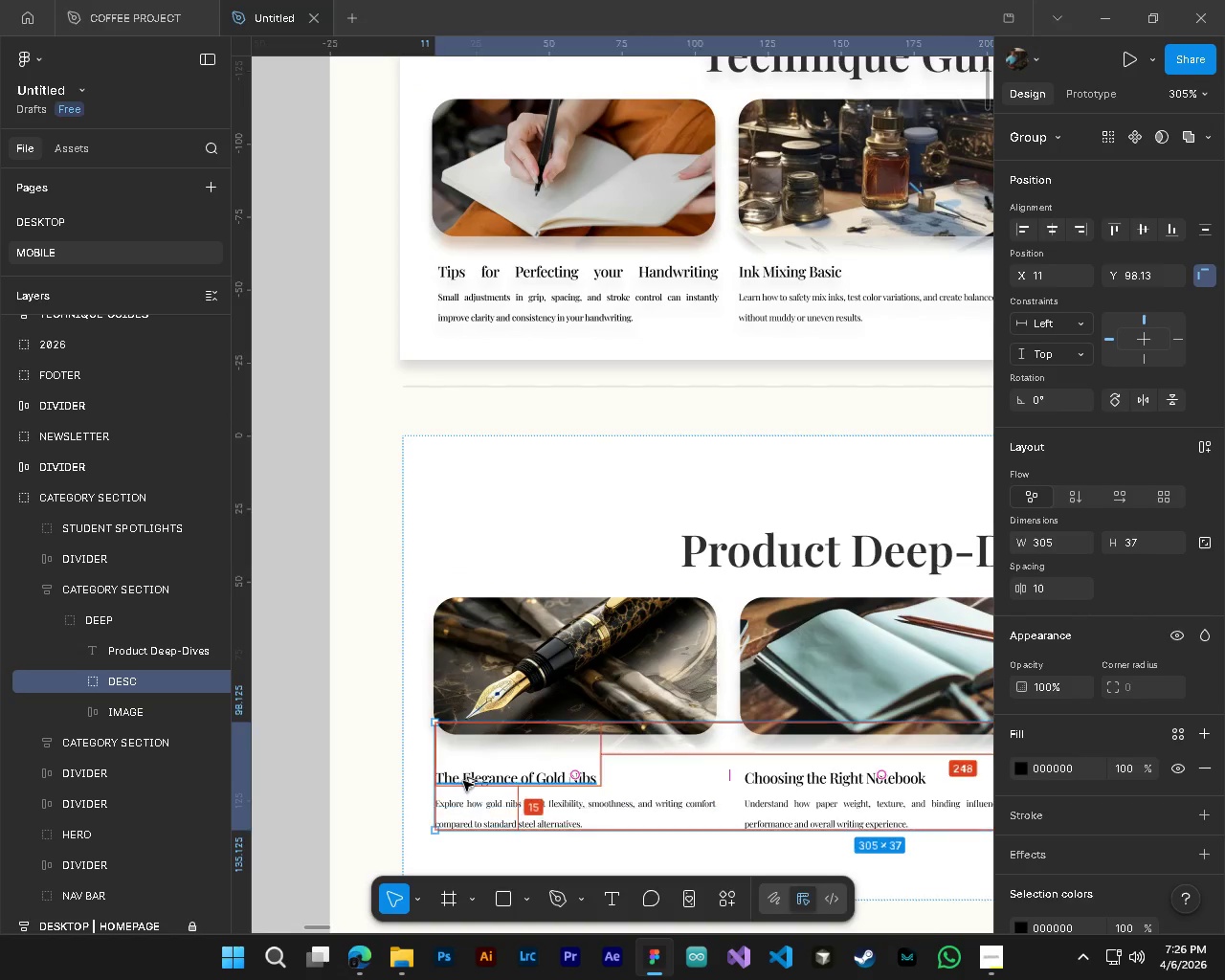 
key(Alt+Control+AltLeft)
 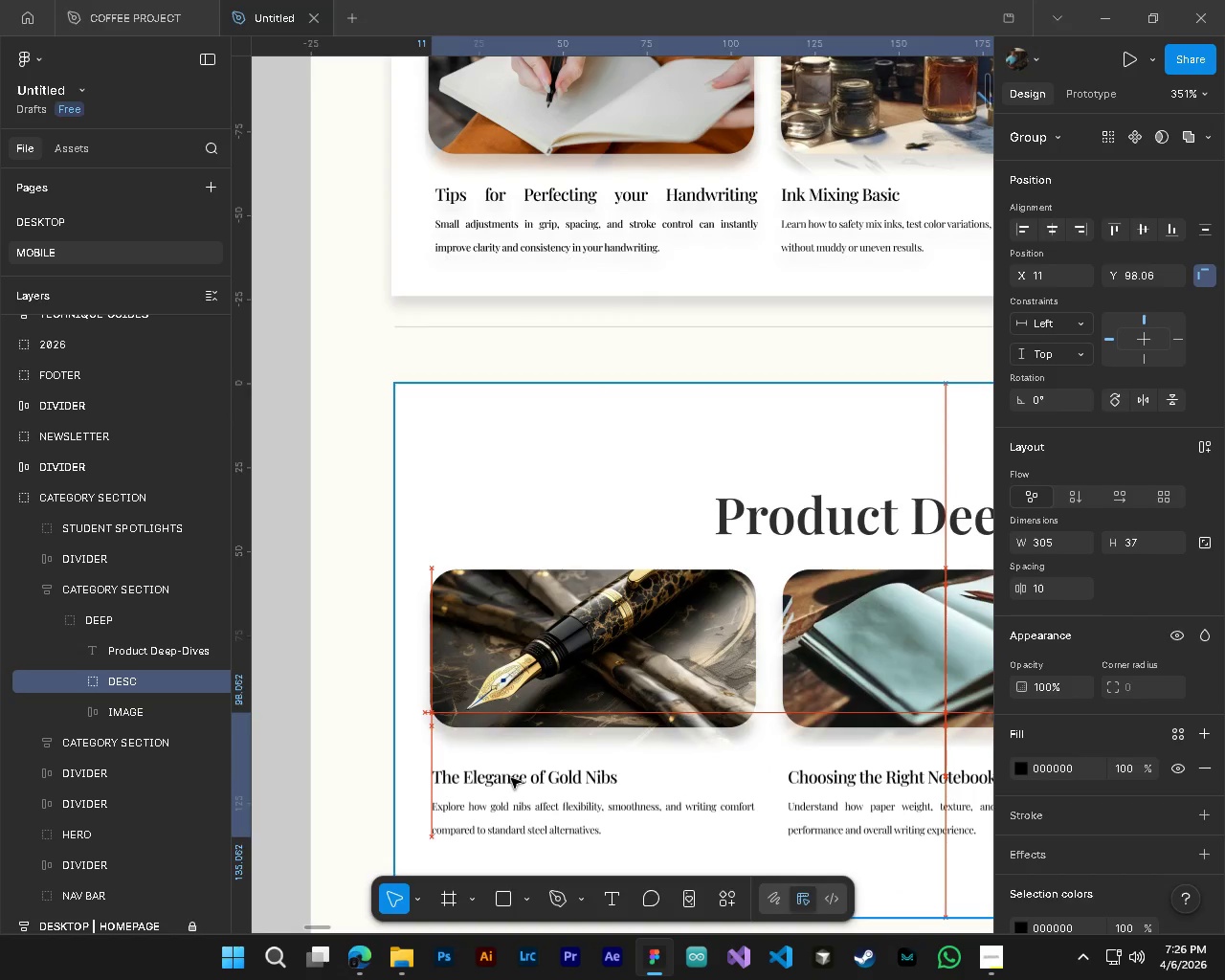 
scroll: coordinate [463, 781], scroll_direction: up, amount: 7.0
 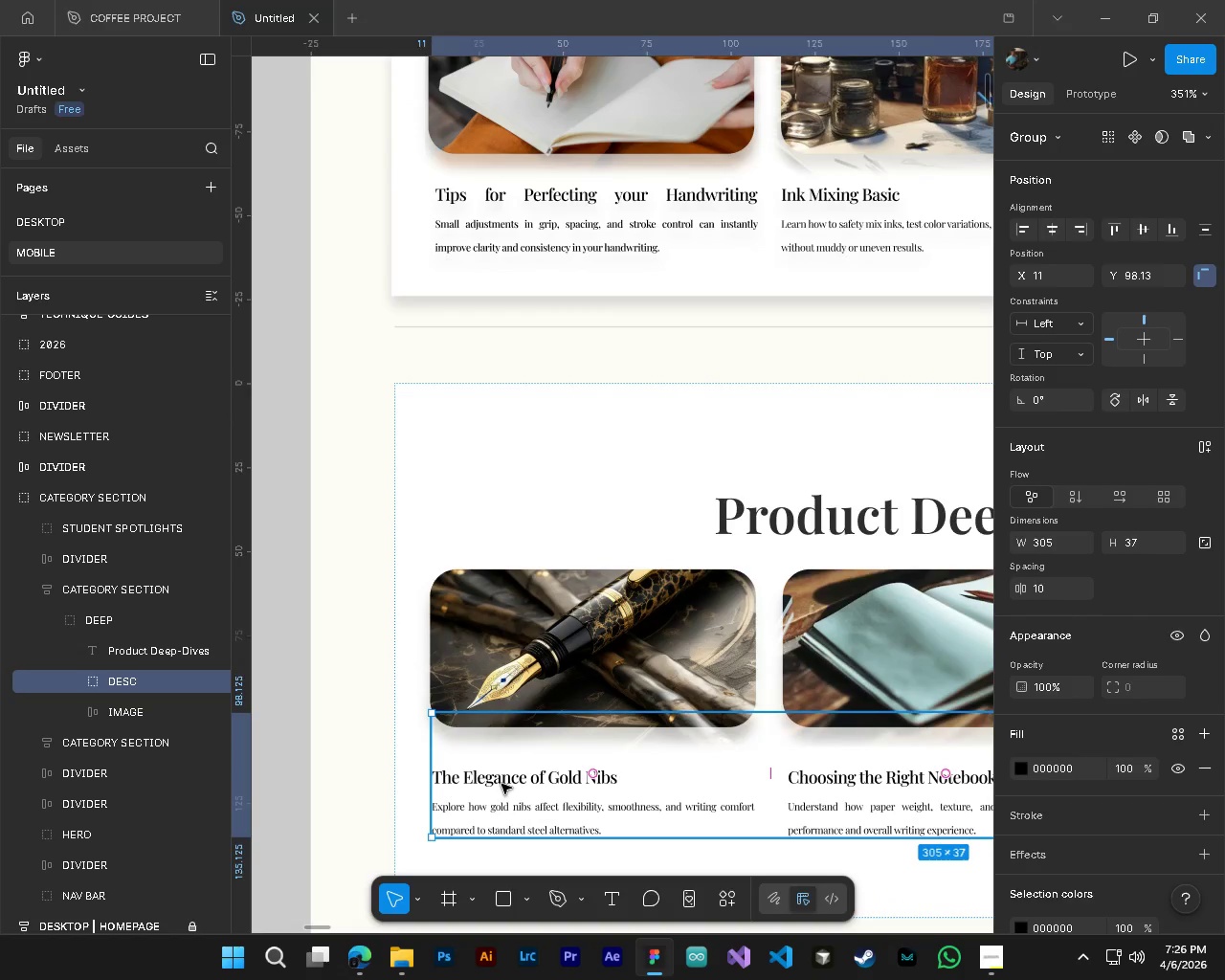 
wait(8.6)
 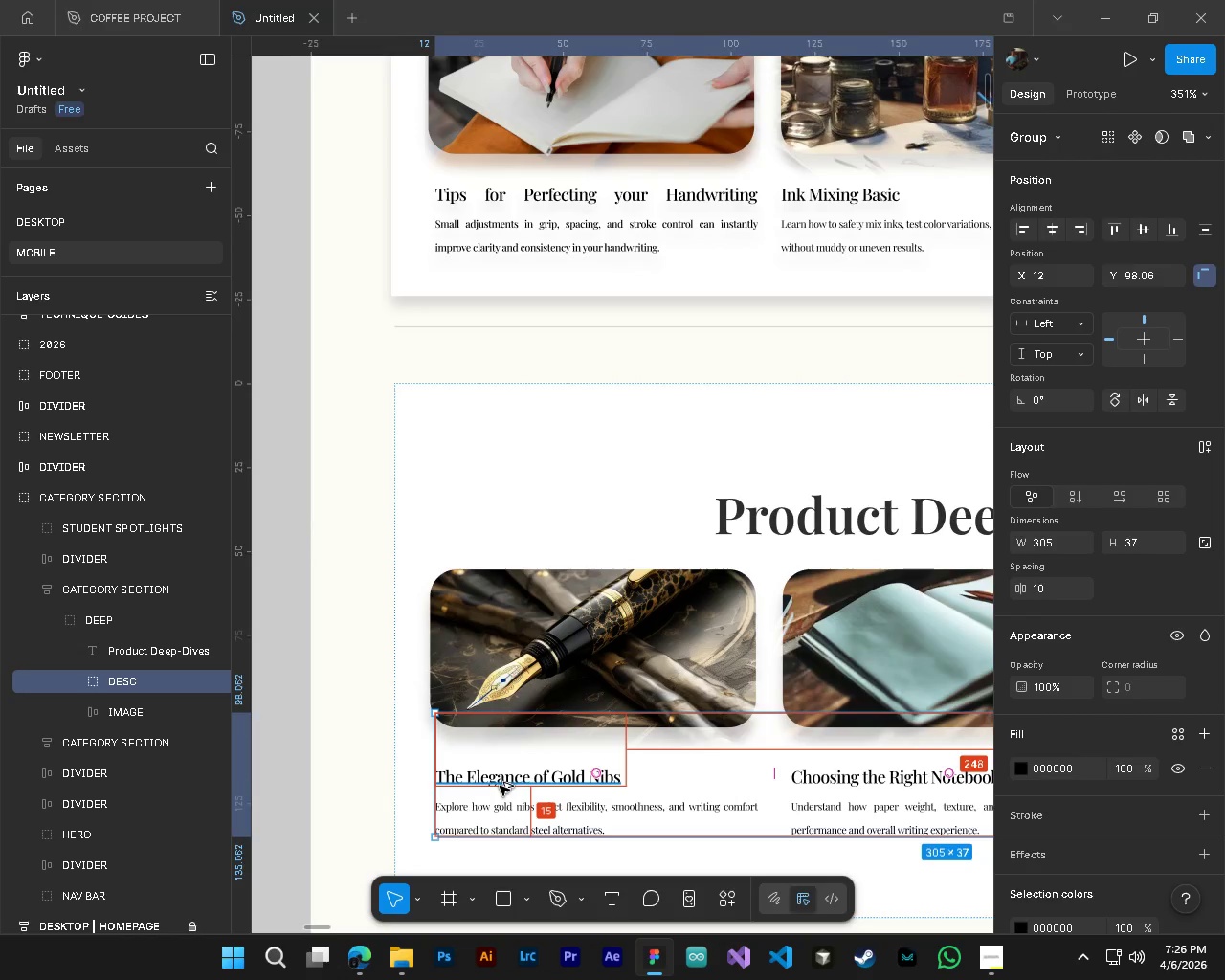 
hold_key(key=ControlLeft, duration=0.34)
 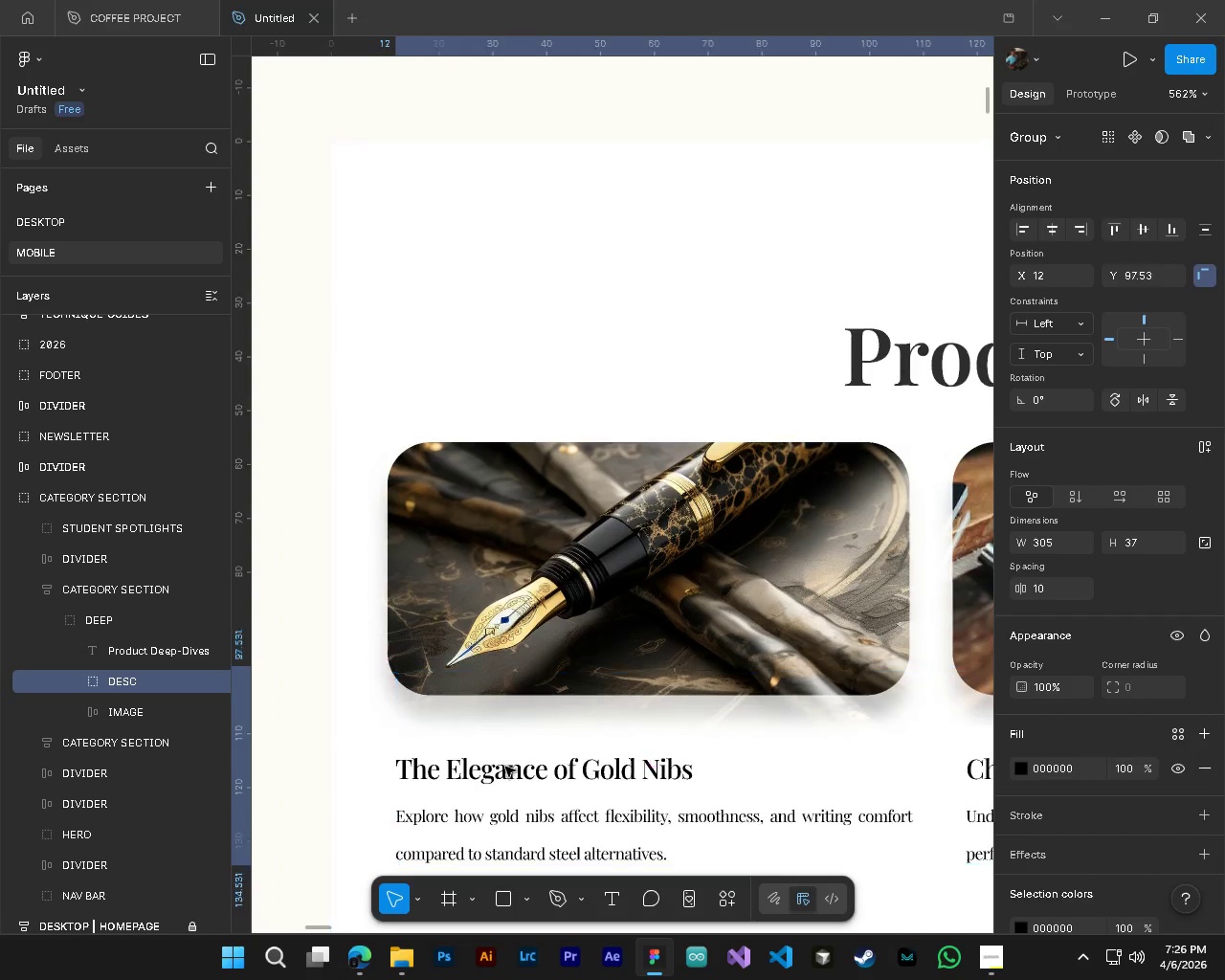 
key(Alt+Control+AltLeft)
 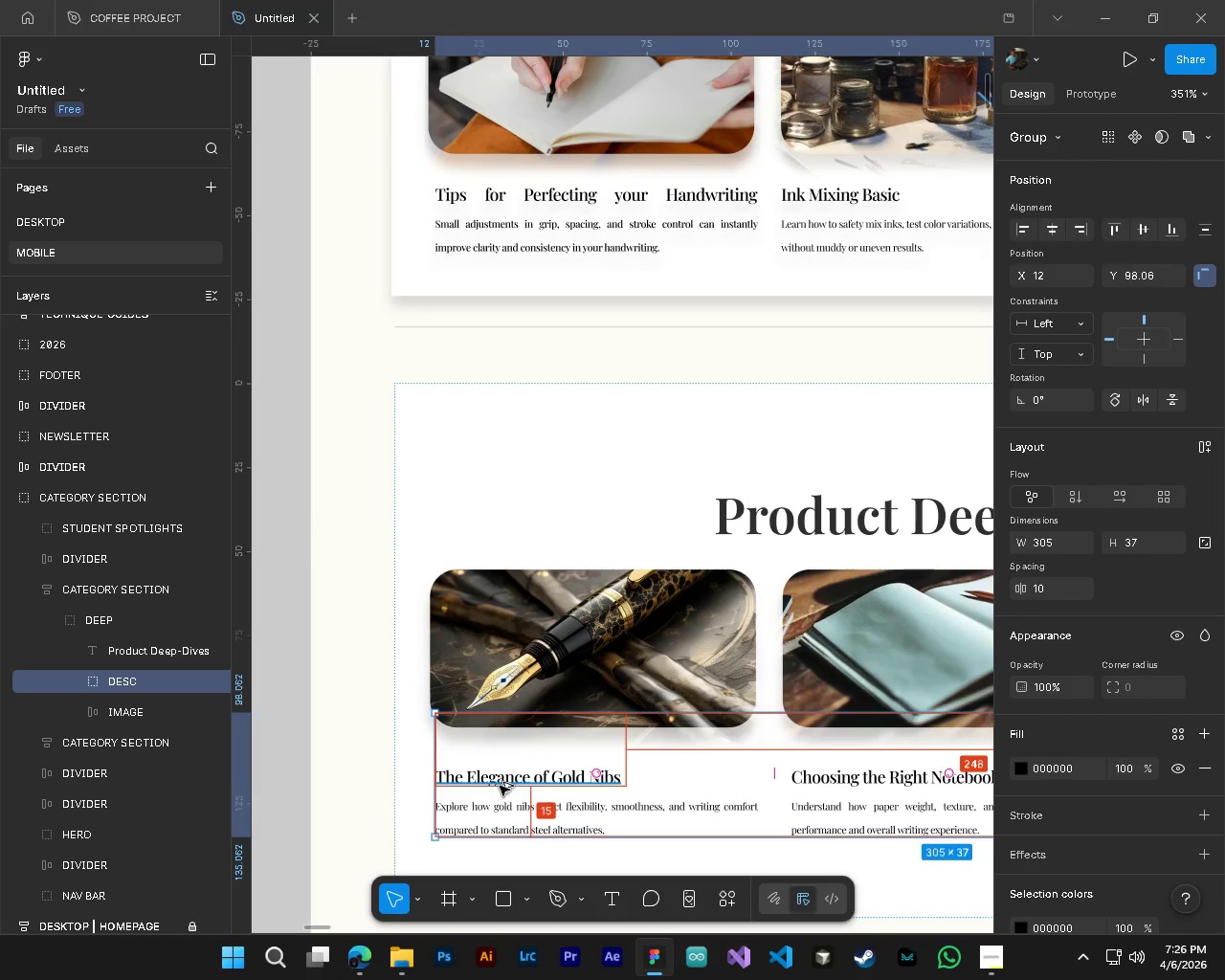 
scroll: coordinate [500, 786], scroll_direction: up, amount: 4.0
 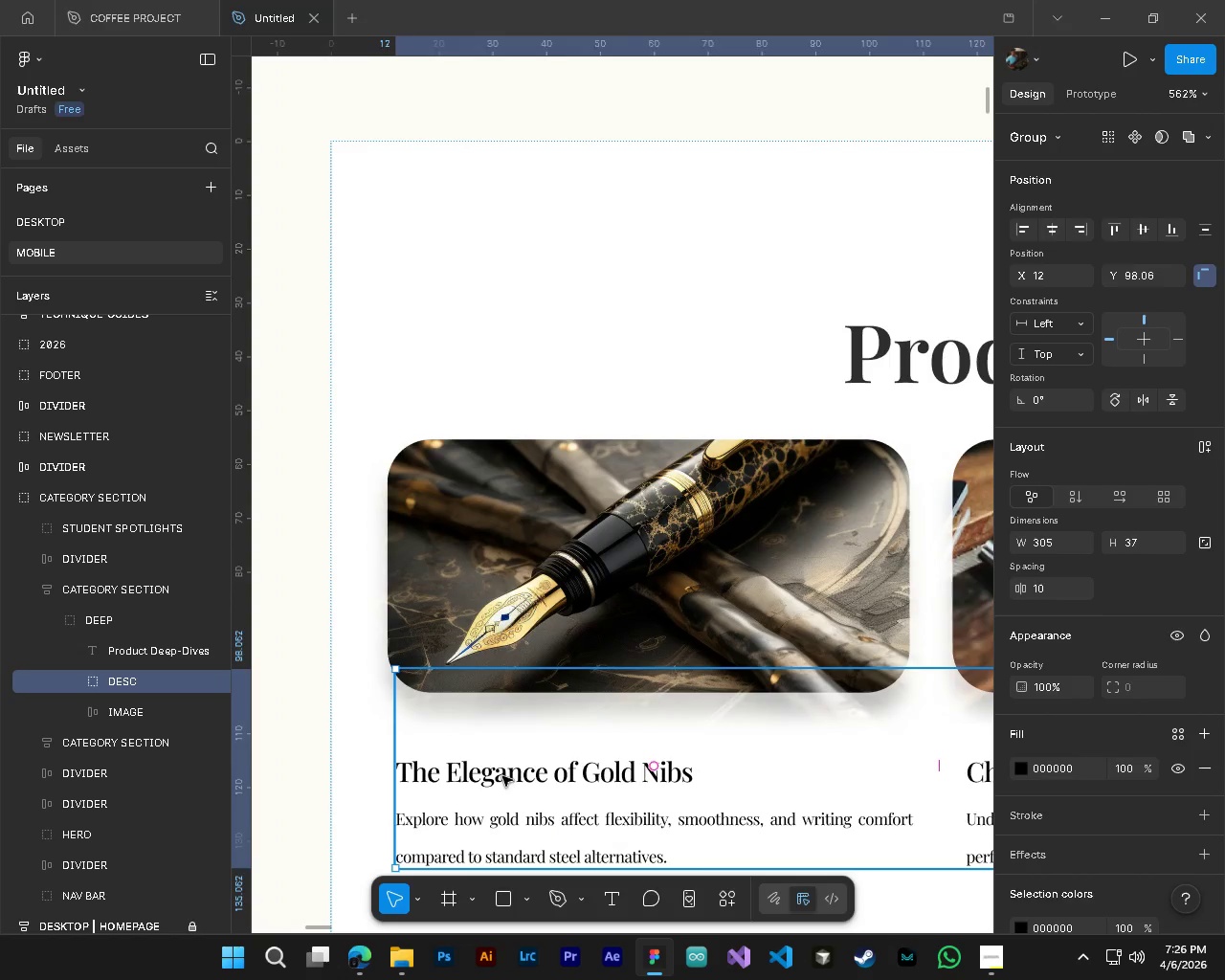 
left_click_drag(start_coordinate=[502, 776], to_coordinate=[498, 767])
 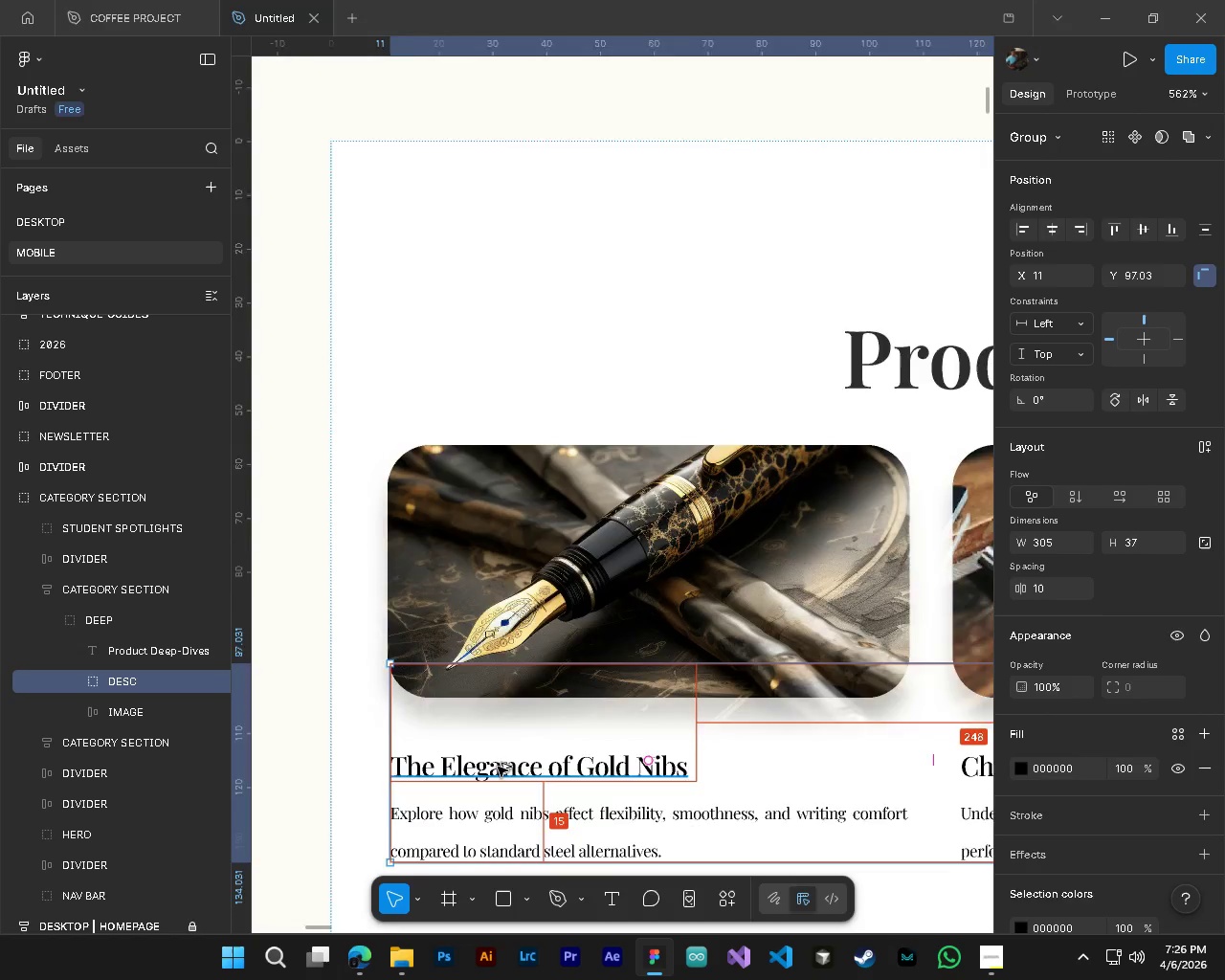 
hold_key(key=AltLeft, duration=0.69)
 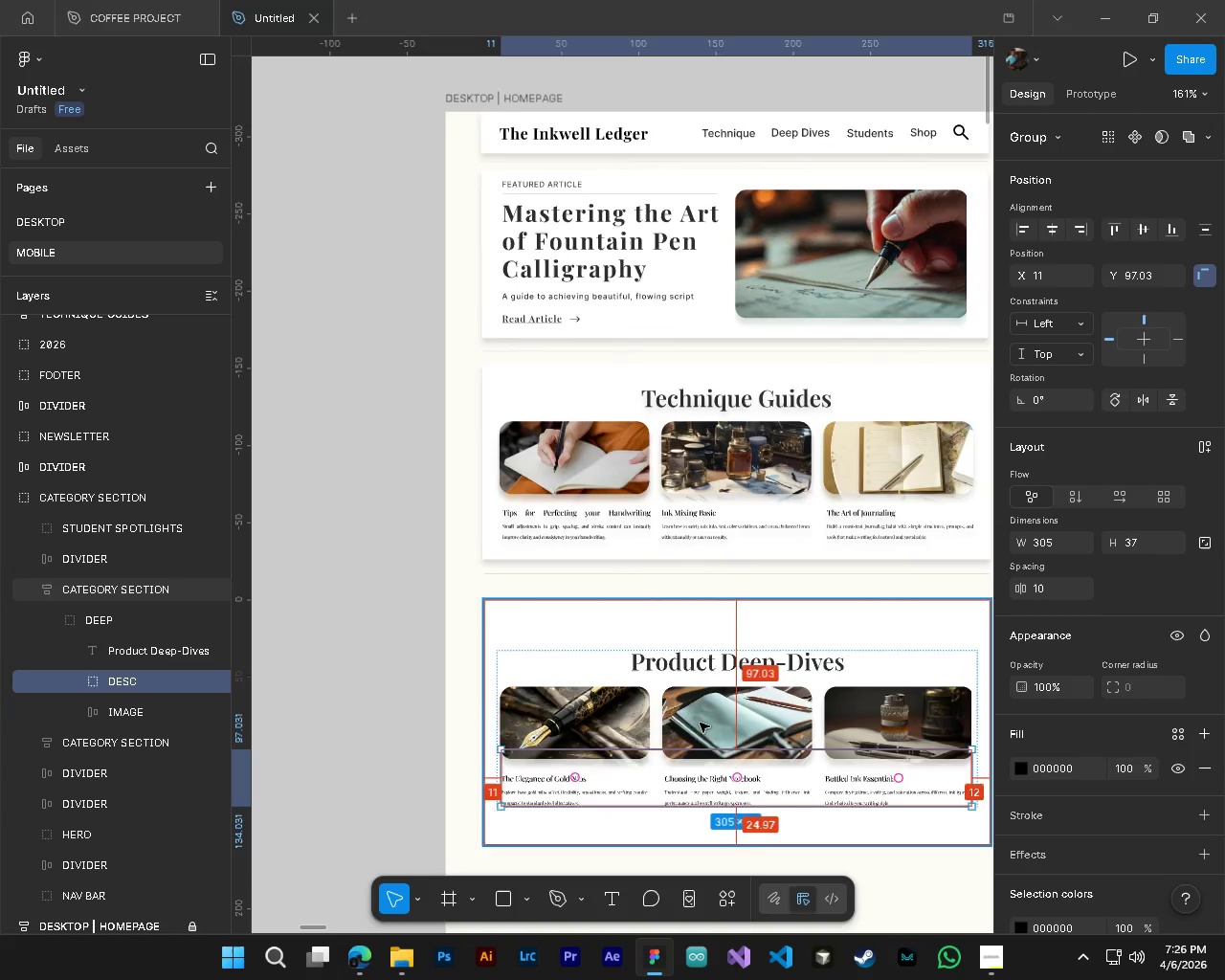 
hold_key(key=ControlLeft, duration=0.7)
 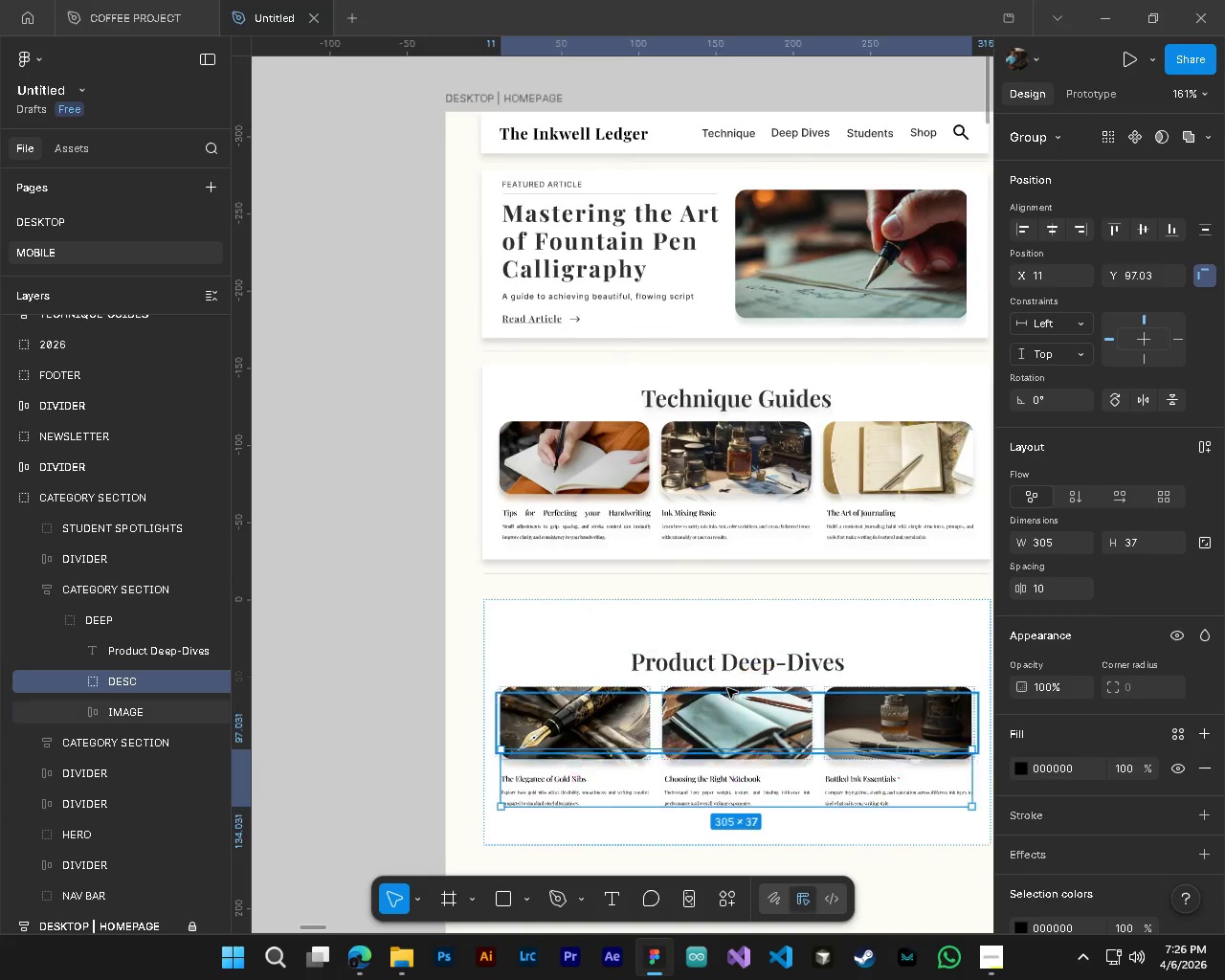 
key(Alt+AltLeft)
 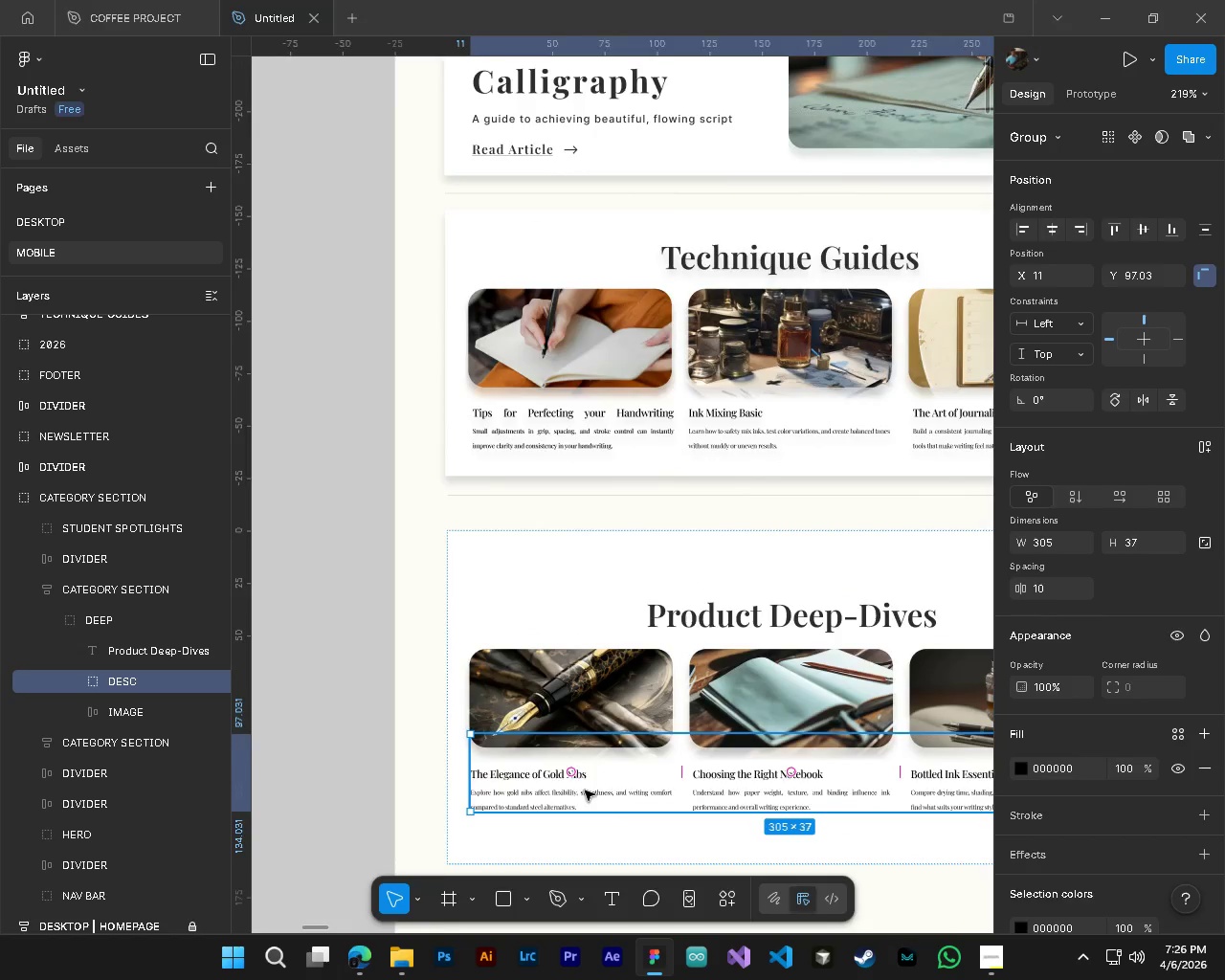 
key(Alt+Control+ControlLeft)
 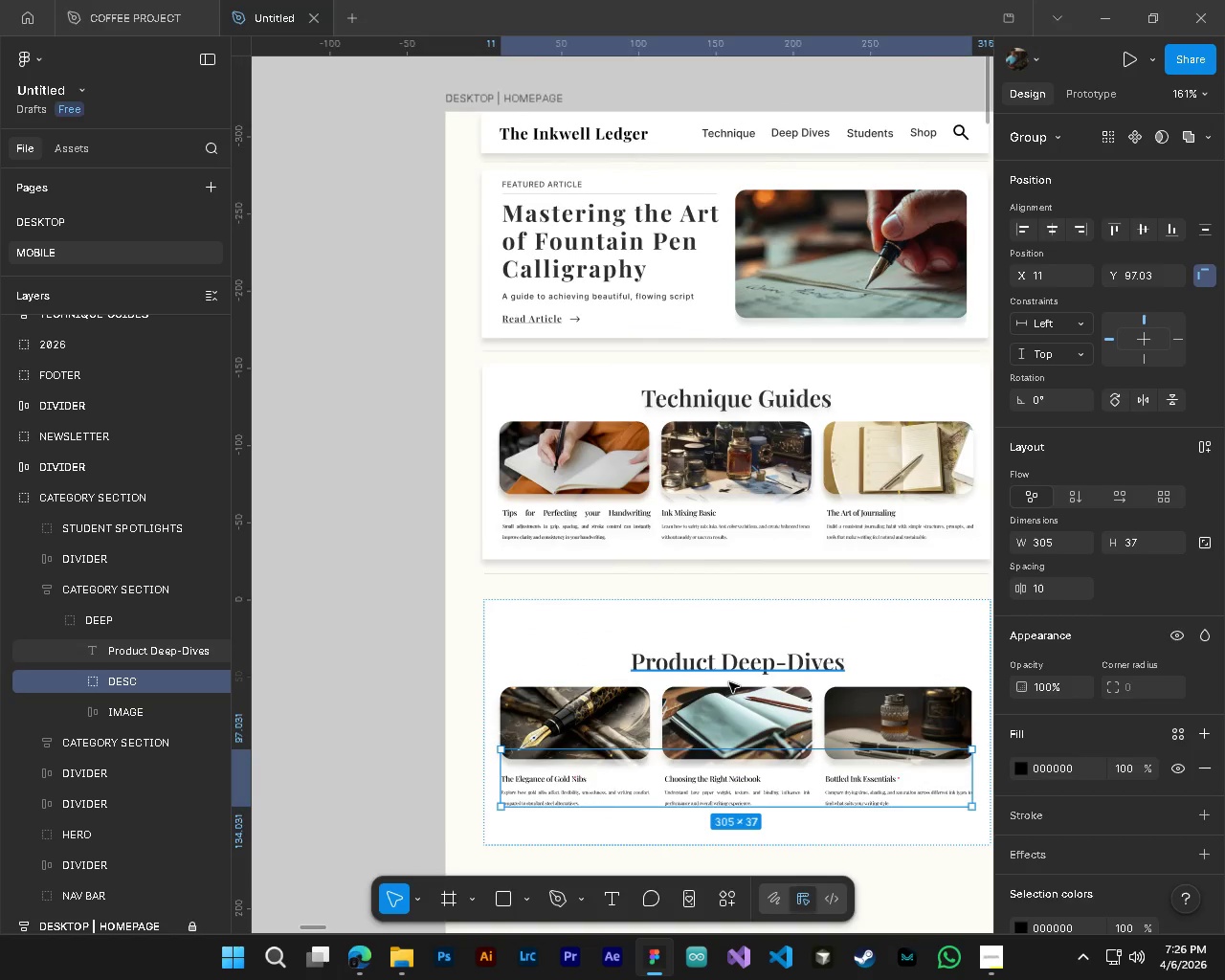 
scroll: coordinate [585, 791], scroll_direction: down, amount: 14.0
 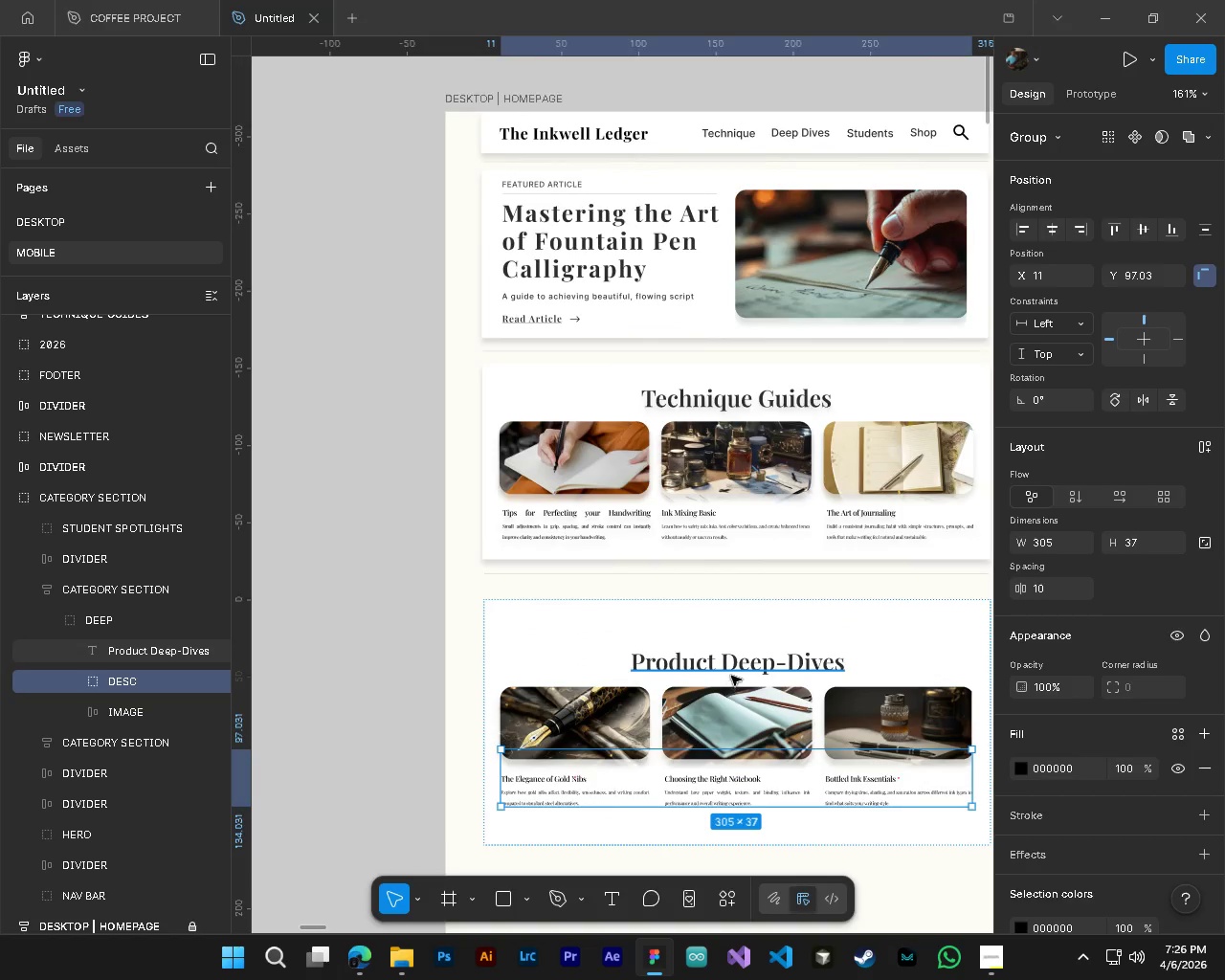 
hold_key(key=ControlLeft, duration=0.55)
left_click([731, 674])
 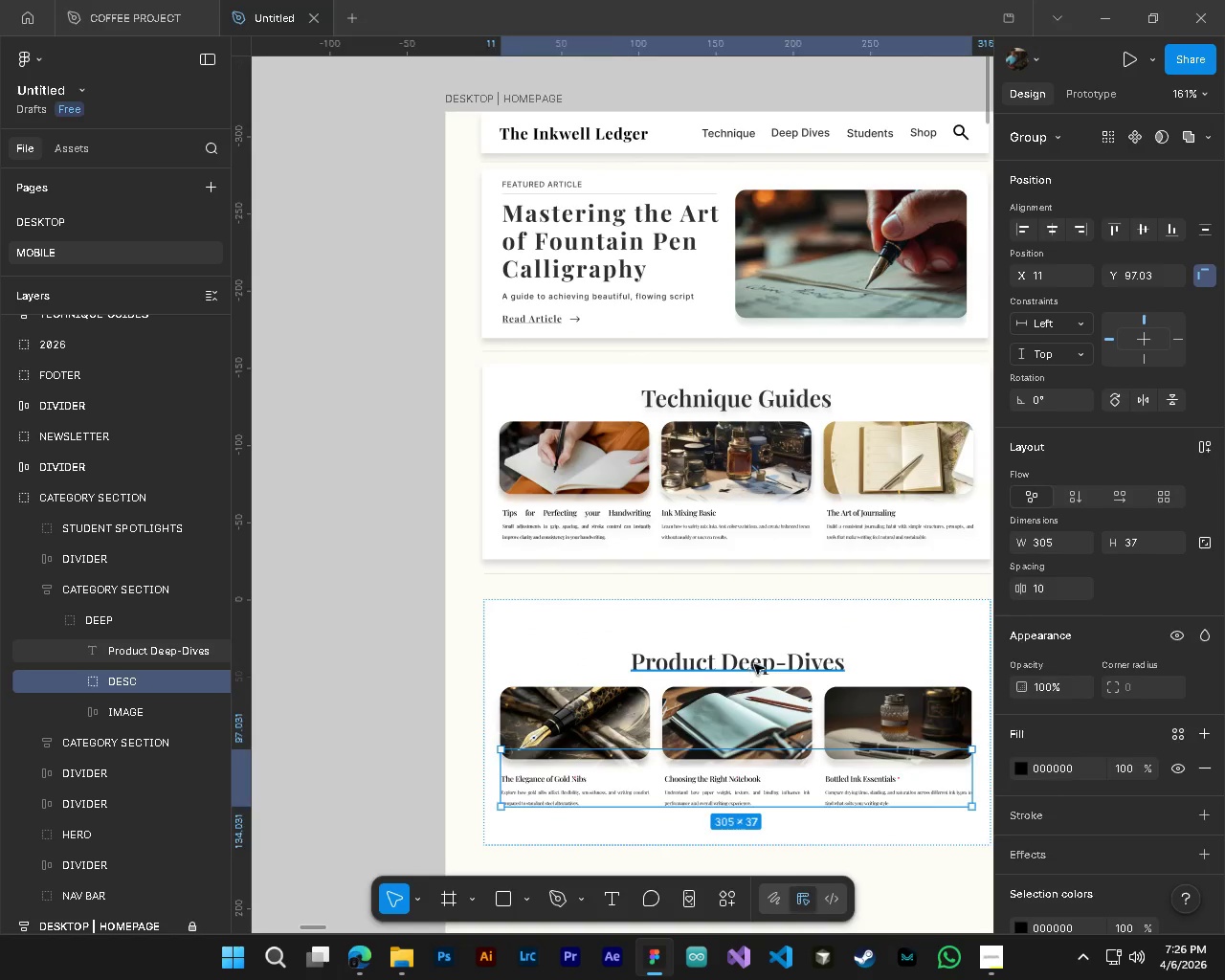 
hold_key(key=ControlLeft, duration=10.52)
left_click_drag(start_coordinate=[768, 662], to_coordinate=[768, 657])
 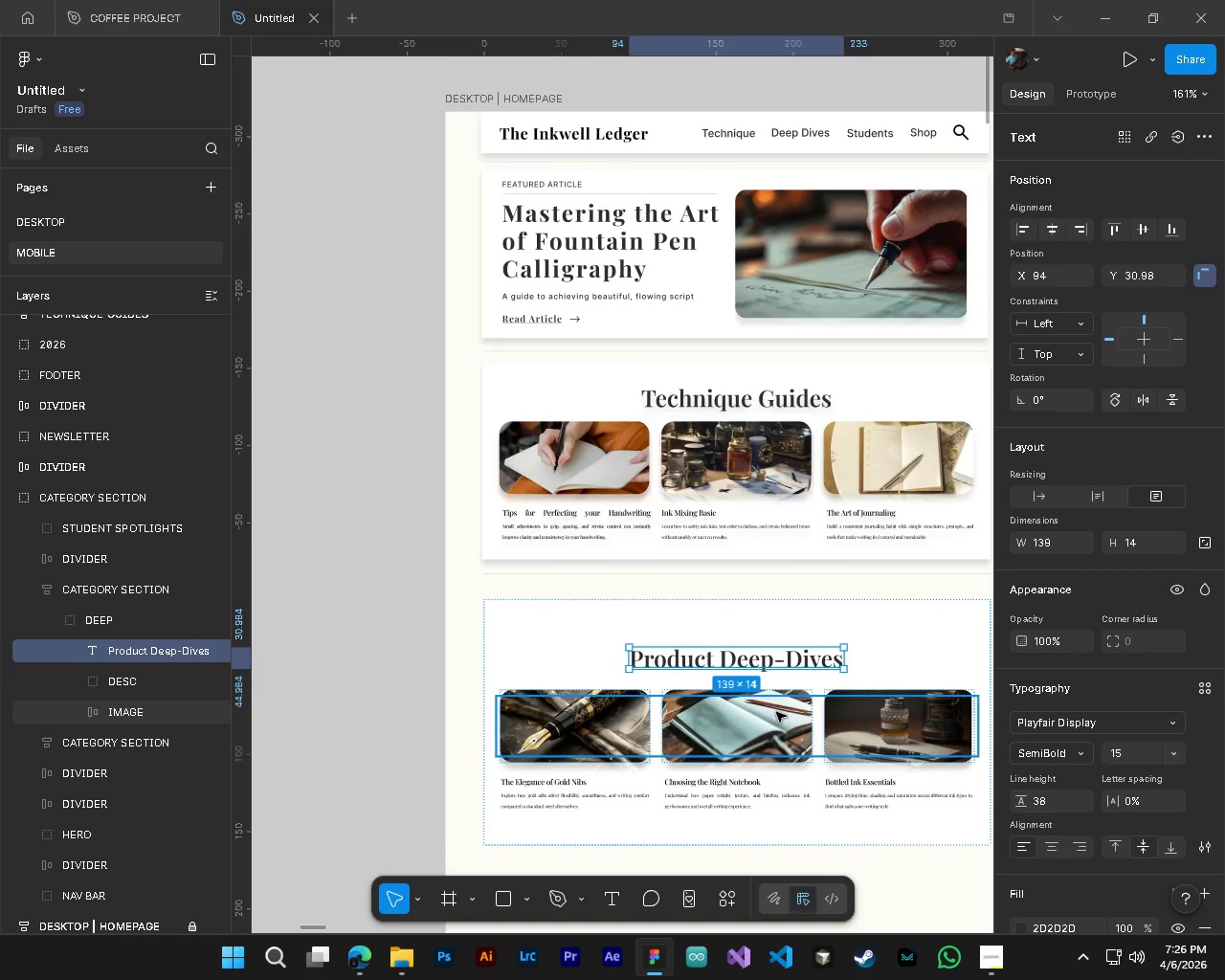 
hold_key(key=ShiftLeft, duration=1.44)
left_click([734, 800])
 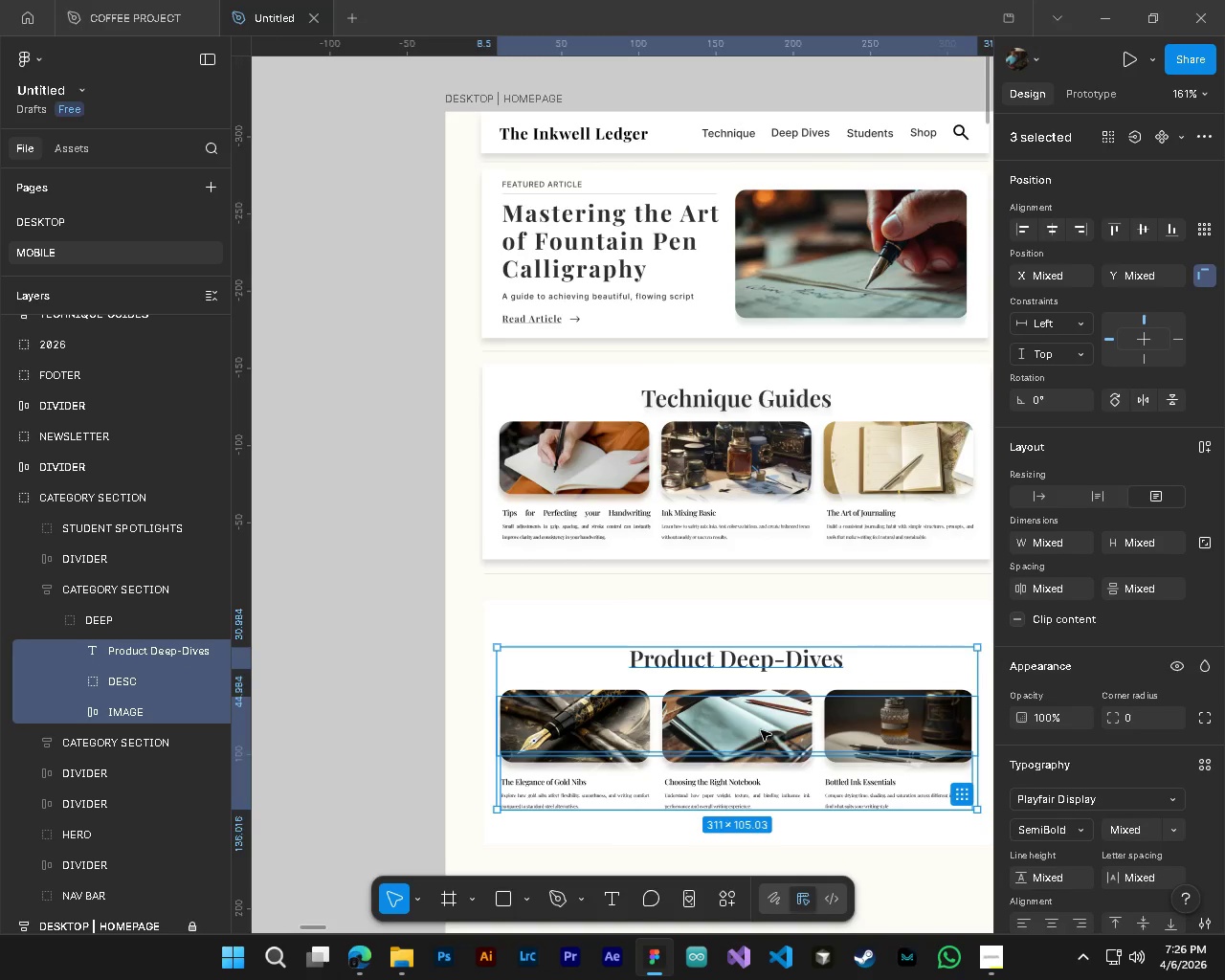 
left_click_drag(start_coordinate=[761, 725], to_coordinate=[761, 687])
 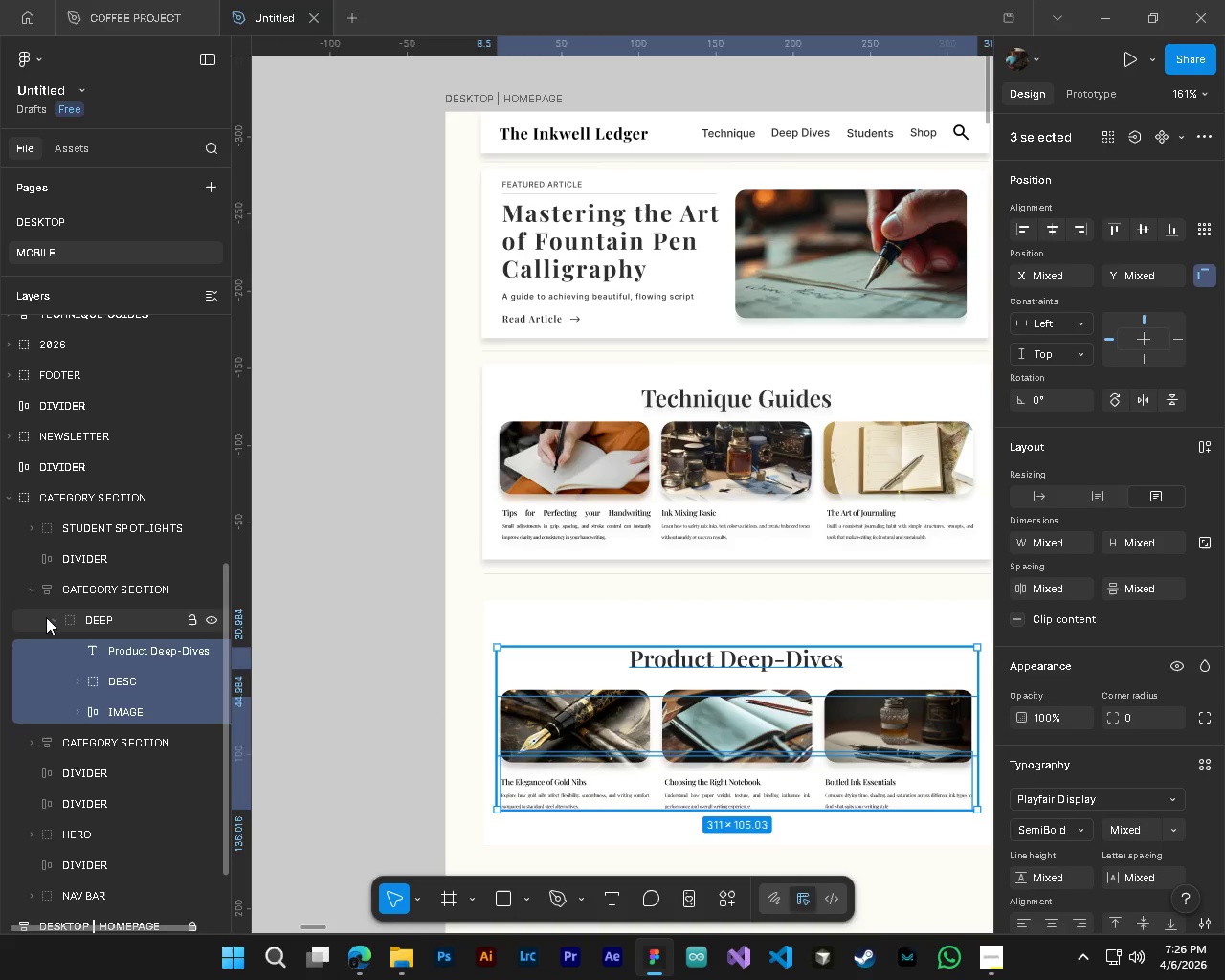 
double_click([84, 621])
 